 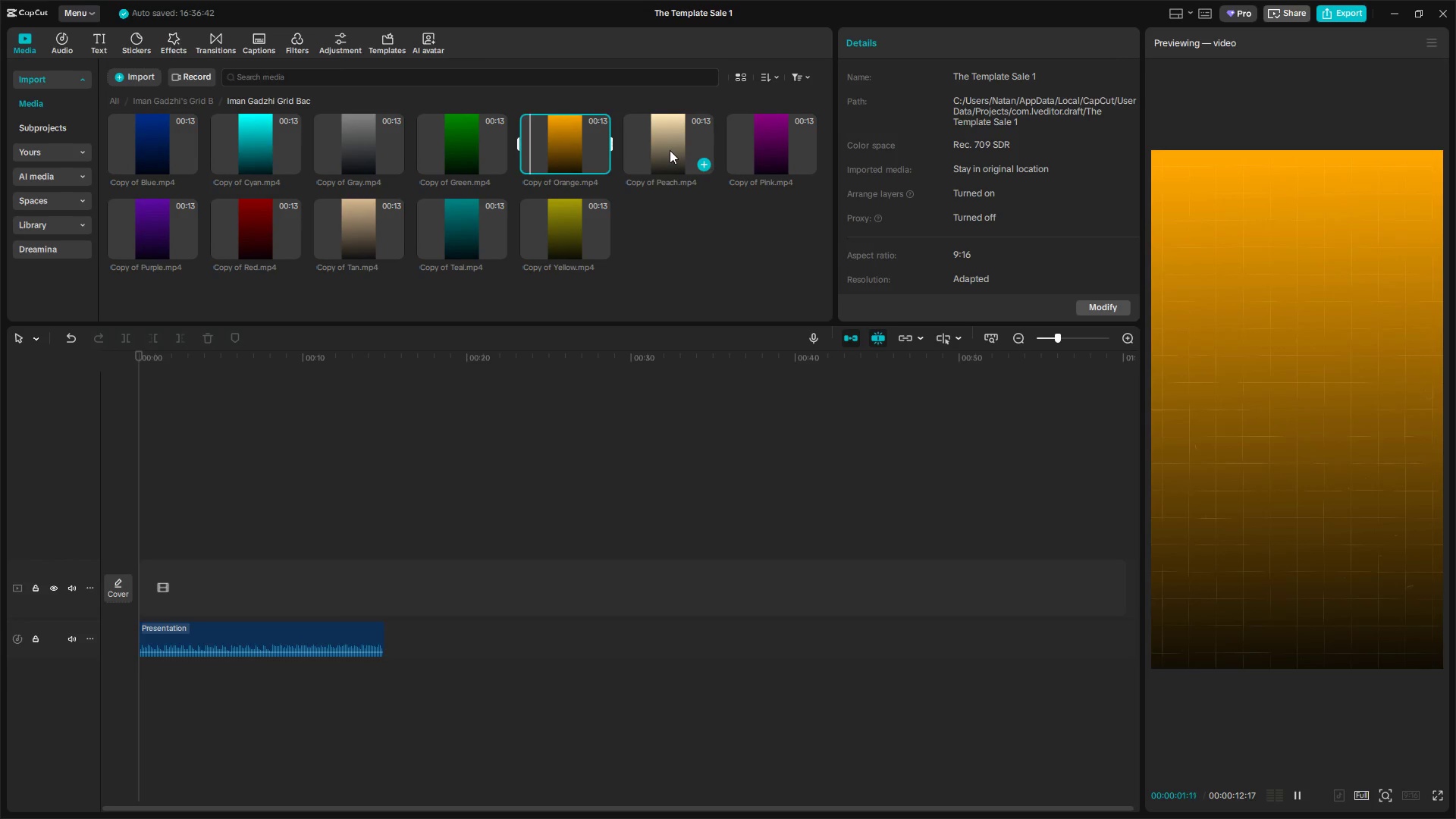 
left_click([573, 217])
 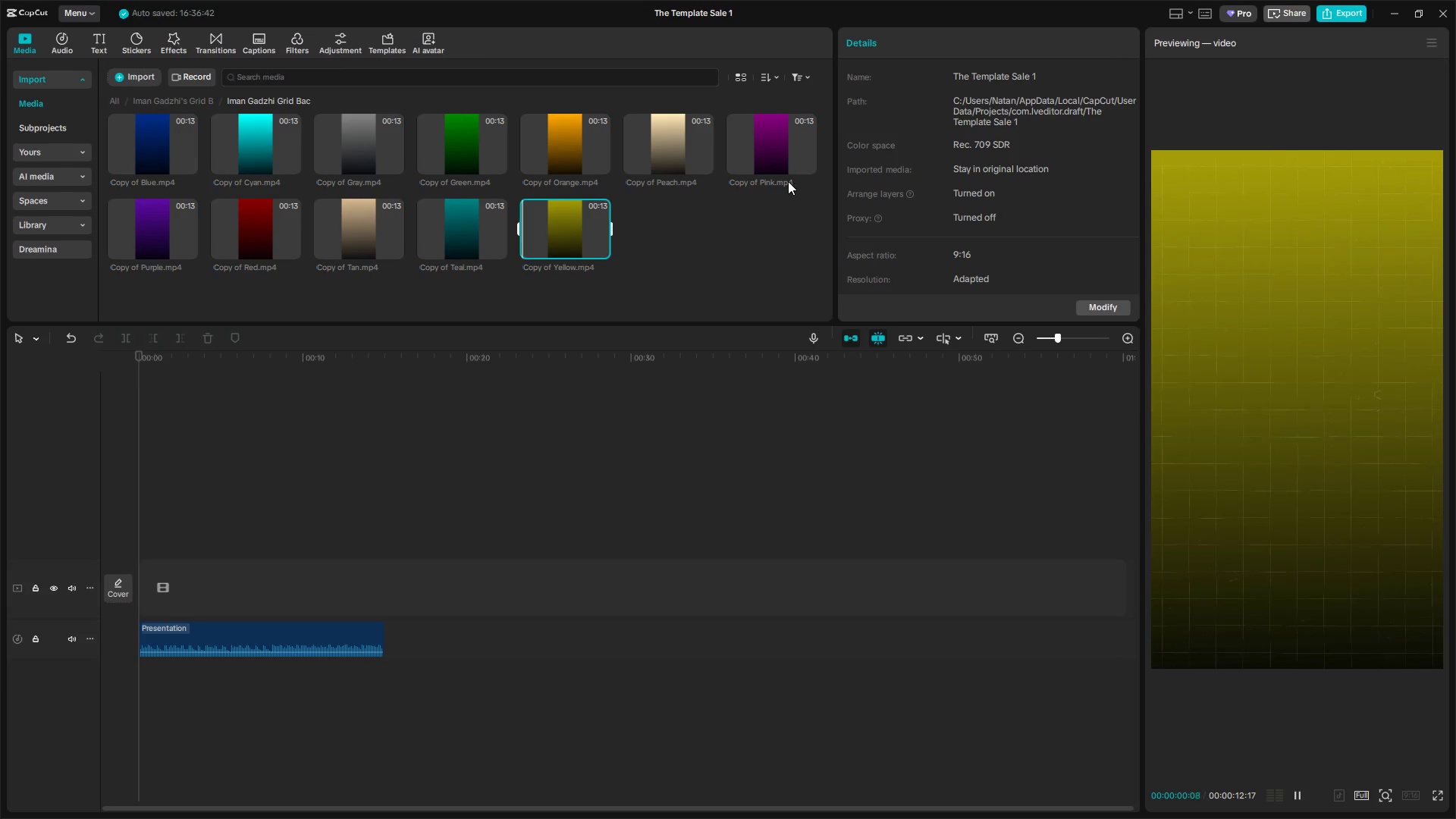 
left_click([783, 155])
 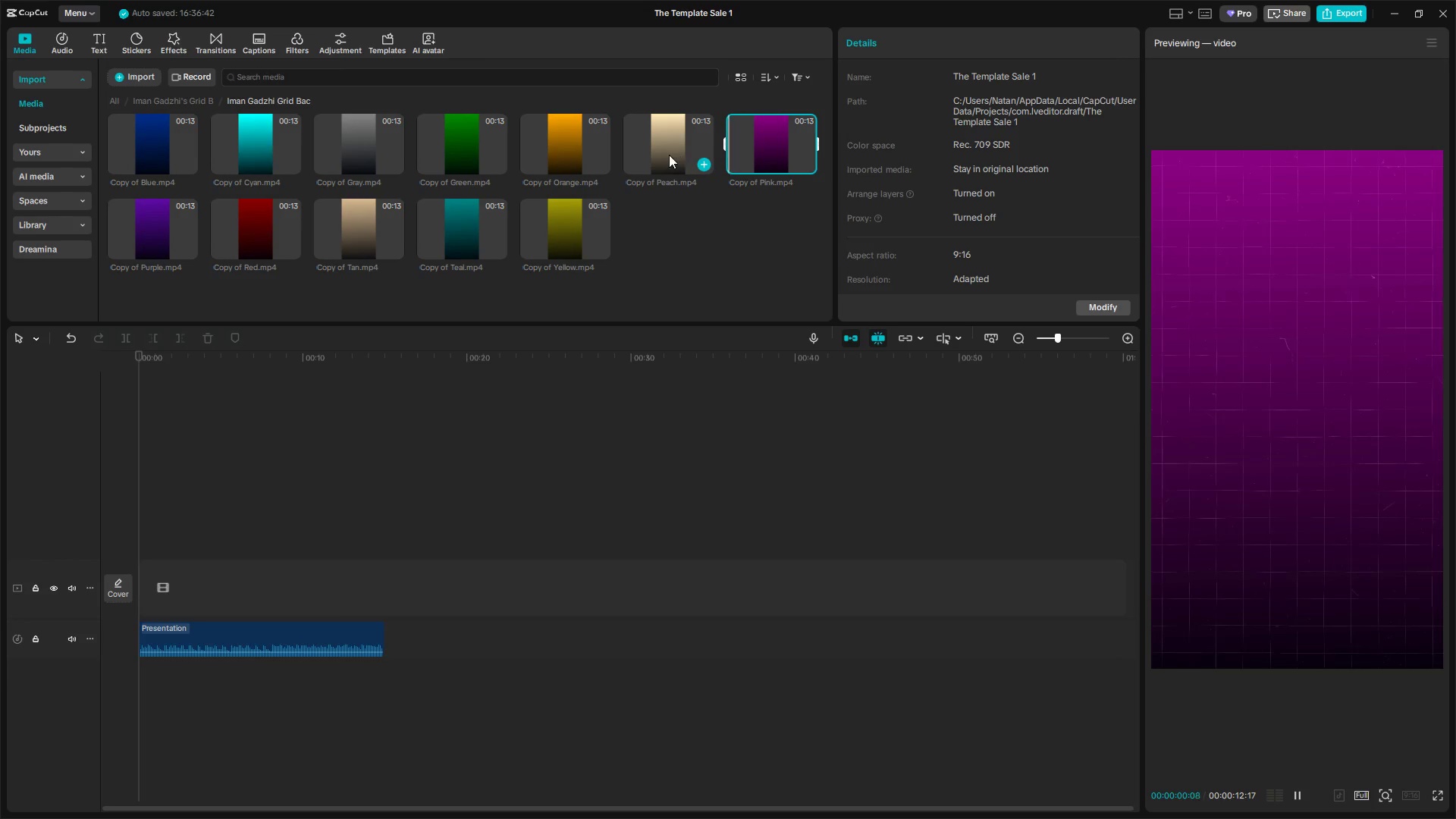 
left_click([669, 155])
 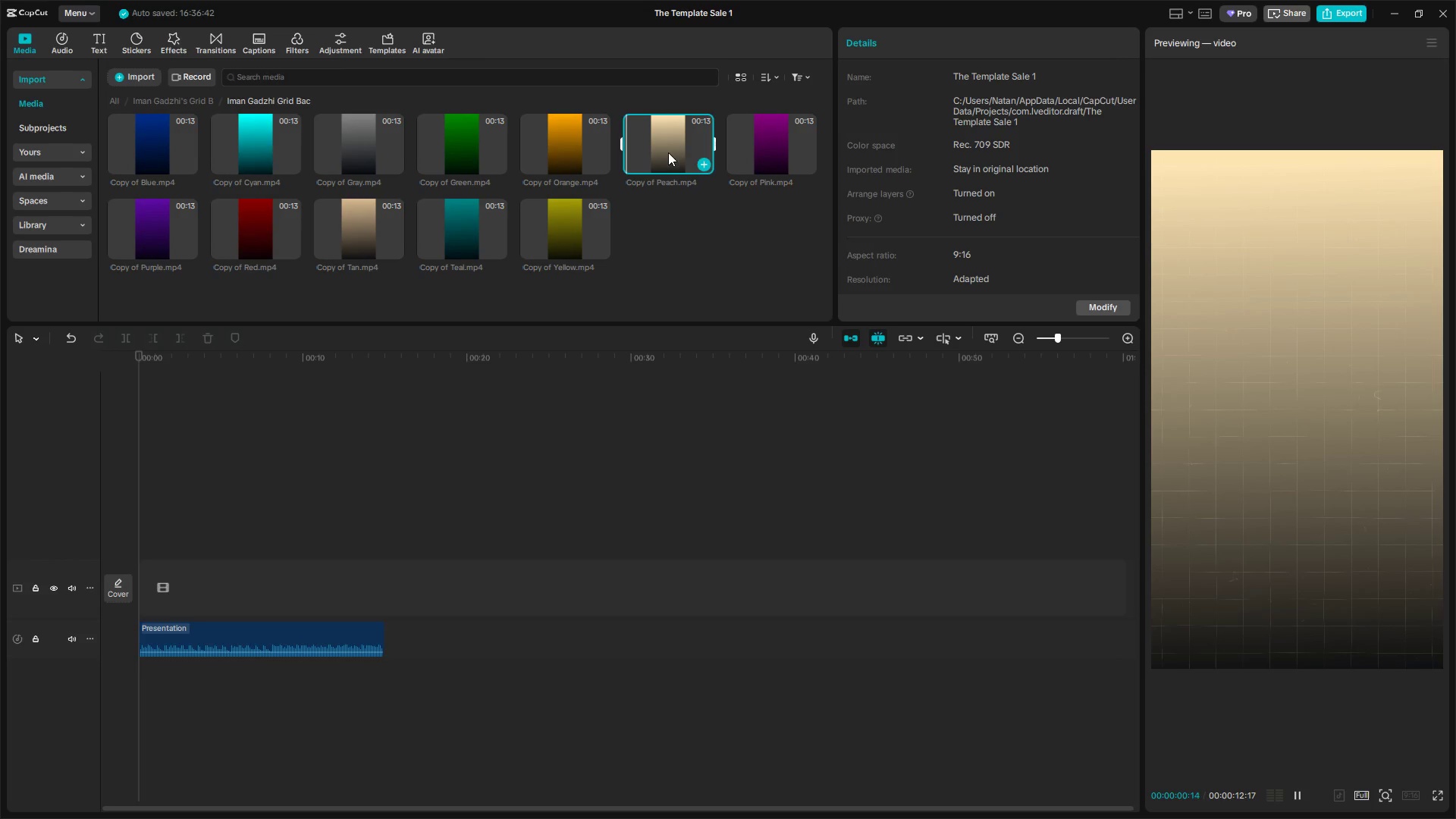 
left_click_drag(start_coordinate=[758, 151], to_coordinate=[133, 550])
 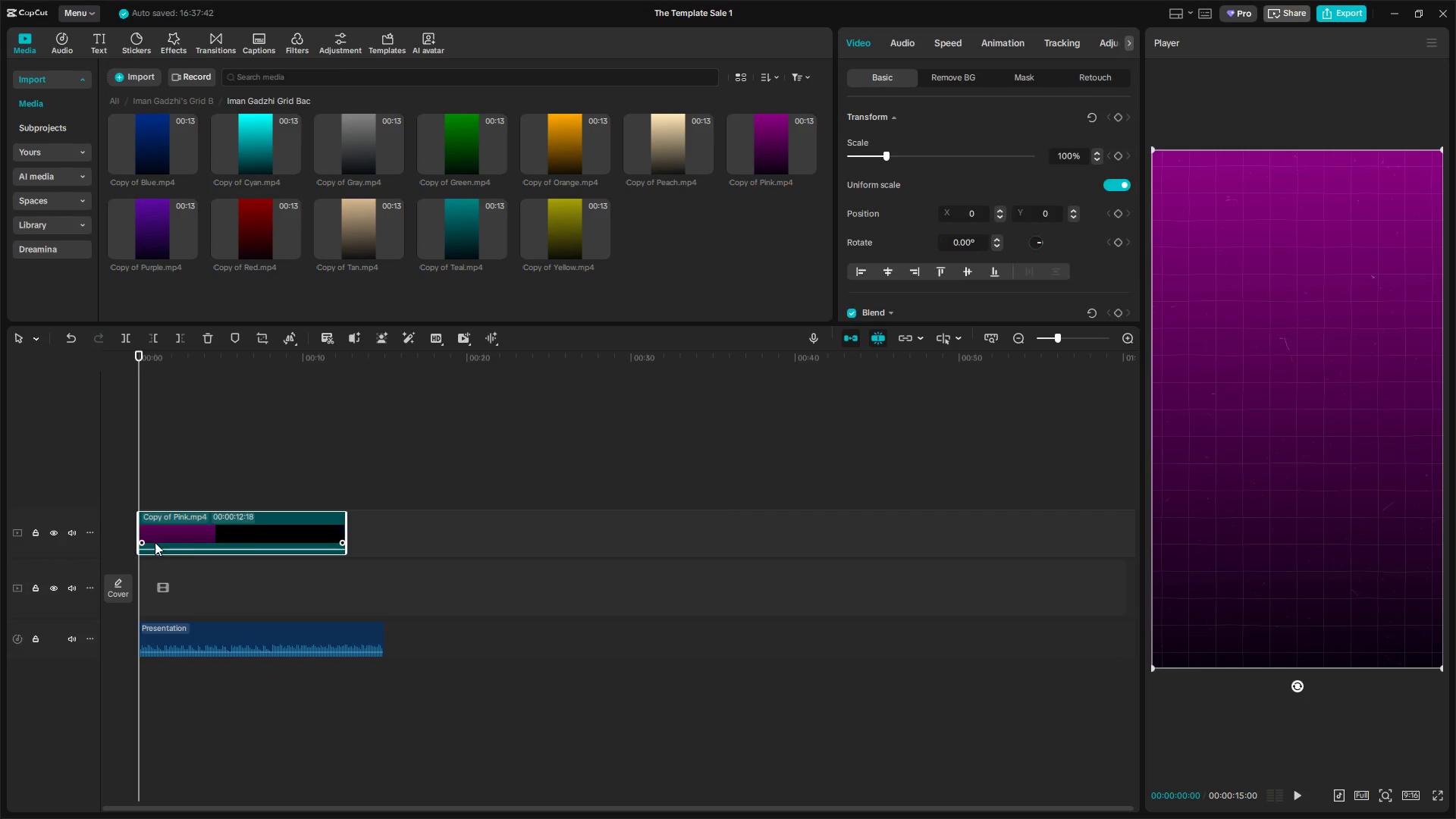 
left_click_drag(start_coordinate=[216, 533], to_coordinate=[213, 579])
 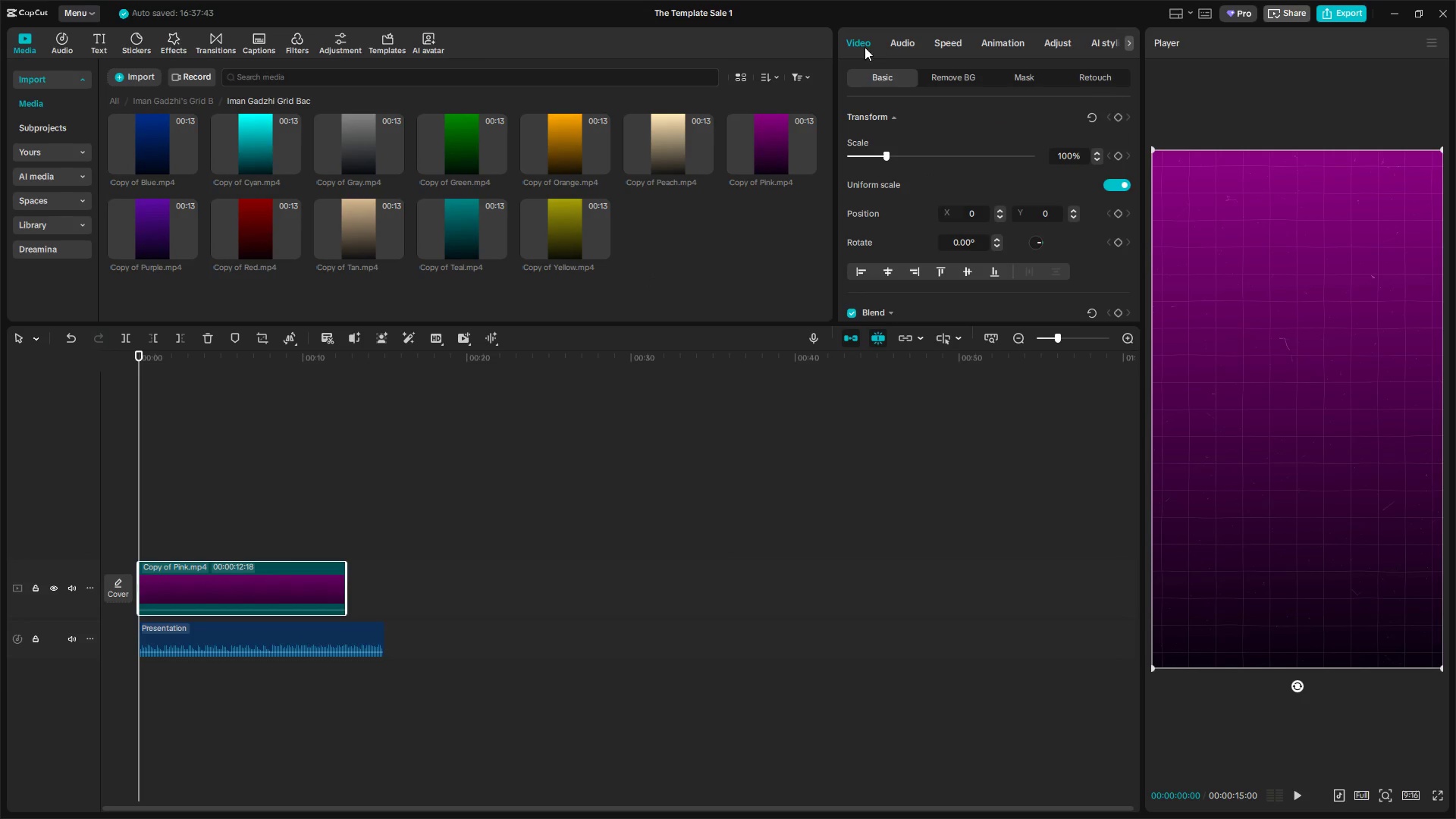 
left_click([957, 39])
 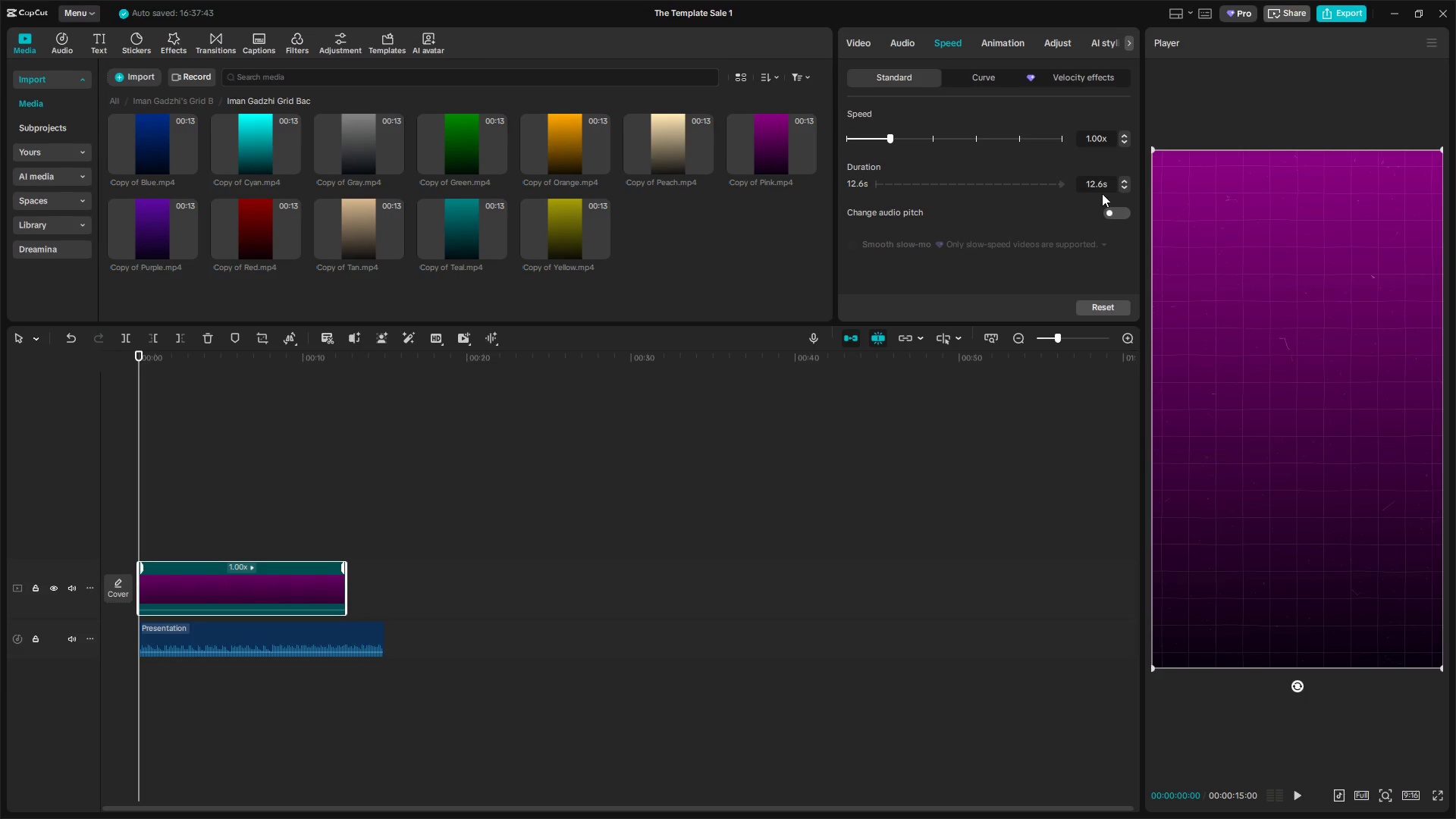 
left_click_drag(start_coordinate=[1106, 188], to_coordinate=[1059, 187])
 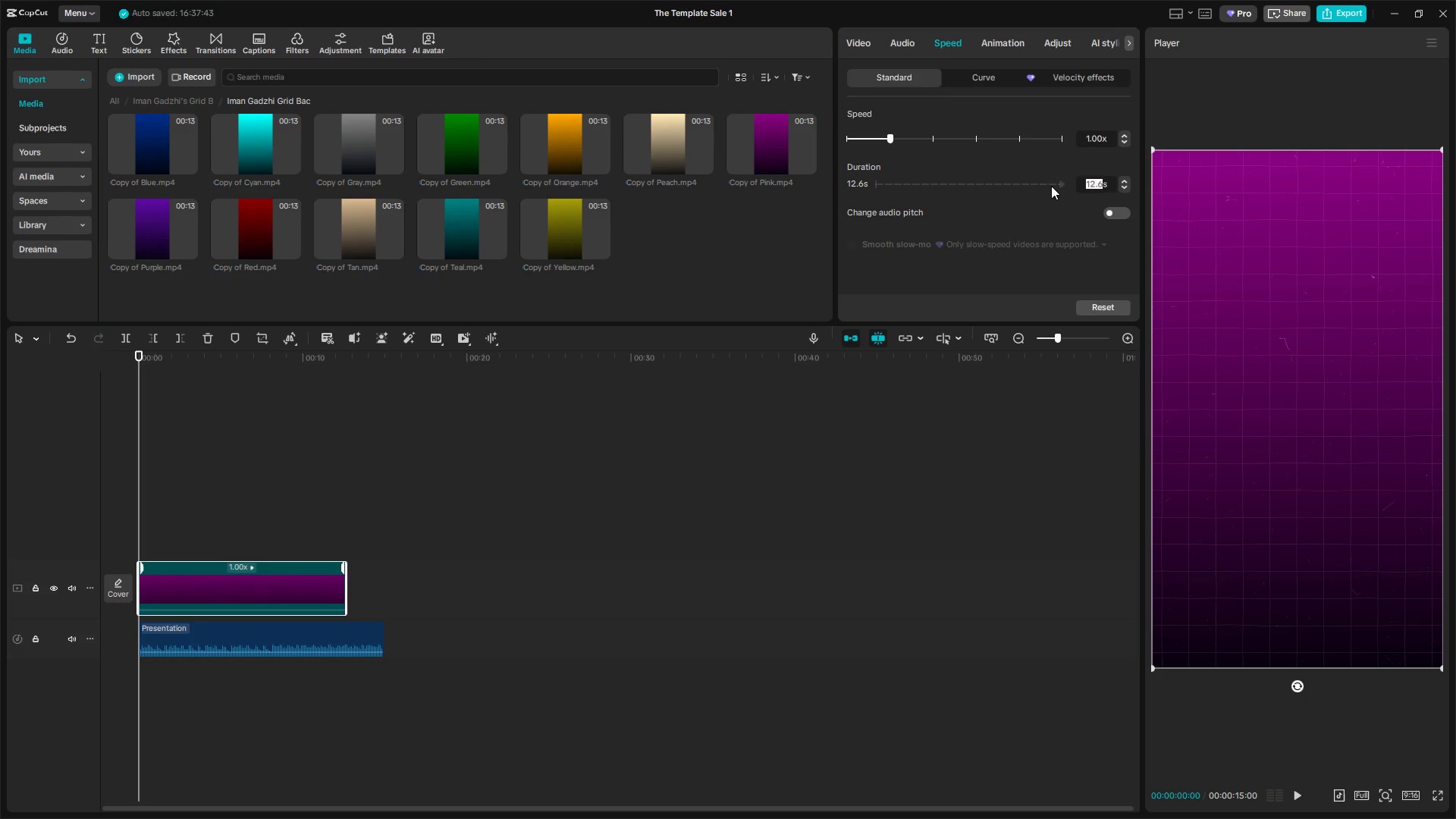 
type(15)
 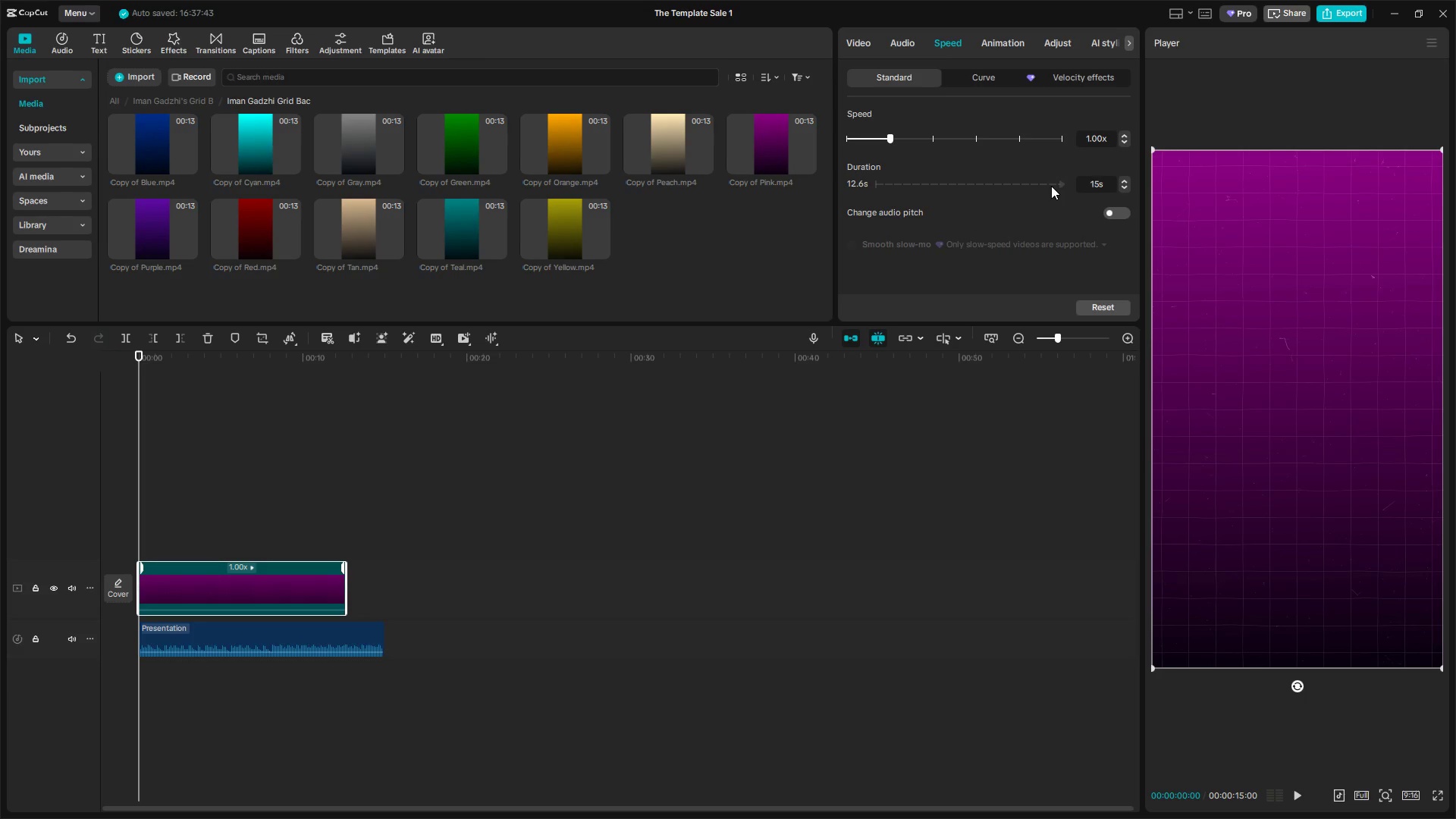 
key(Enter)
 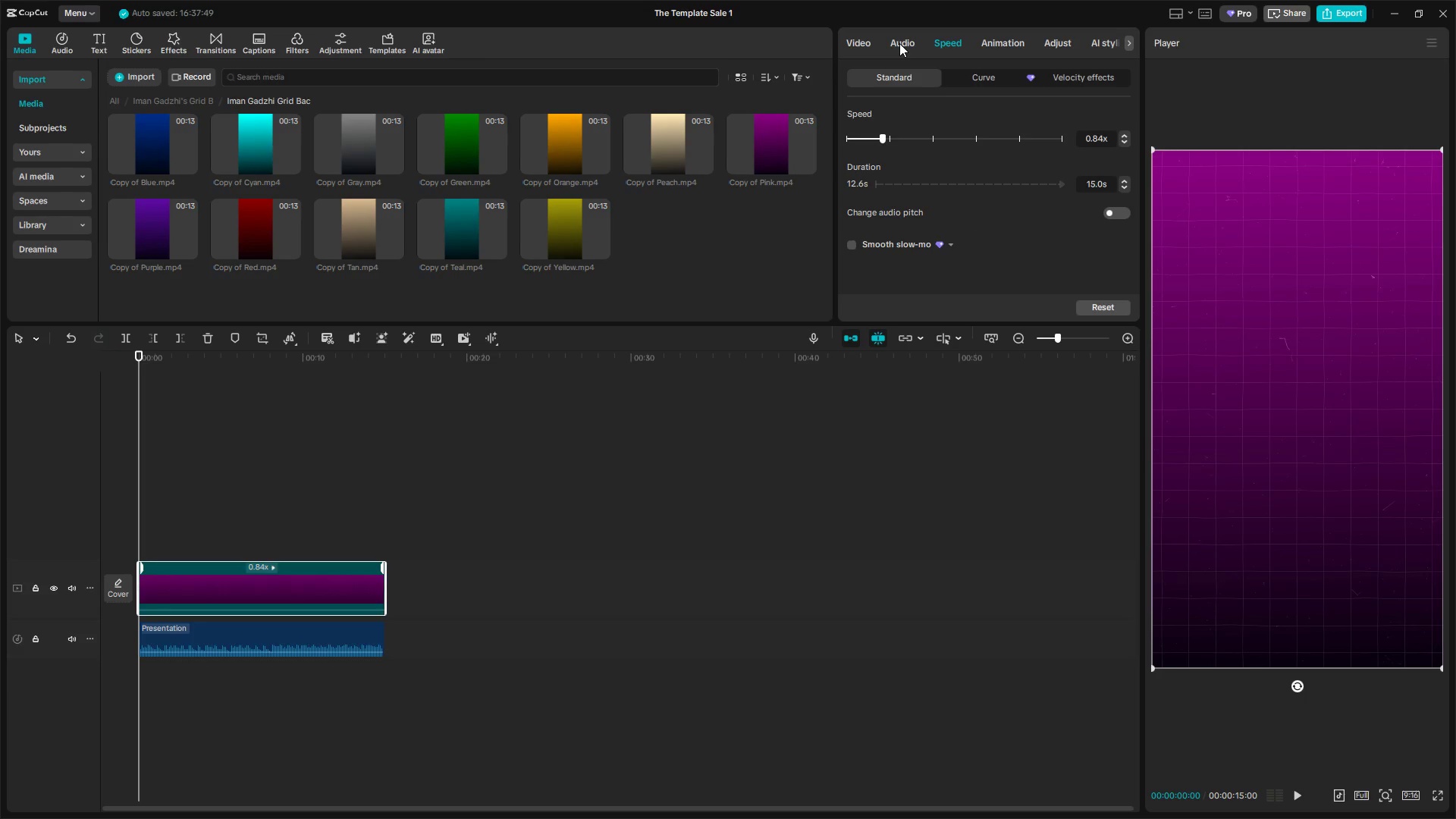 
wait(6.98)
 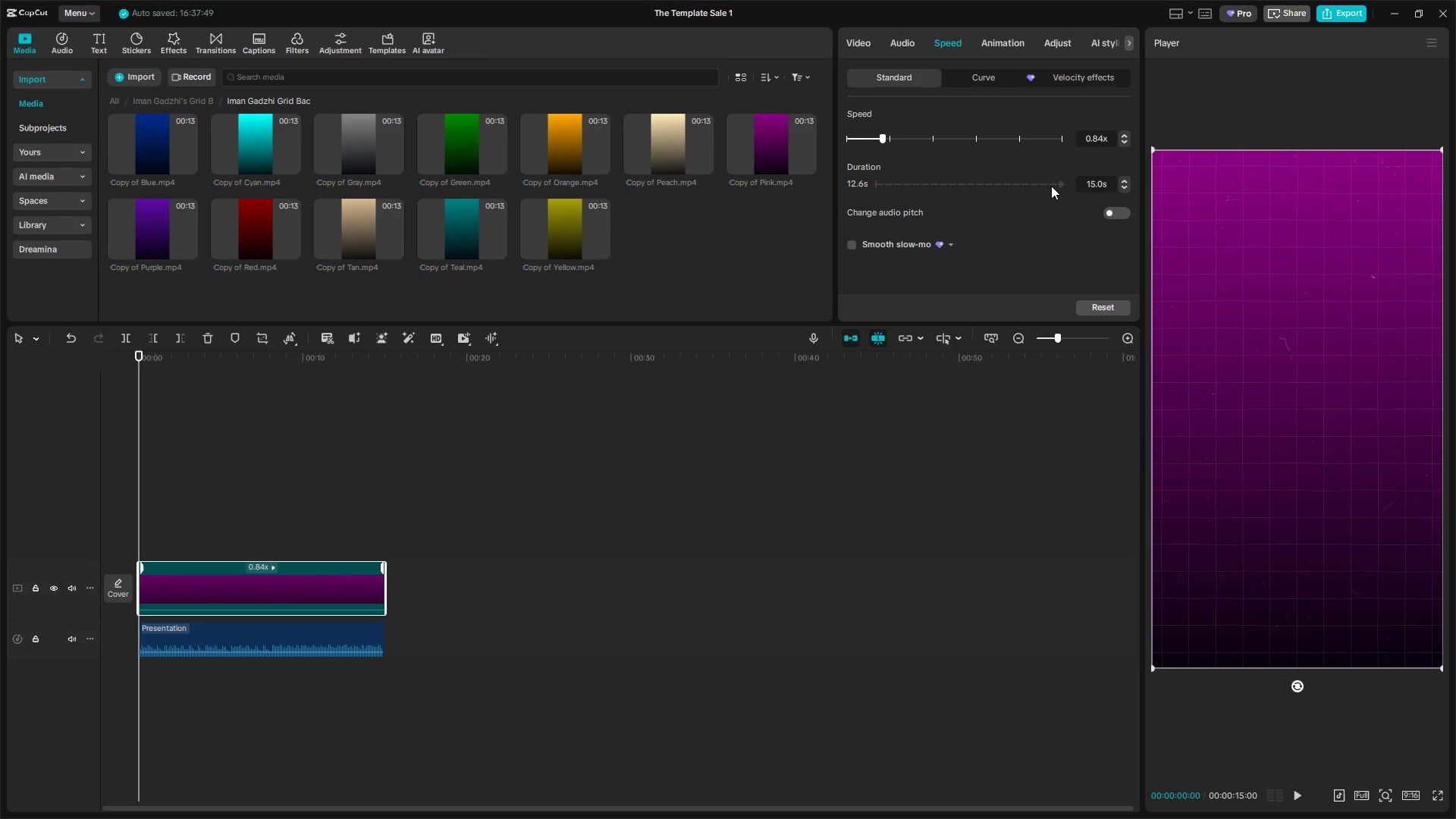 
left_click([860, 40])
 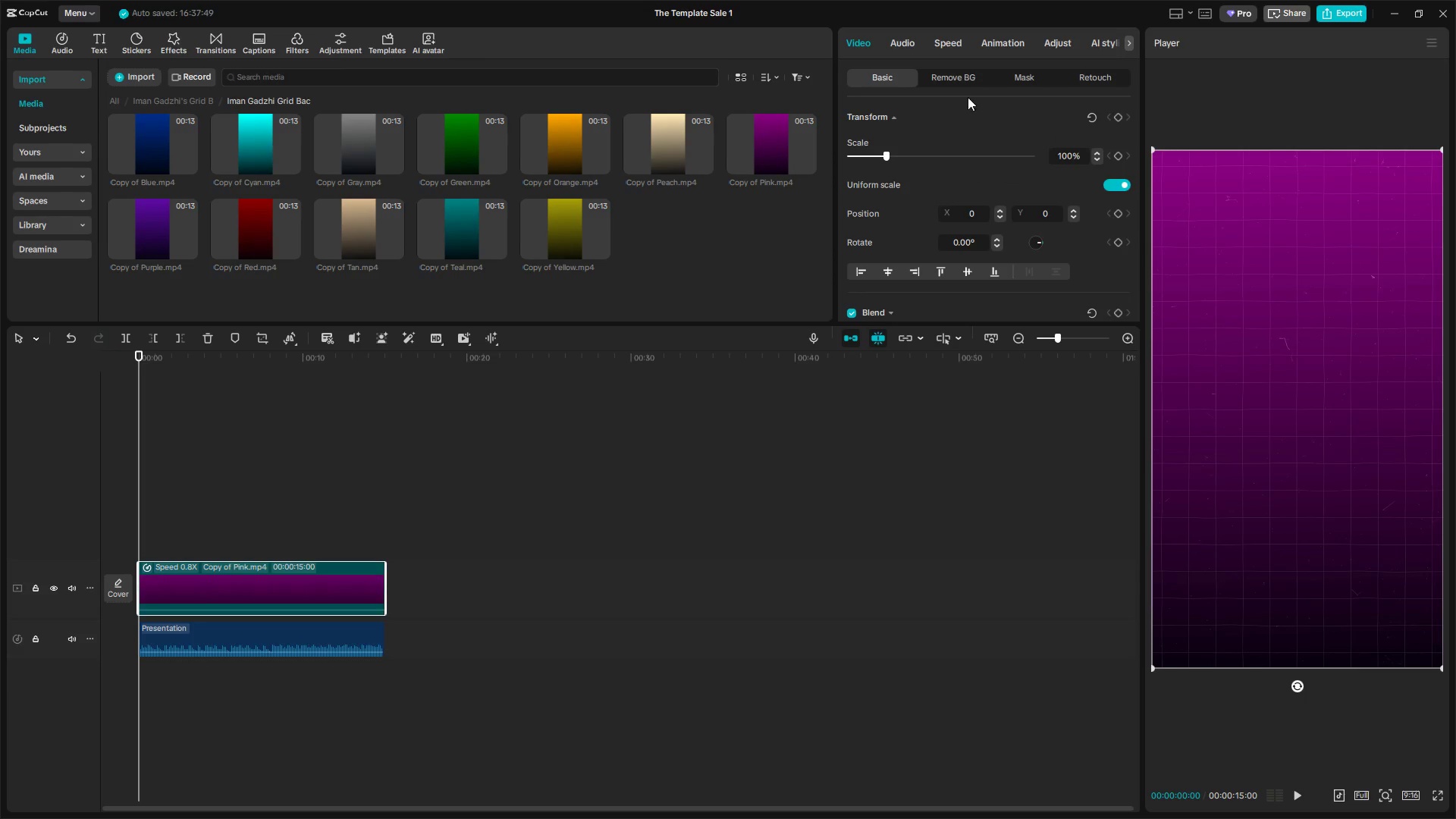 
left_click([1068, 46])
 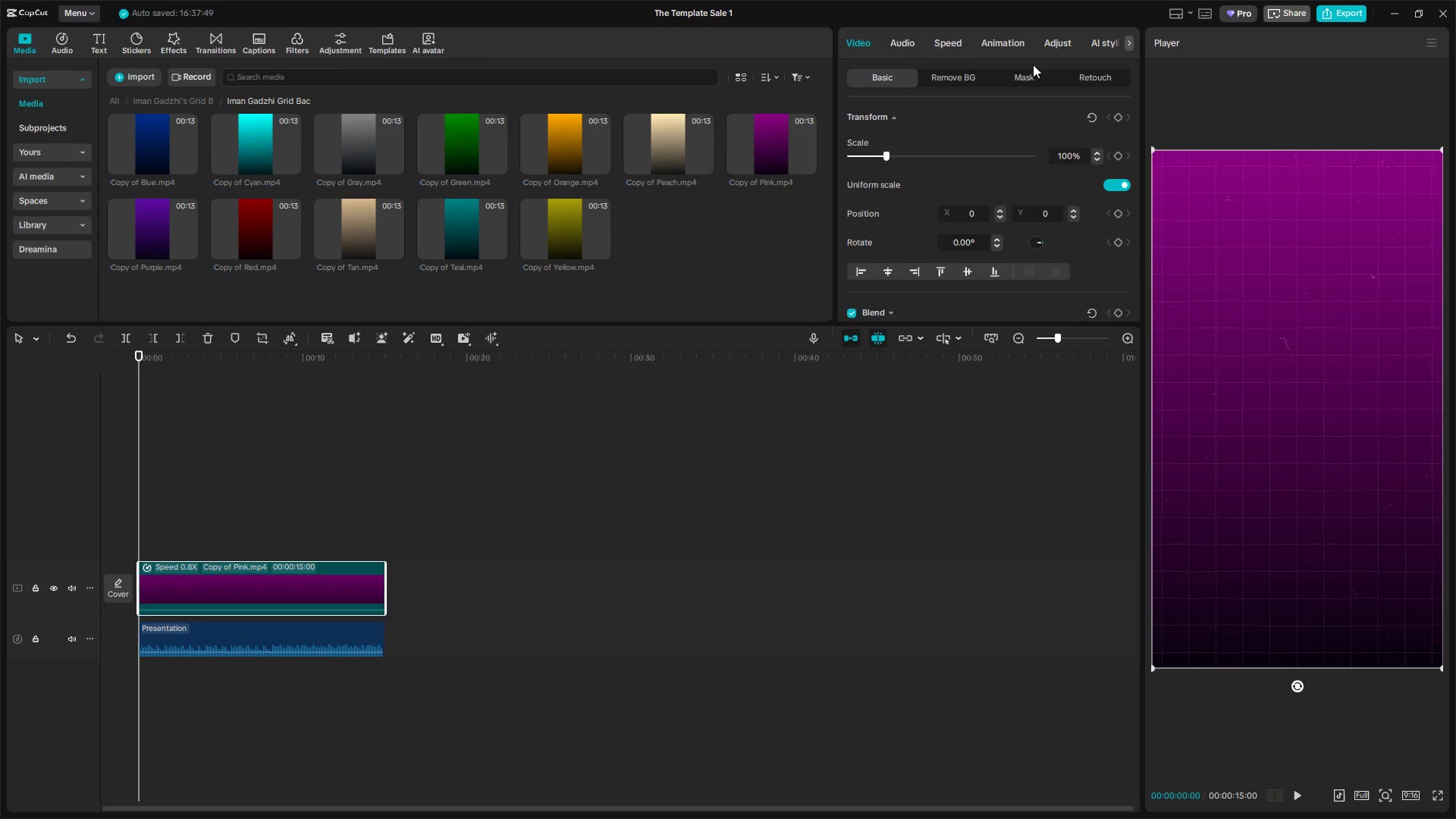 
left_click([1031, 40])
 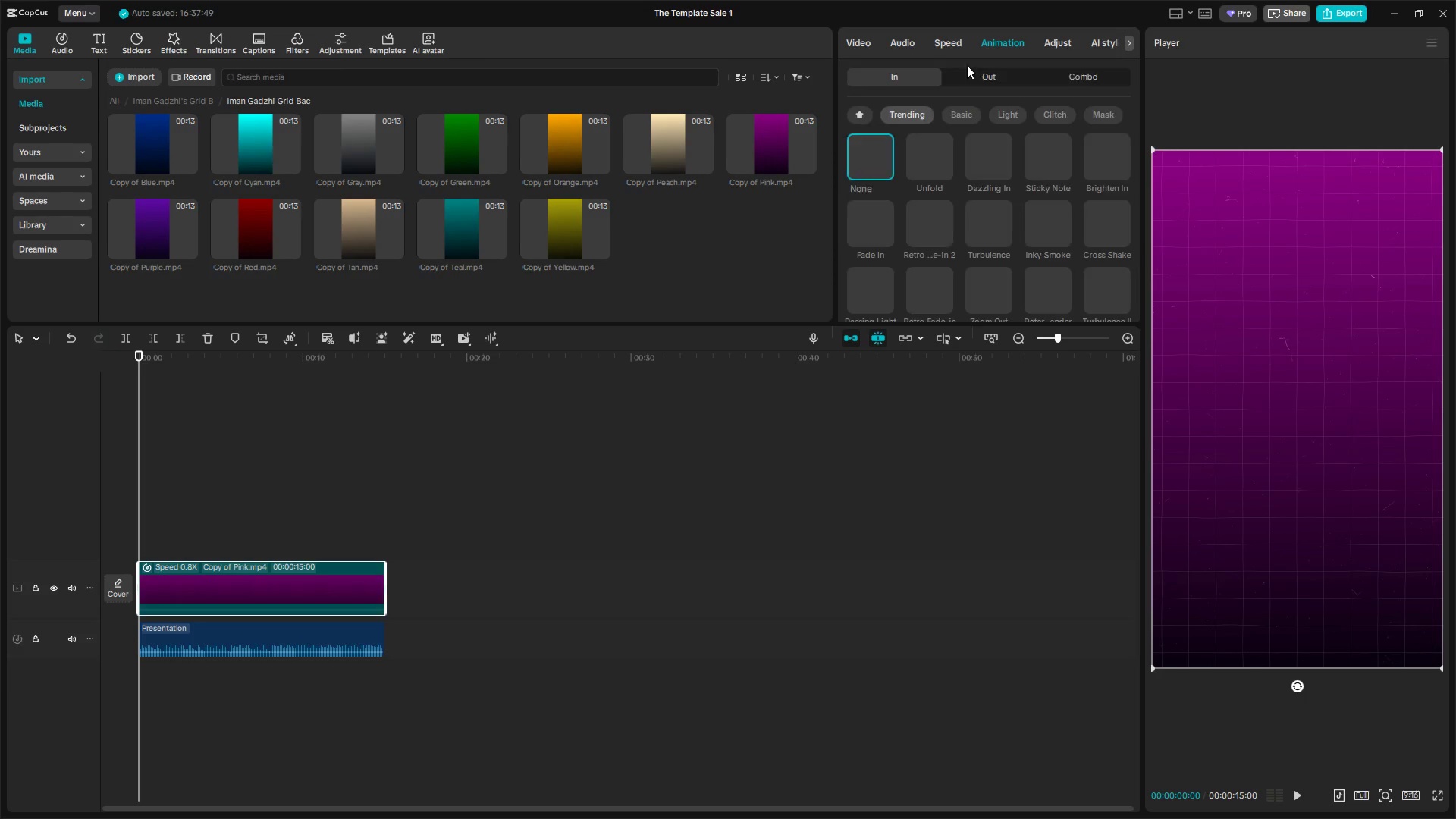 
left_click([1050, 34])
 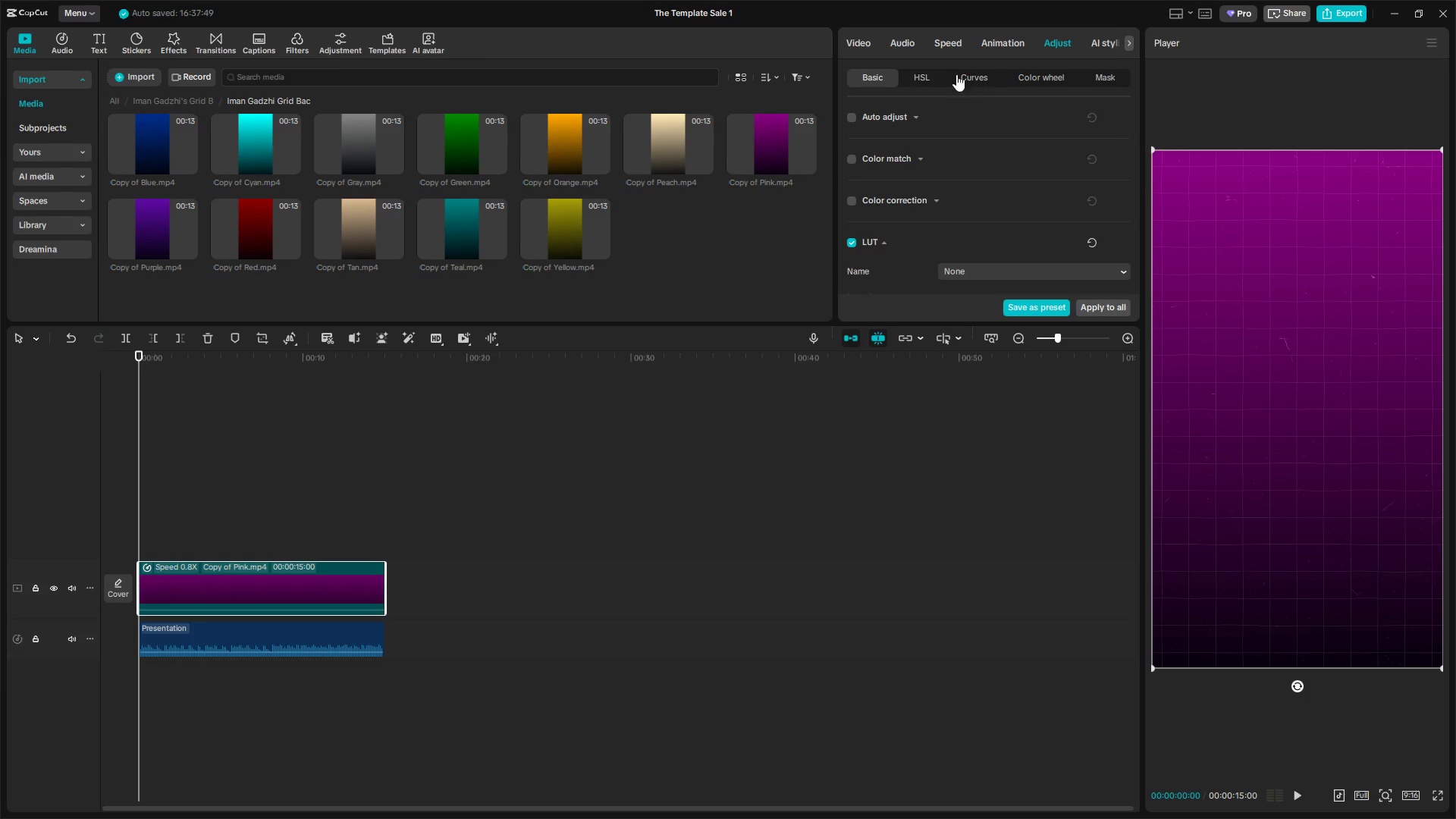 
left_click([930, 73])
 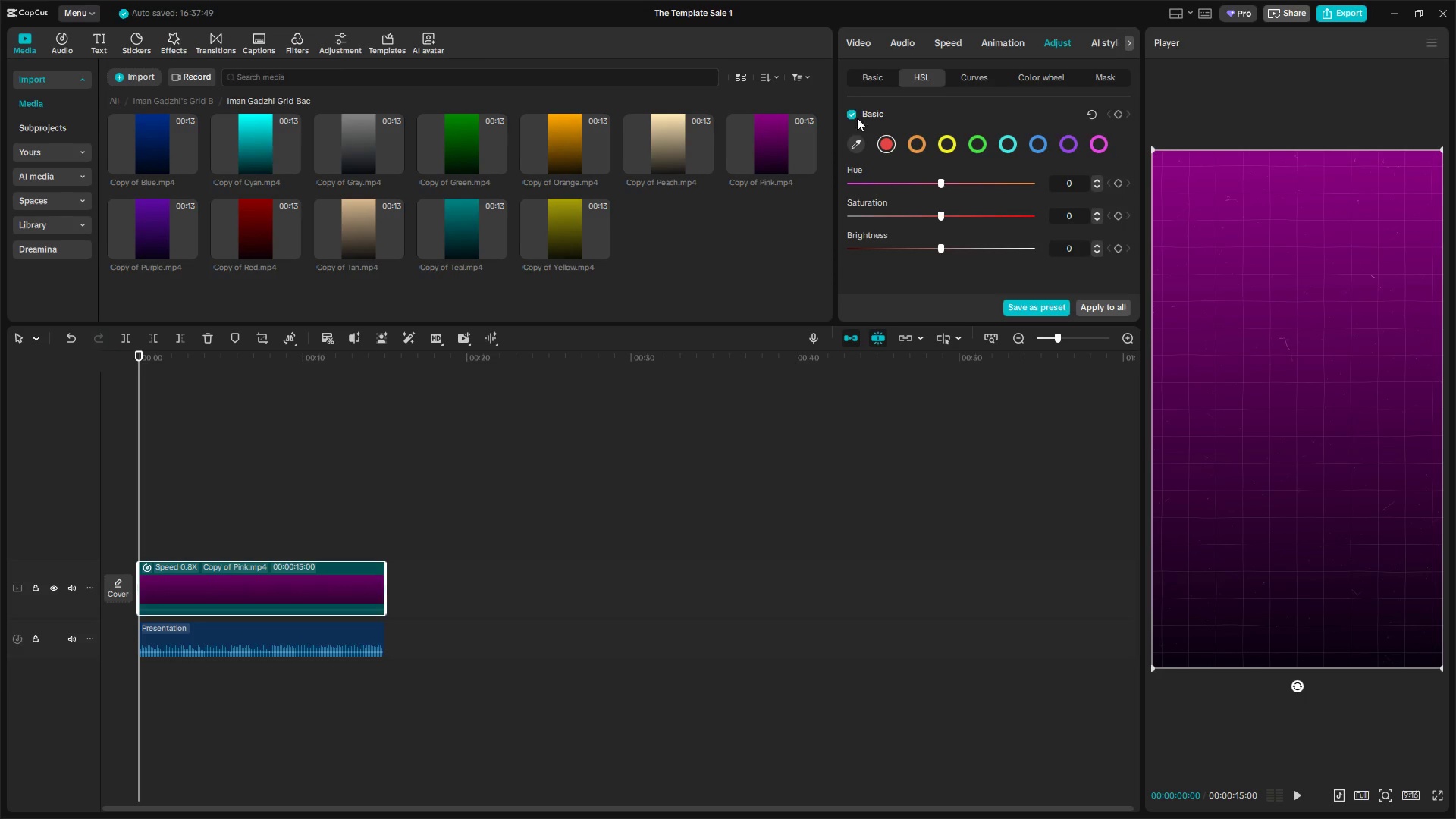 
left_click([852, 115])
 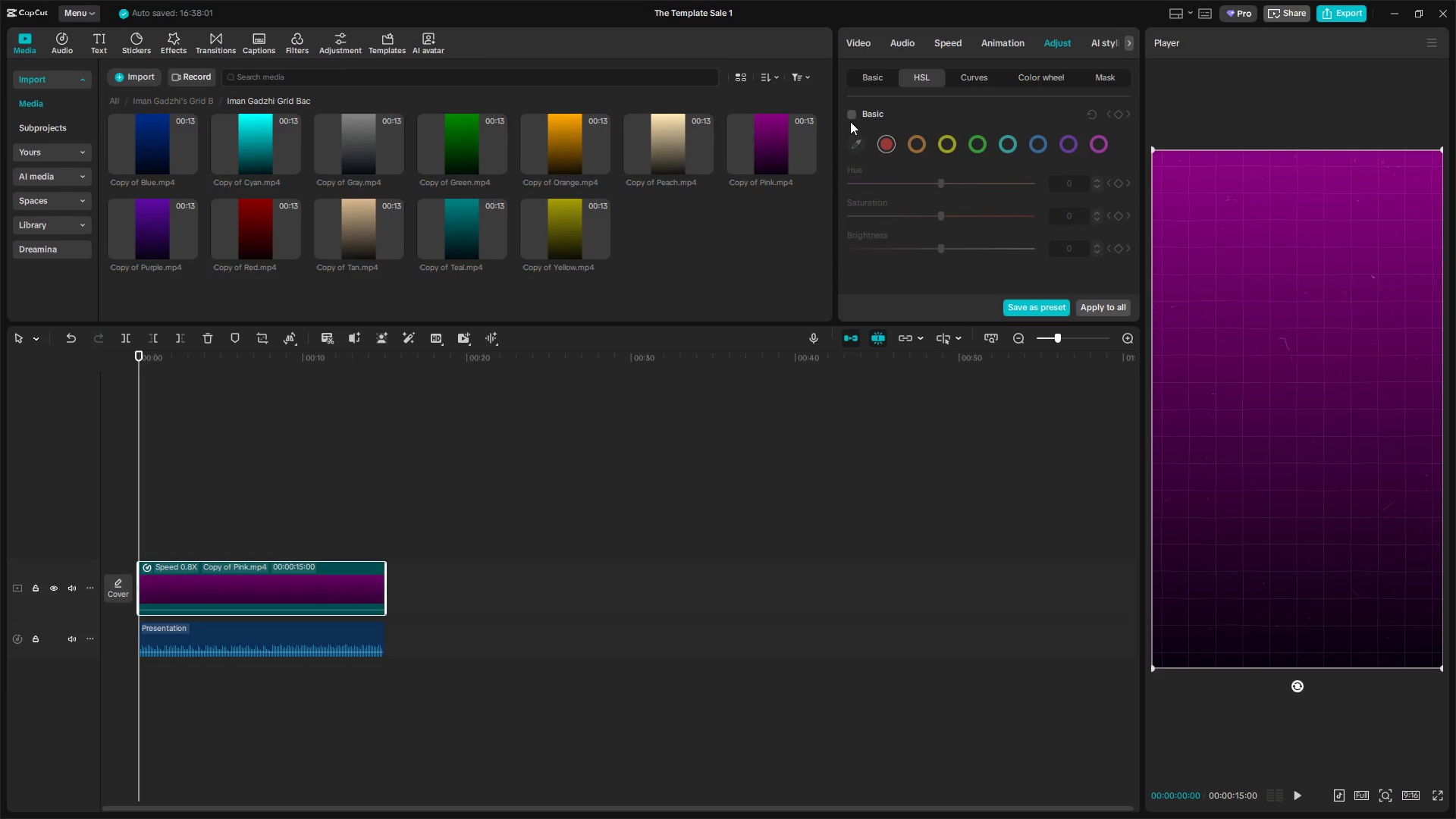 
double_click([856, 143])
 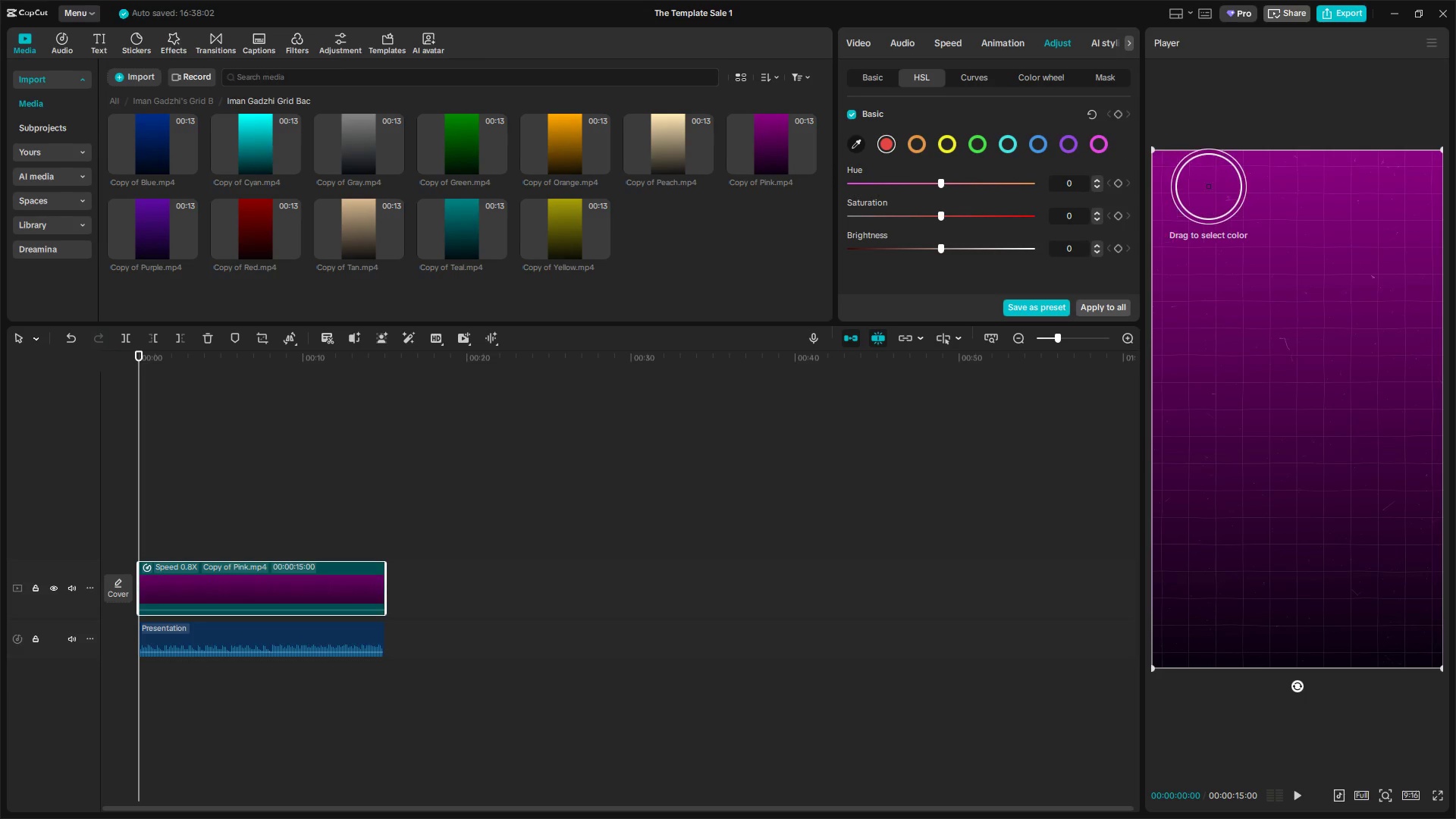 
left_click([1216, 186])
 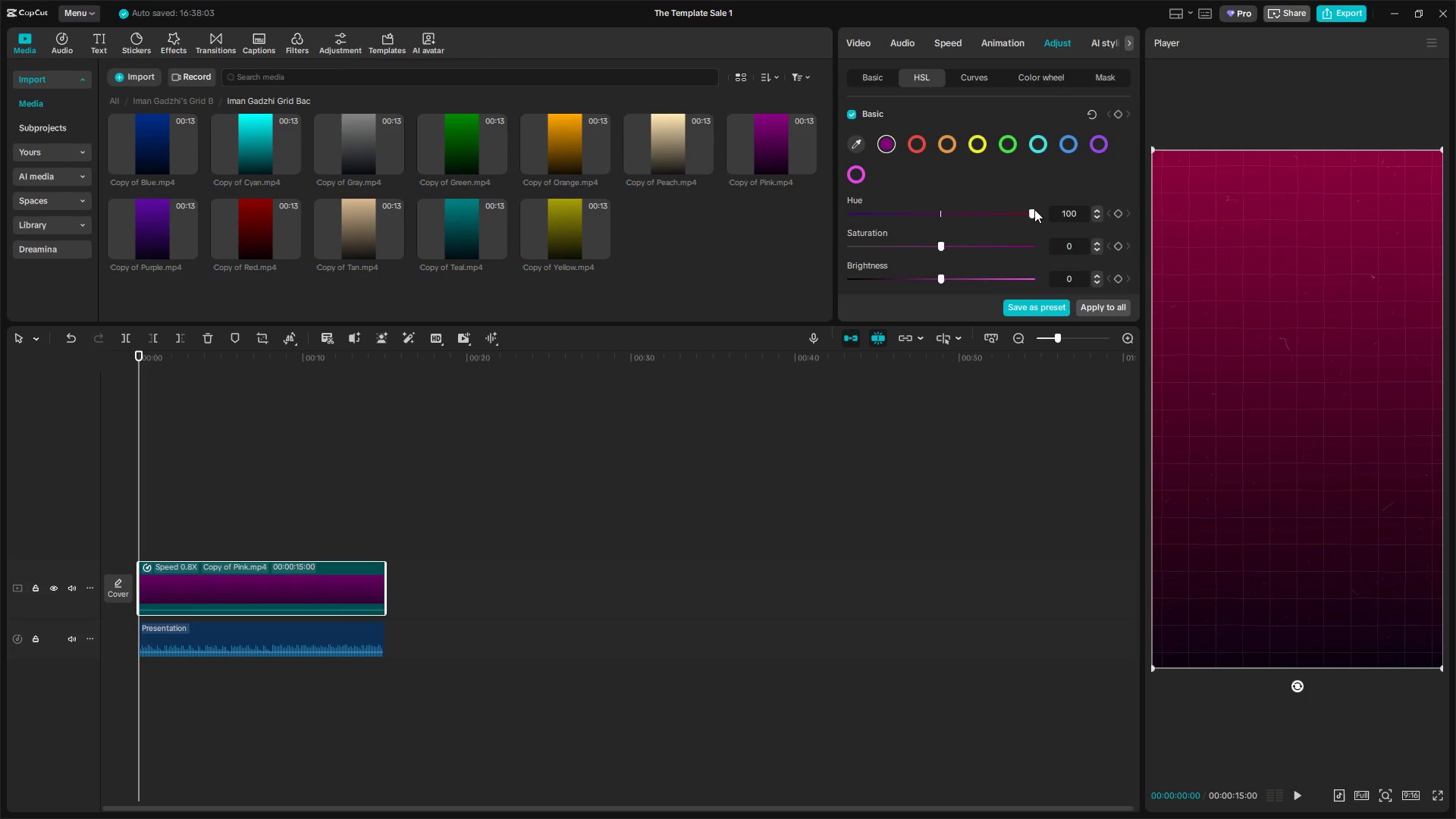 
left_click([937, 211])
 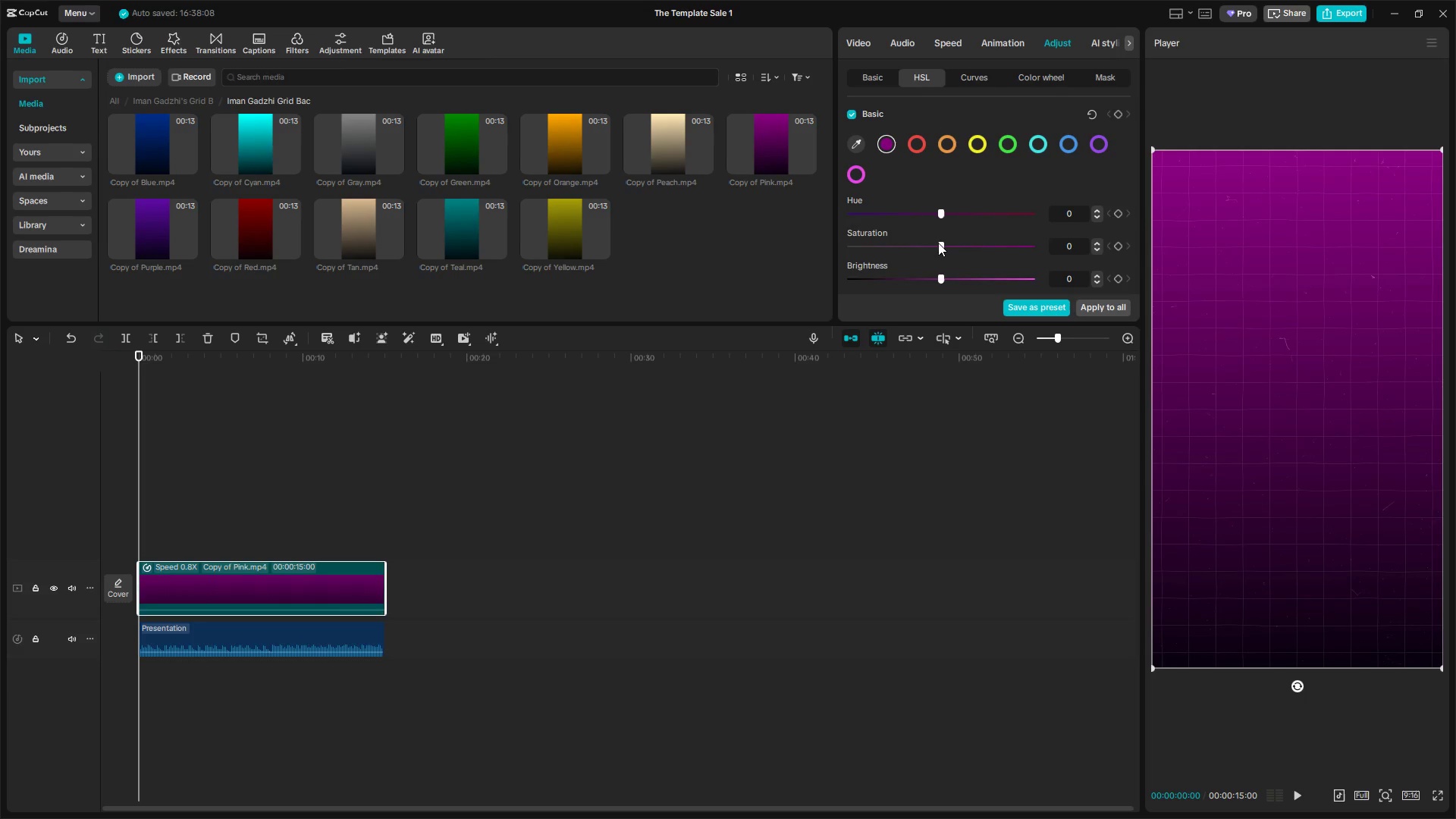 
left_click_drag(start_coordinate=[937, 243], to_coordinate=[833, 239])
 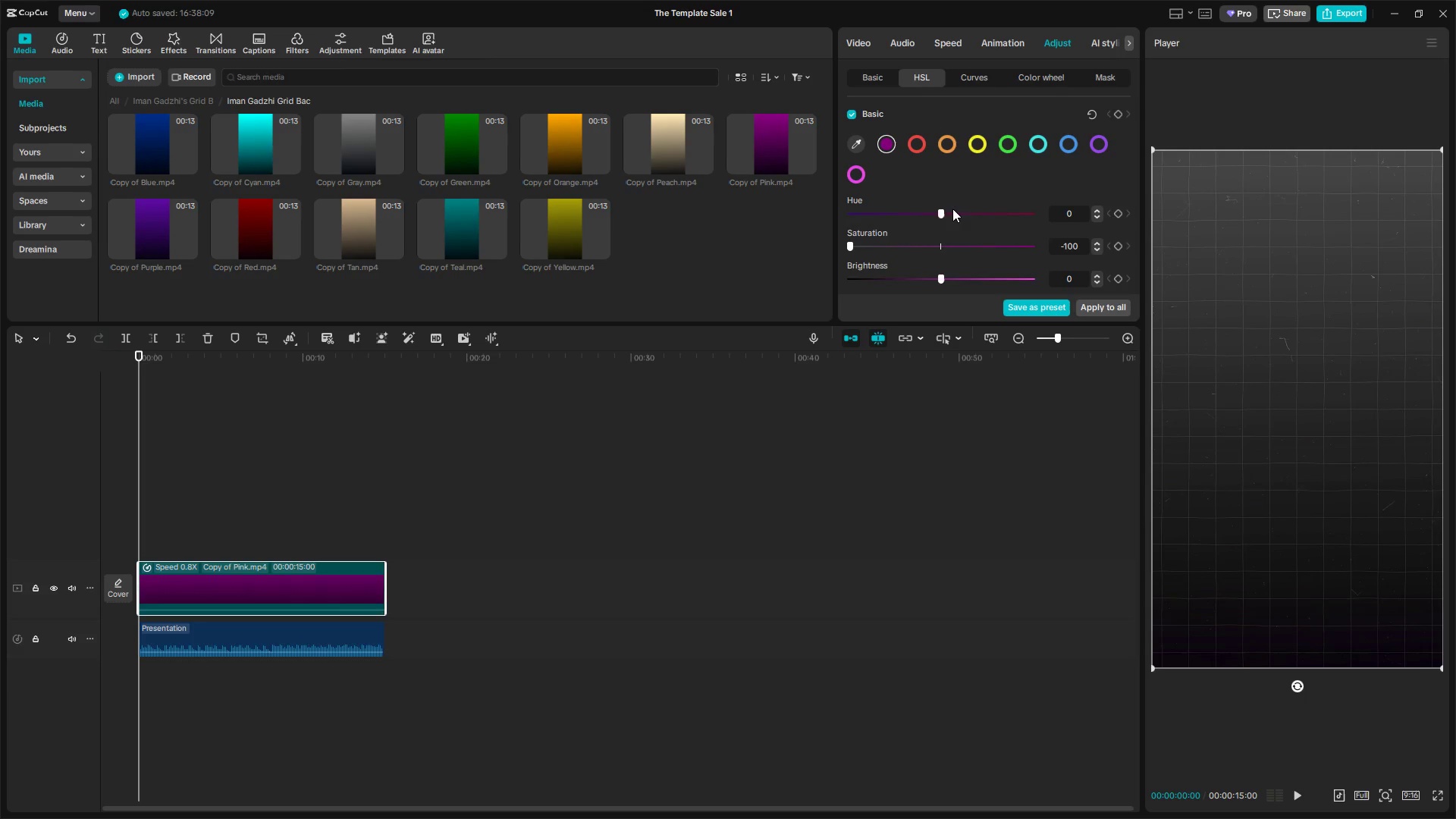 
left_click_drag(start_coordinate=[937, 209], to_coordinate=[1060, 213])
 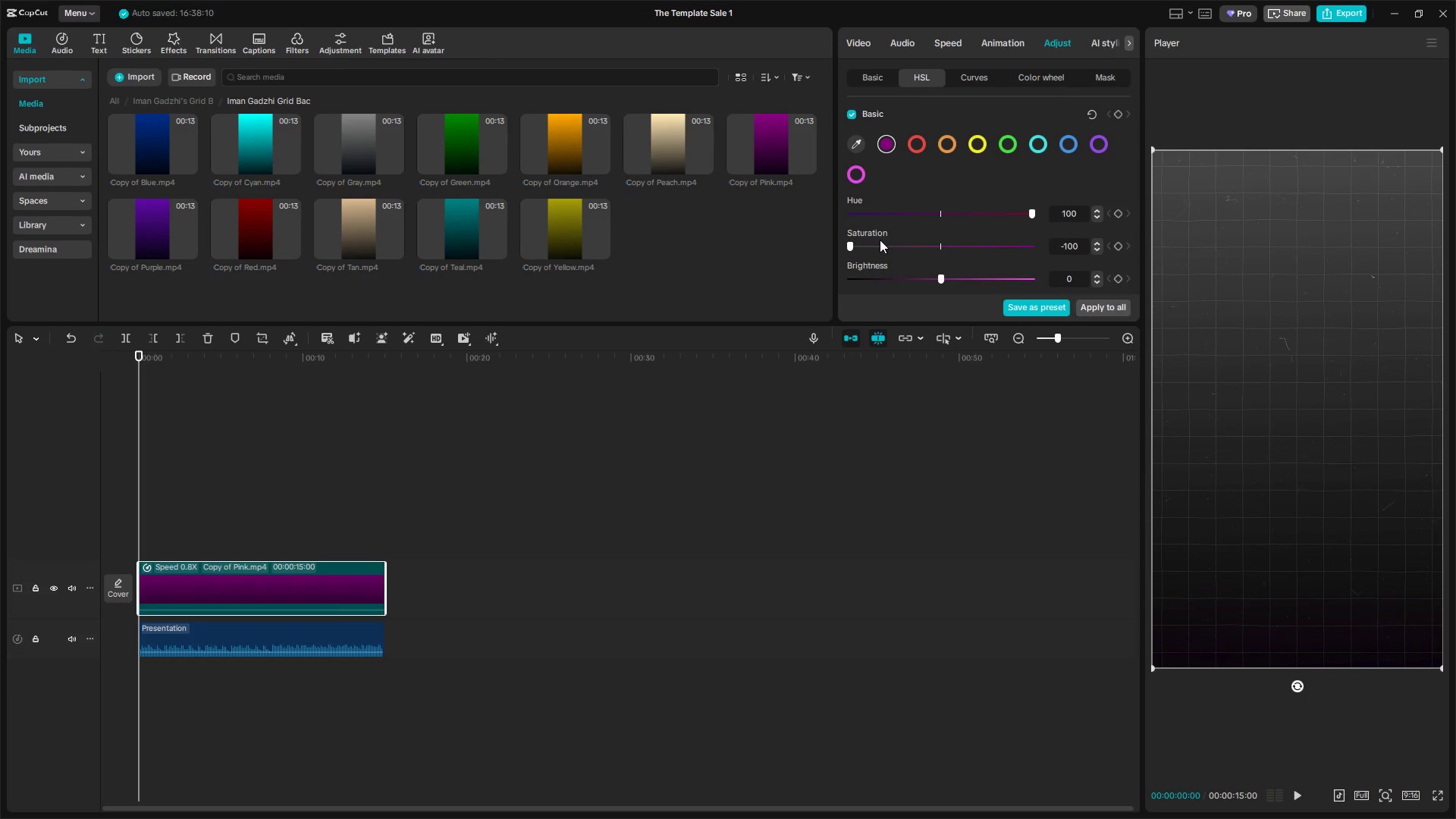 
left_click_drag(start_coordinate=[868, 242], to_coordinate=[903, 246])
 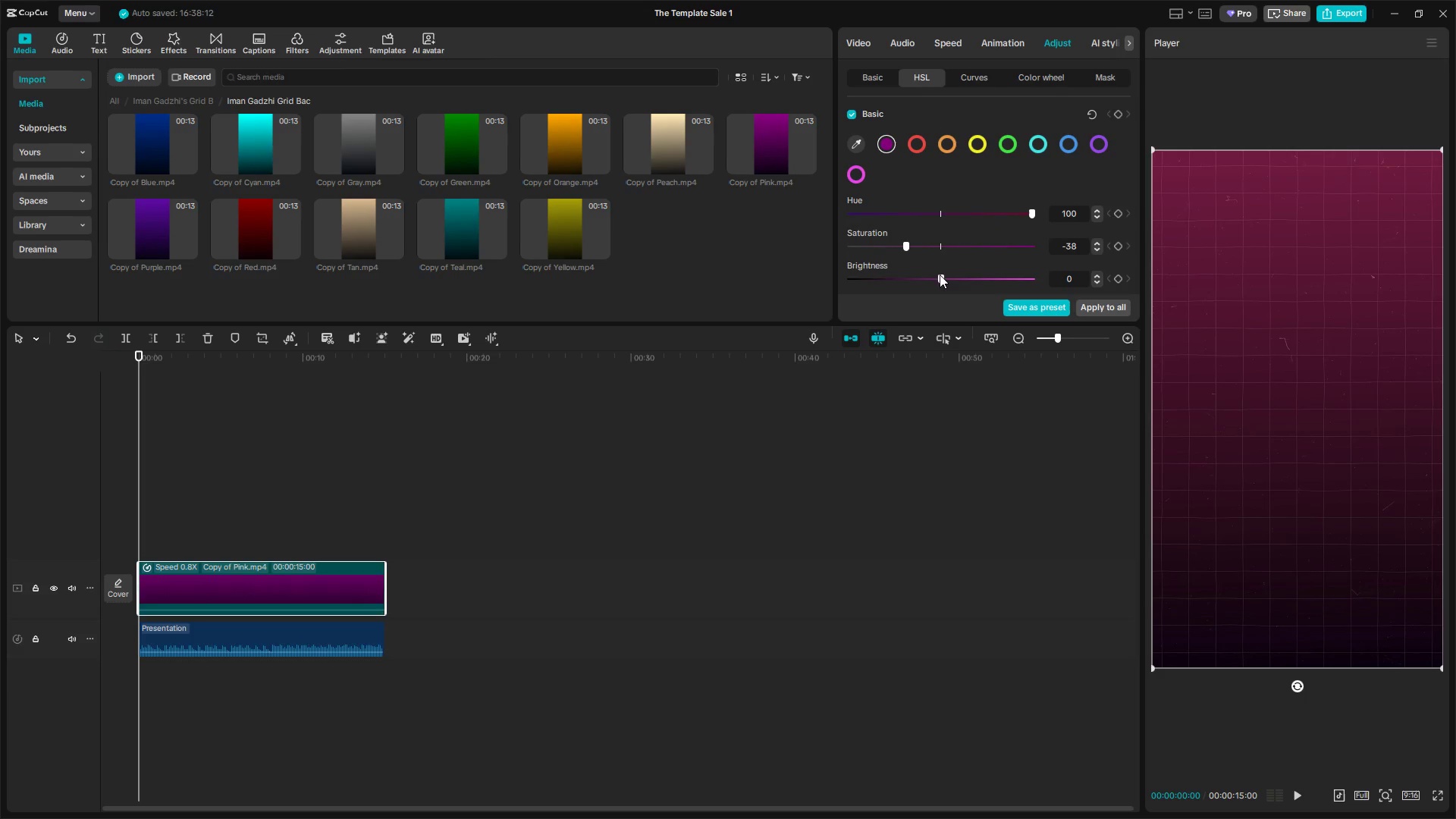 
left_click_drag(start_coordinate=[943, 276], to_coordinate=[999, 276])
 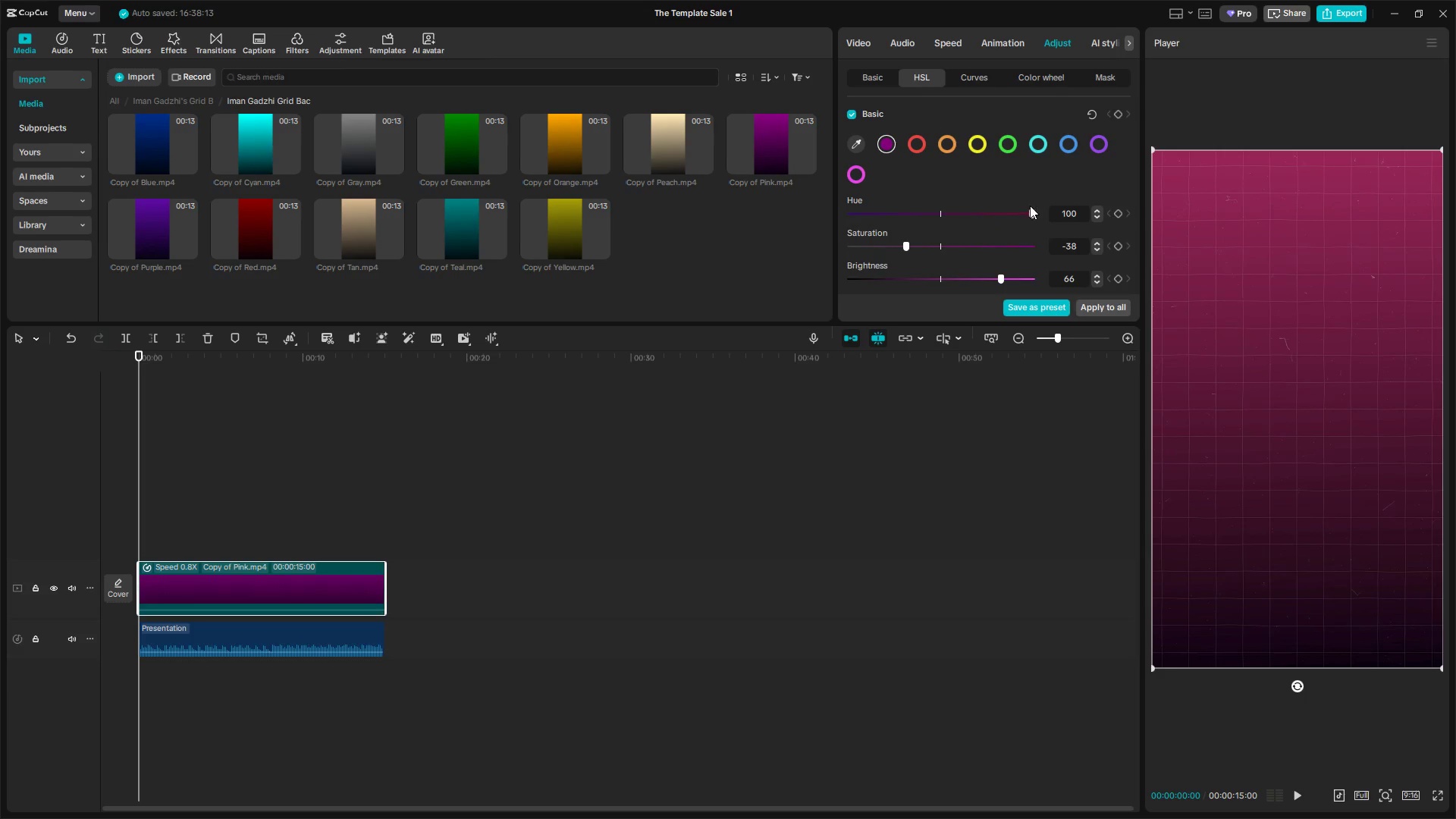 
left_click_drag(start_coordinate=[1028, 206], to_coordinate=[938, 209])
 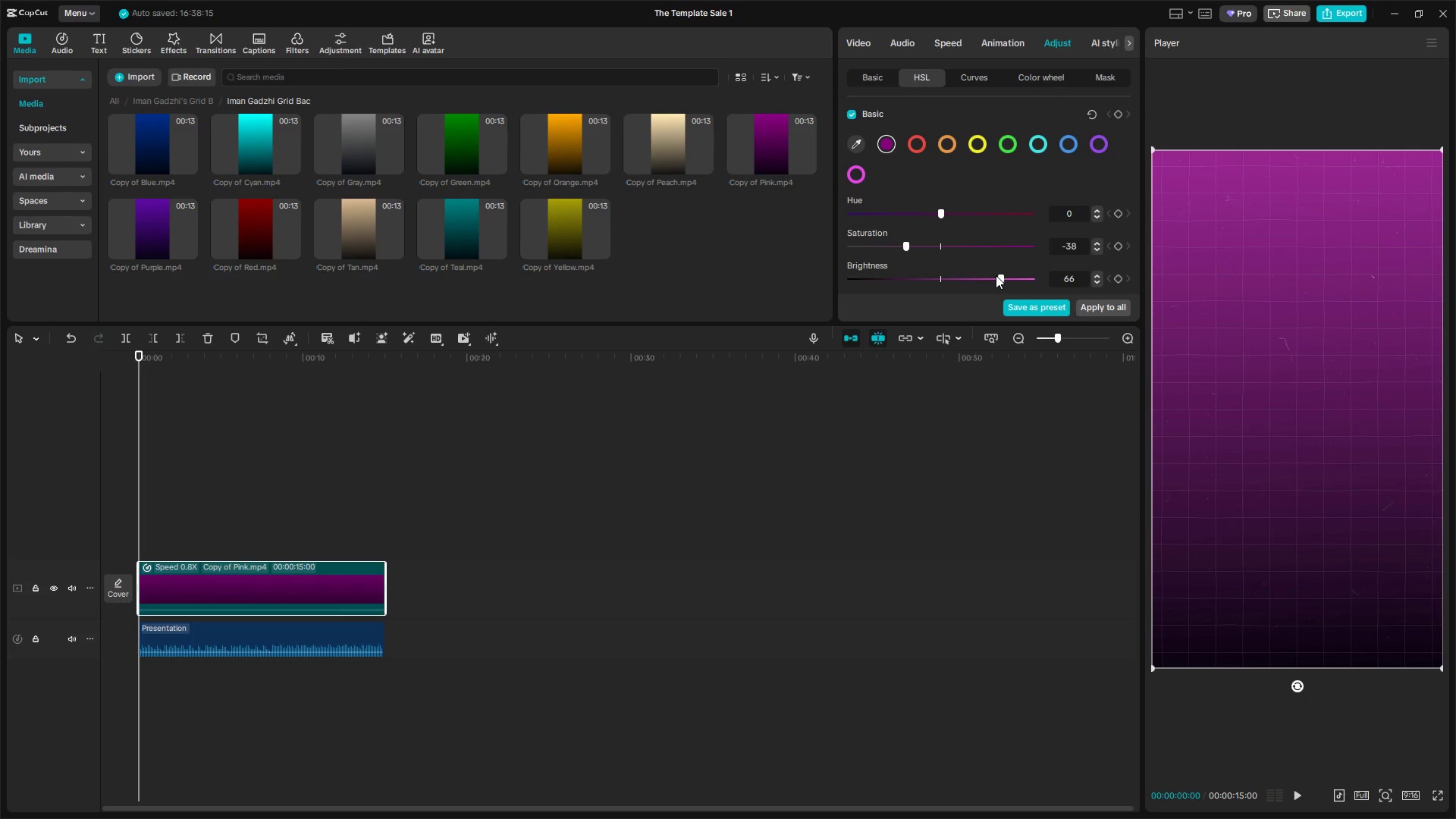 
left_click_drag(start_coordinate=[998, 275], to_coordinate=[1041, 278])
 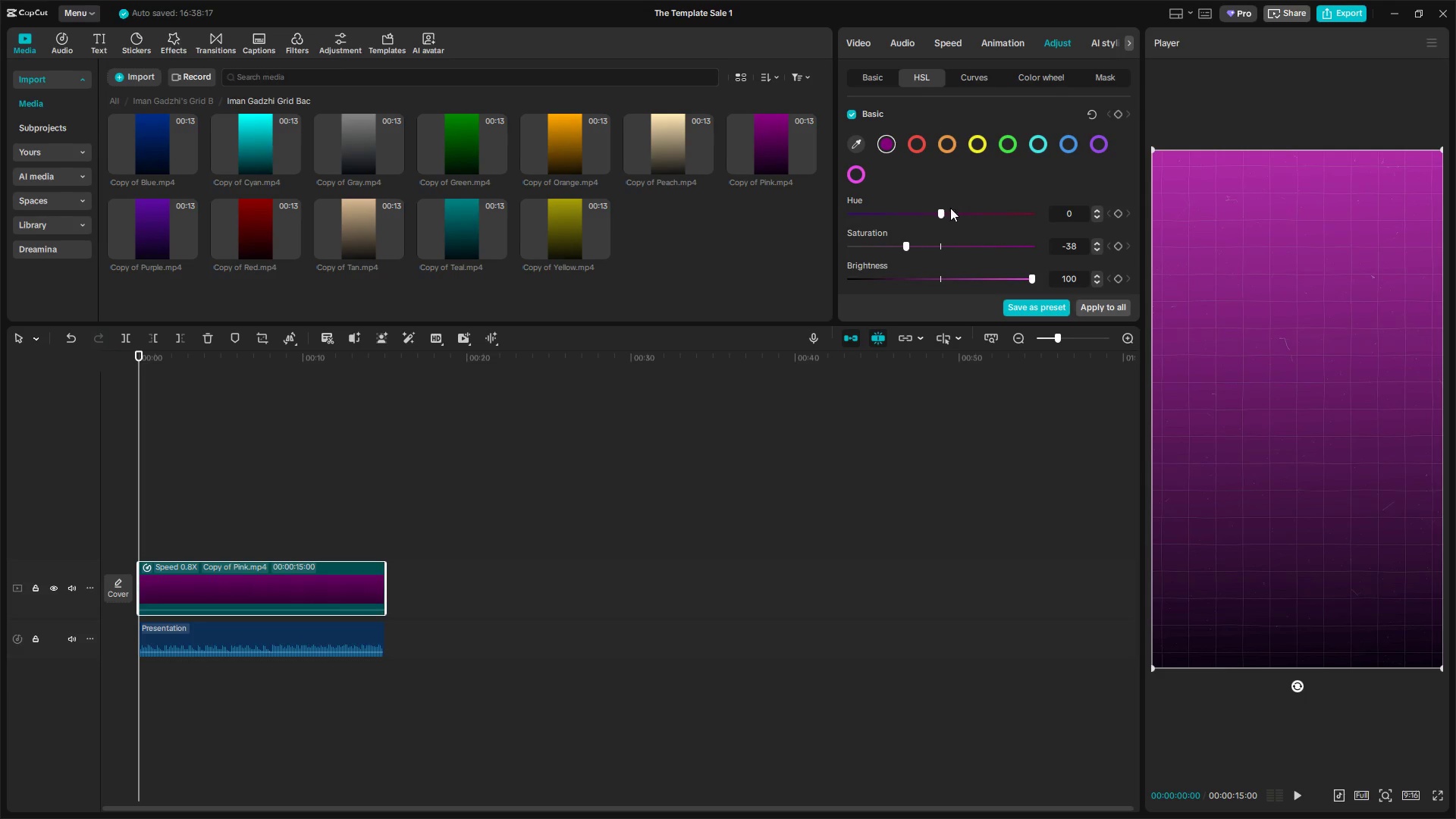 
left_click_drag(start_coordinate=[940, 210], to_coordinate=[1059, 221])
 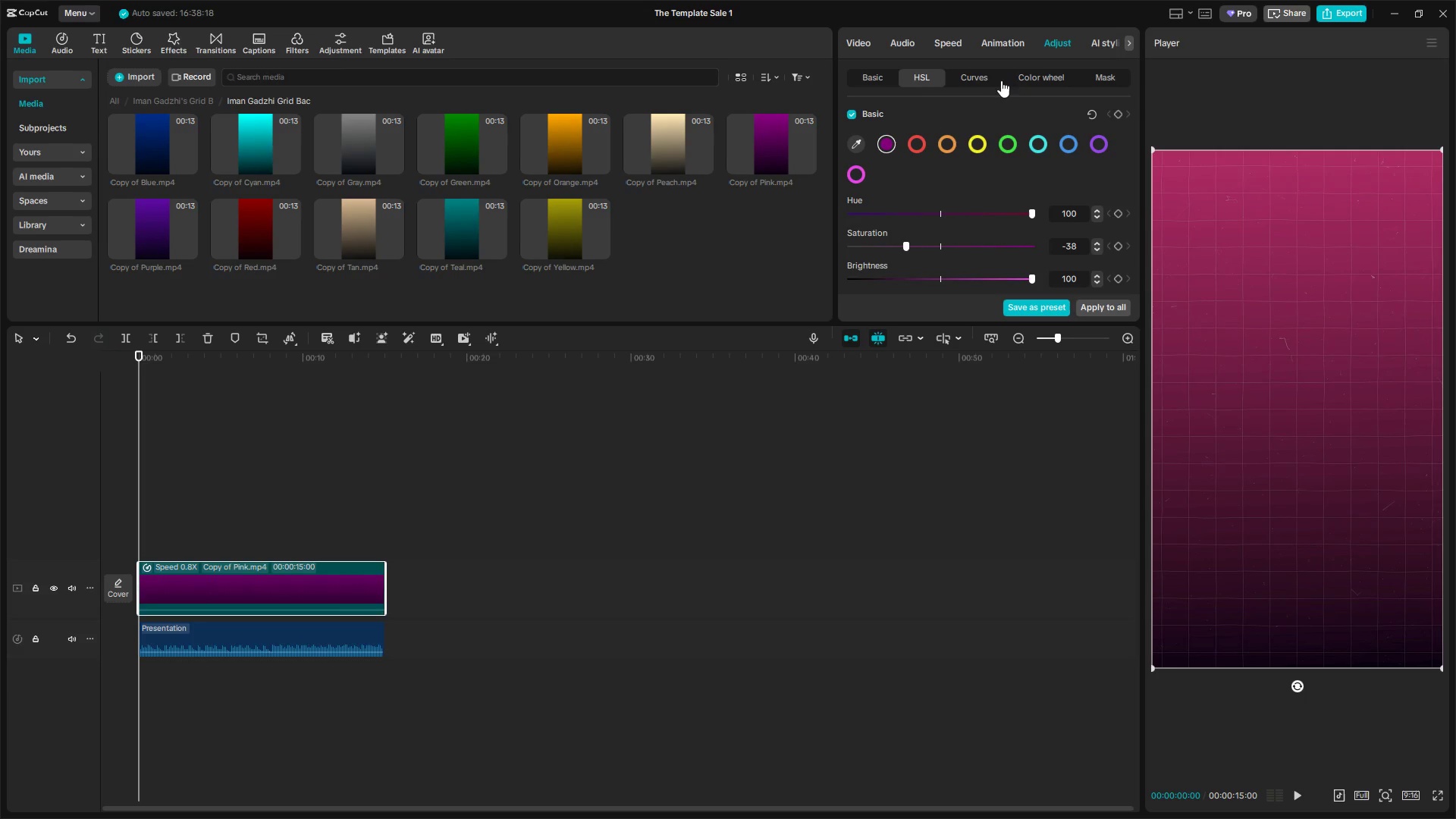 
left_click([1045, 71])
 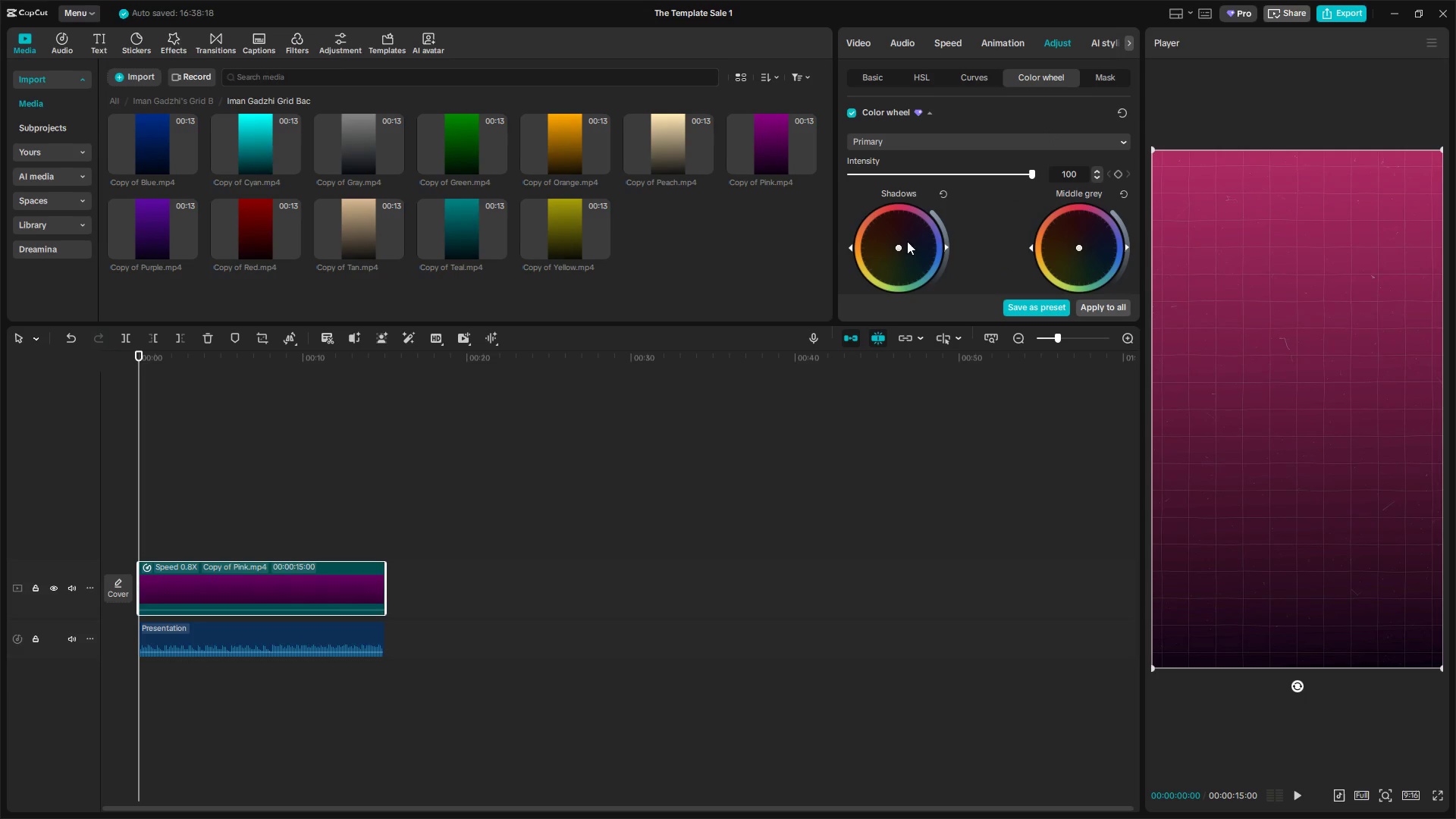 
left_click_drag(start_coordinate=[902, 247], to_coordinate=[1050, 0])
 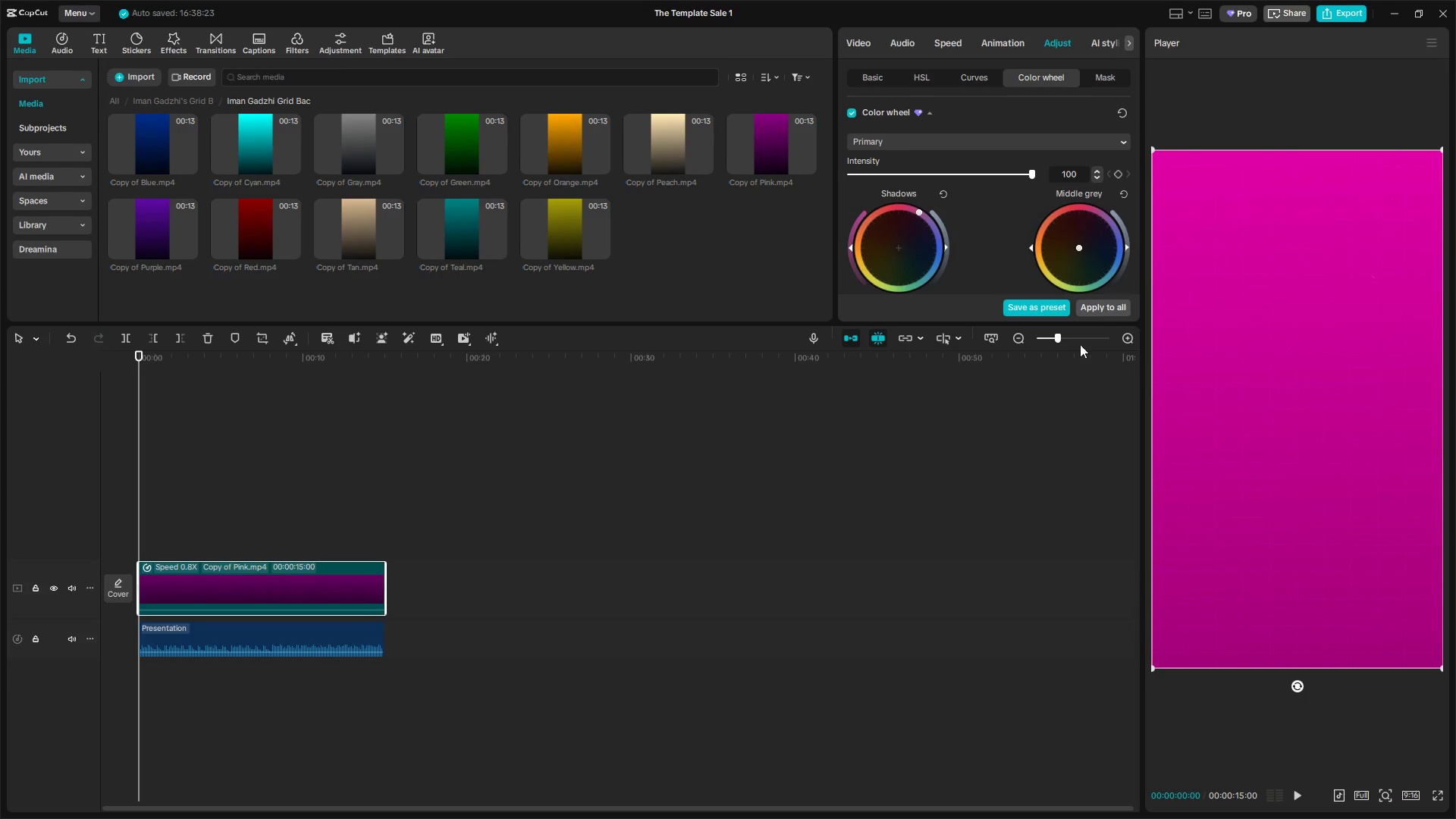 
key(Control+Z)
 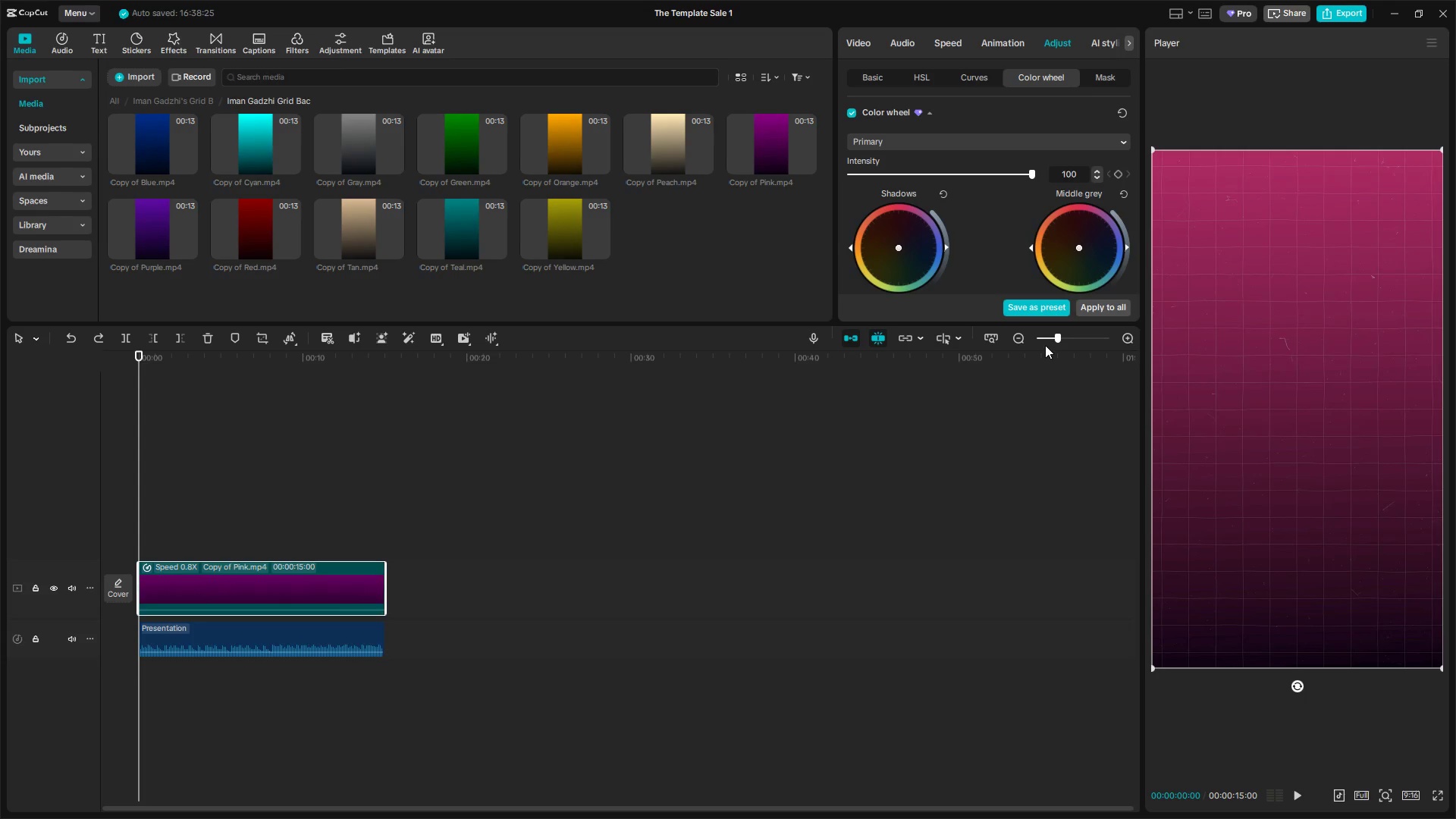 
left_click([966, 71])
 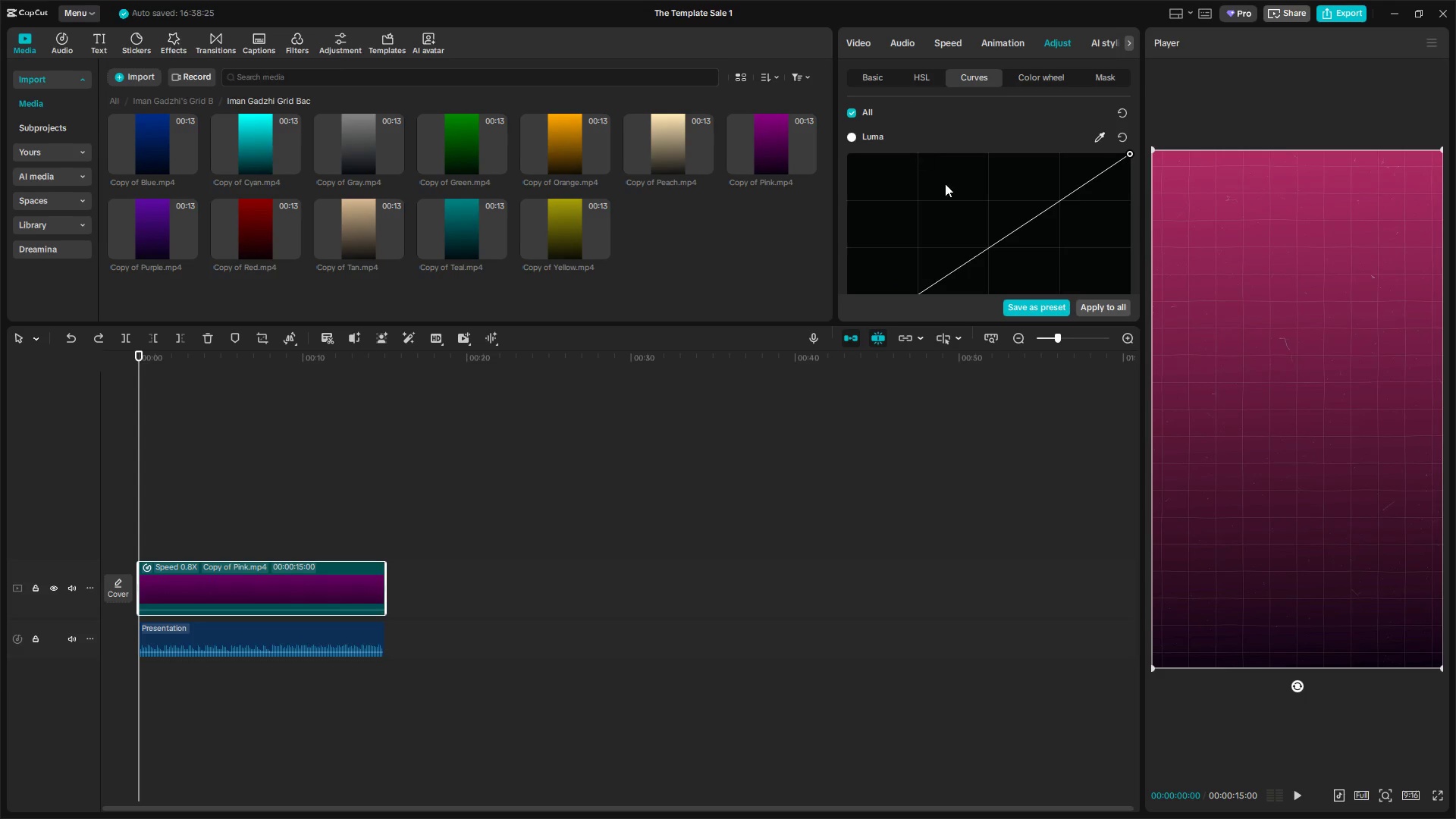 
left_click_drag(start_coordinate=[1009, 234], to_coordinate=[977, 140])
 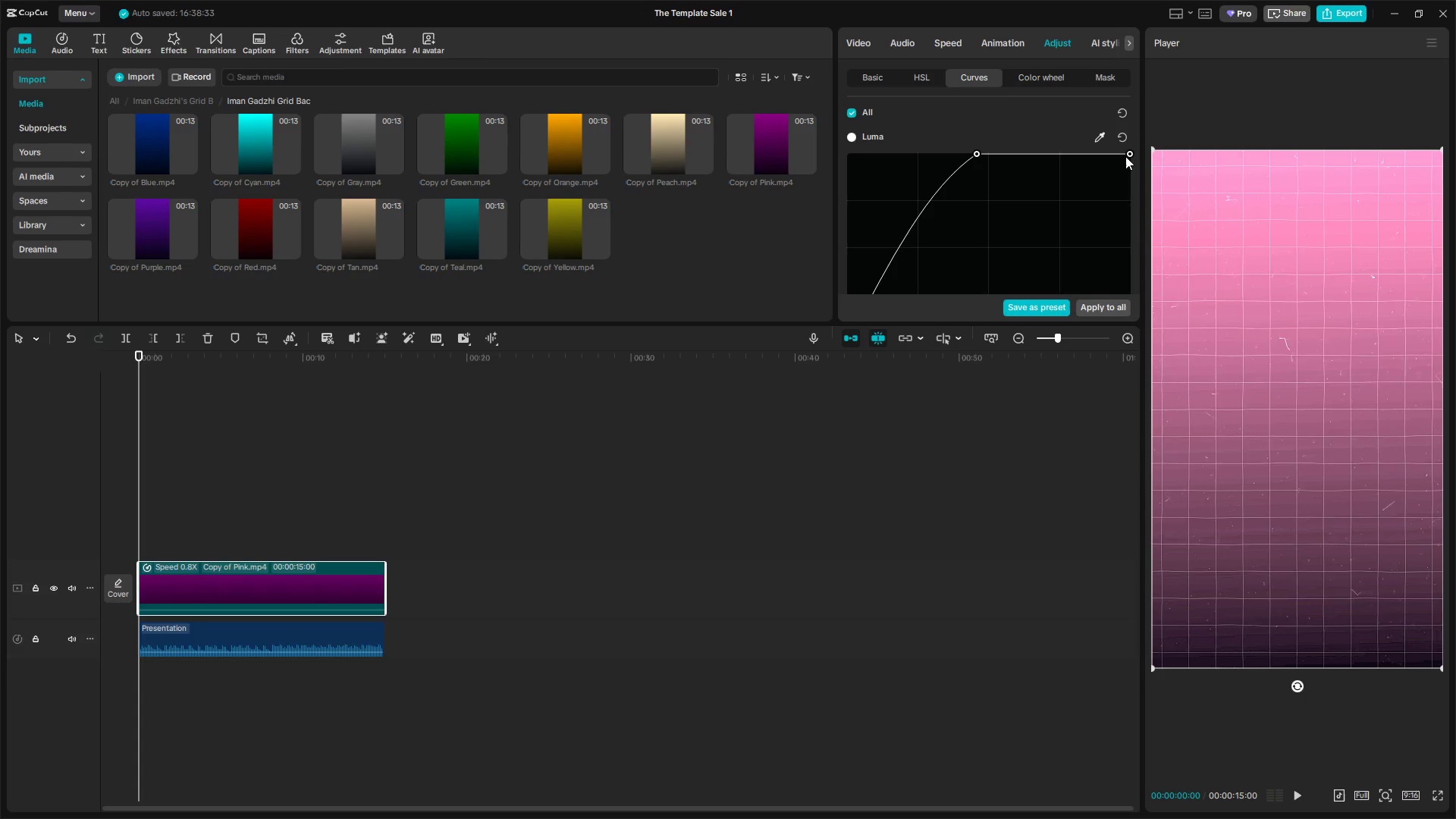 
left_click_drag(start_coordinate=[1128, 153], to_coordinate=[1107, 306])
 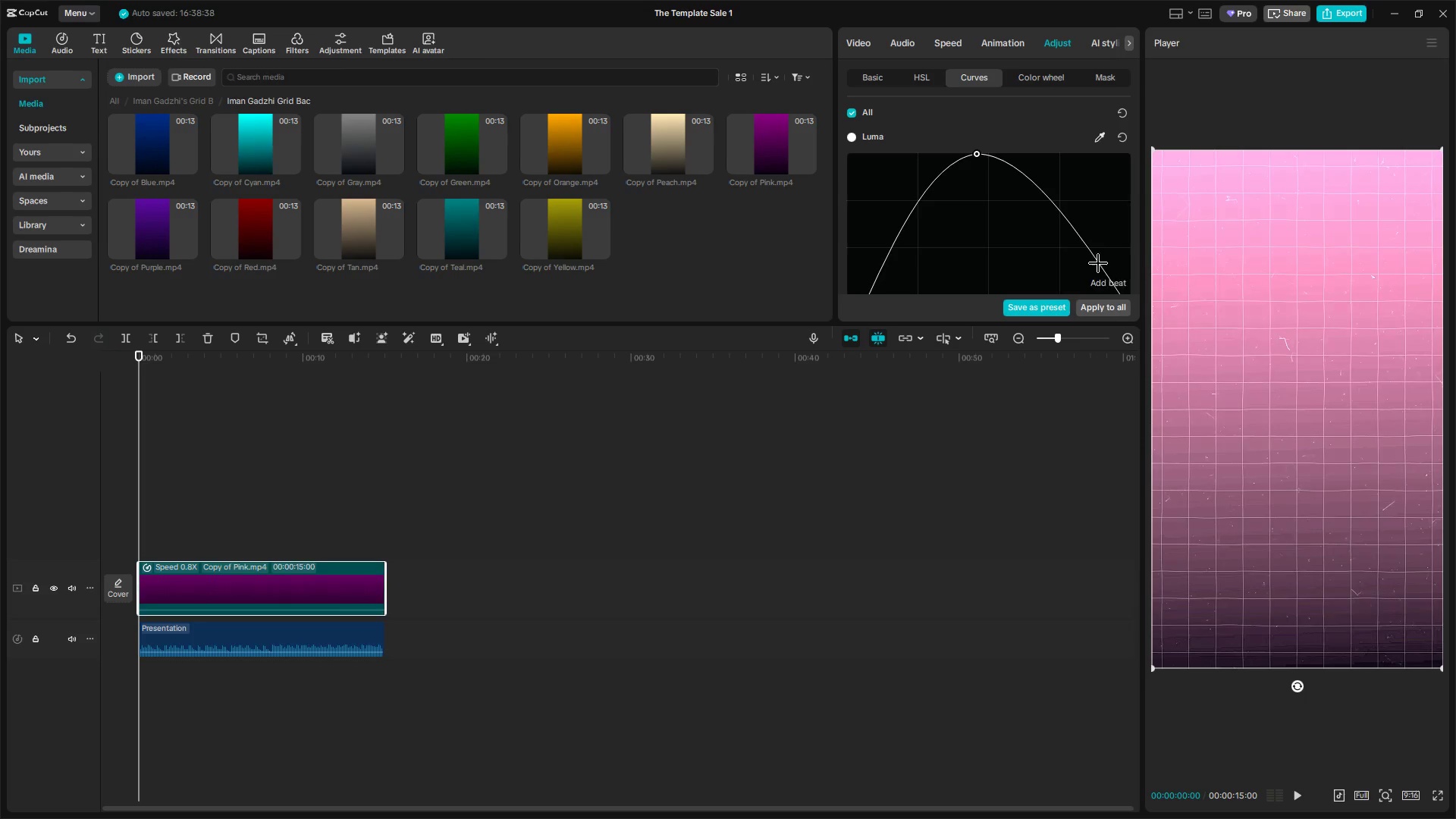 
scroll: coordinate [1099, 261], scroll_direction: down, amount: 4.0
 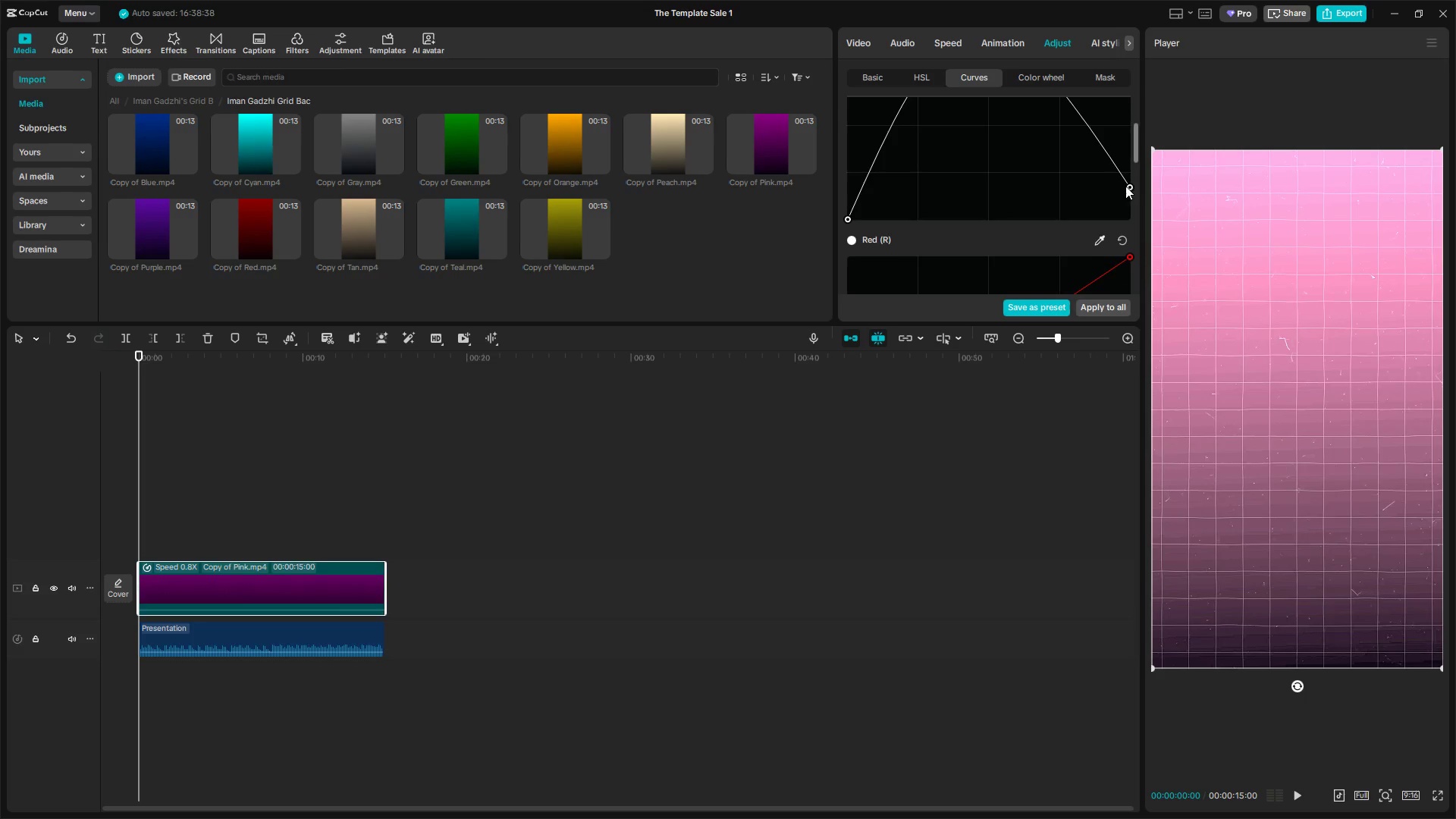 
left_click_drag(start_coordinate=[1128, 186], to_coordinate=[1117, 250])
 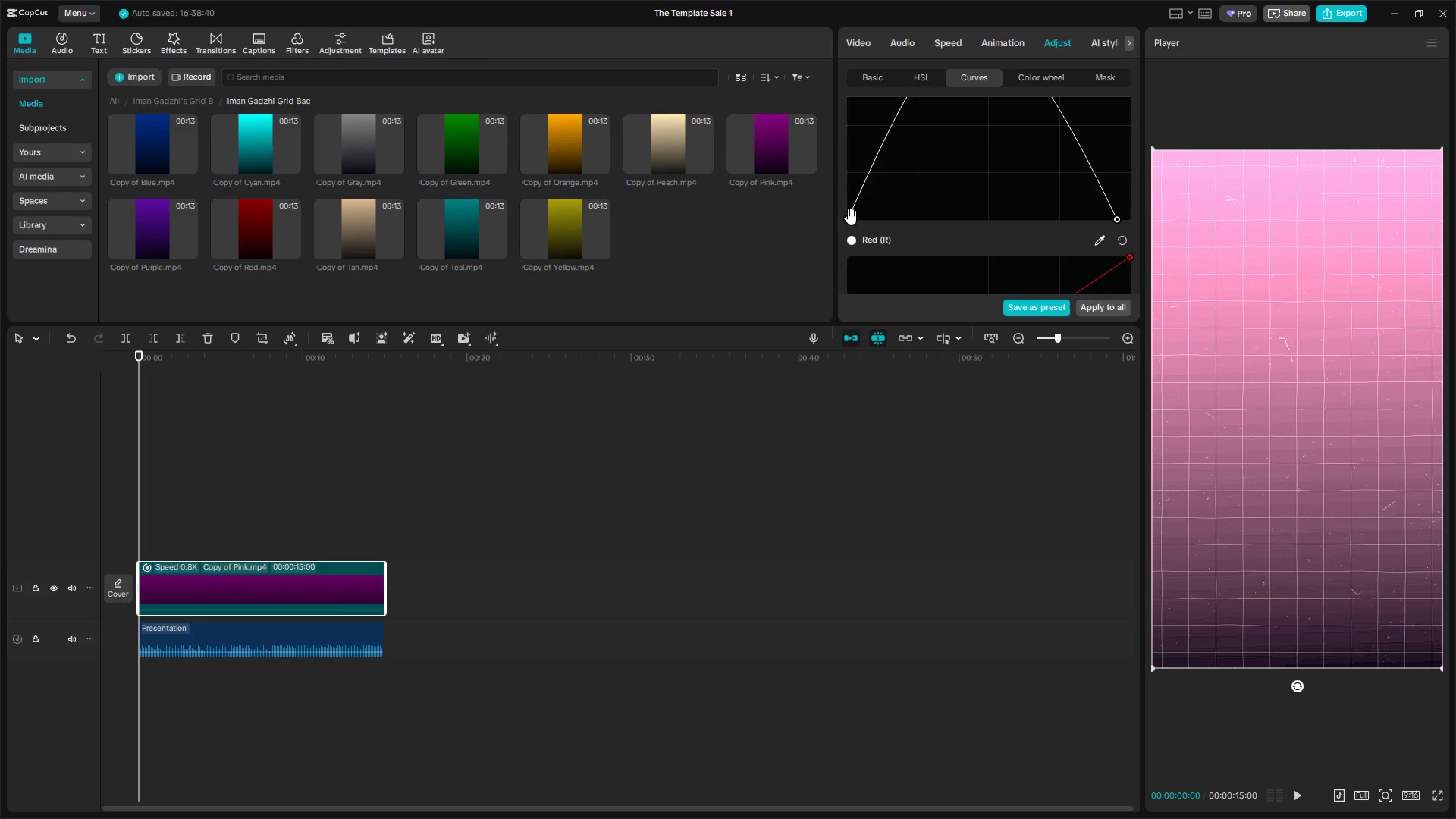 
left_click_drag(start_coordinate=[849, 217], to_coordinate=[859, 234])
 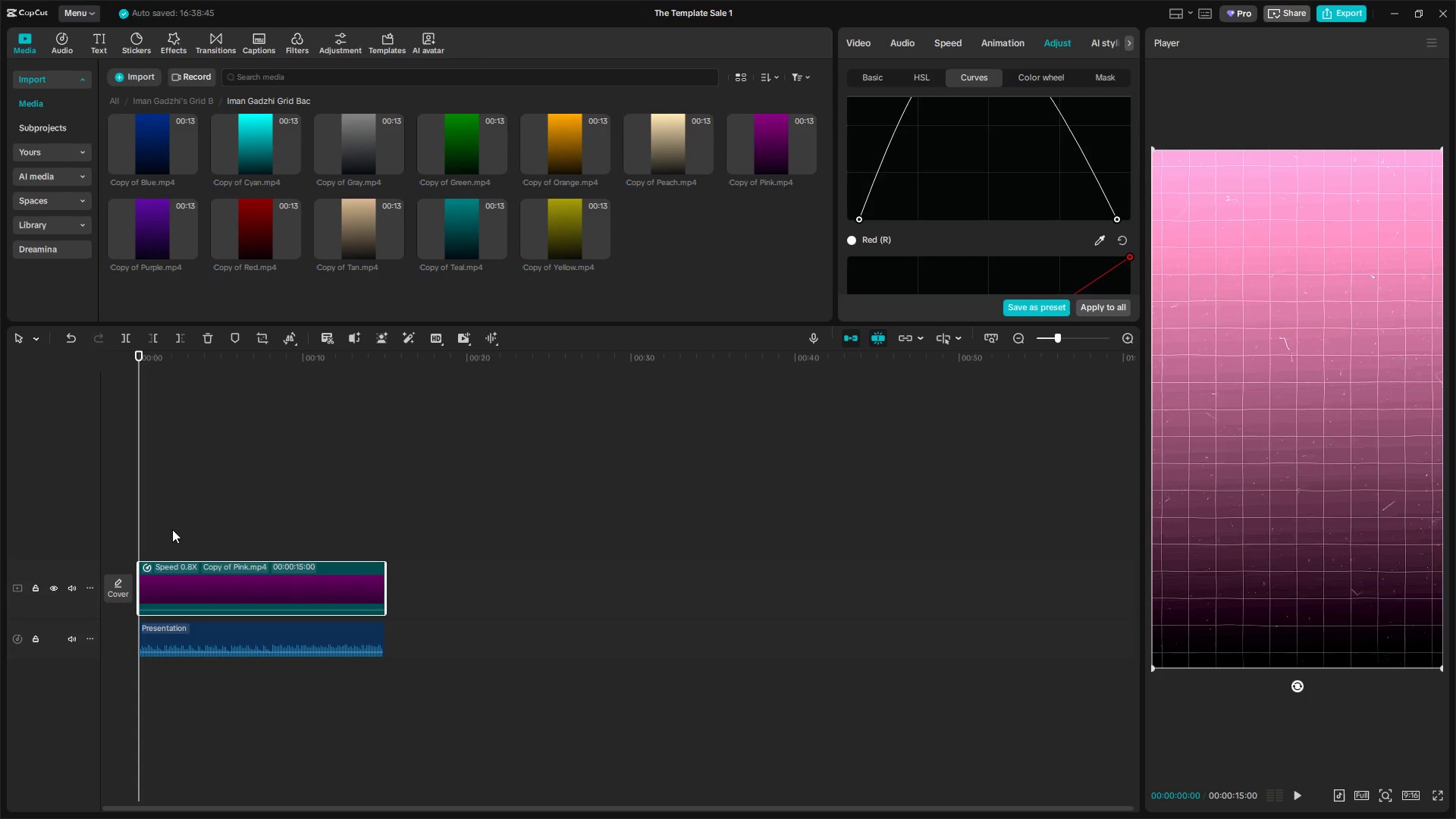 
left_click_drag(start_coordinate=[152, 533], to_coordinate=[128, 538])
 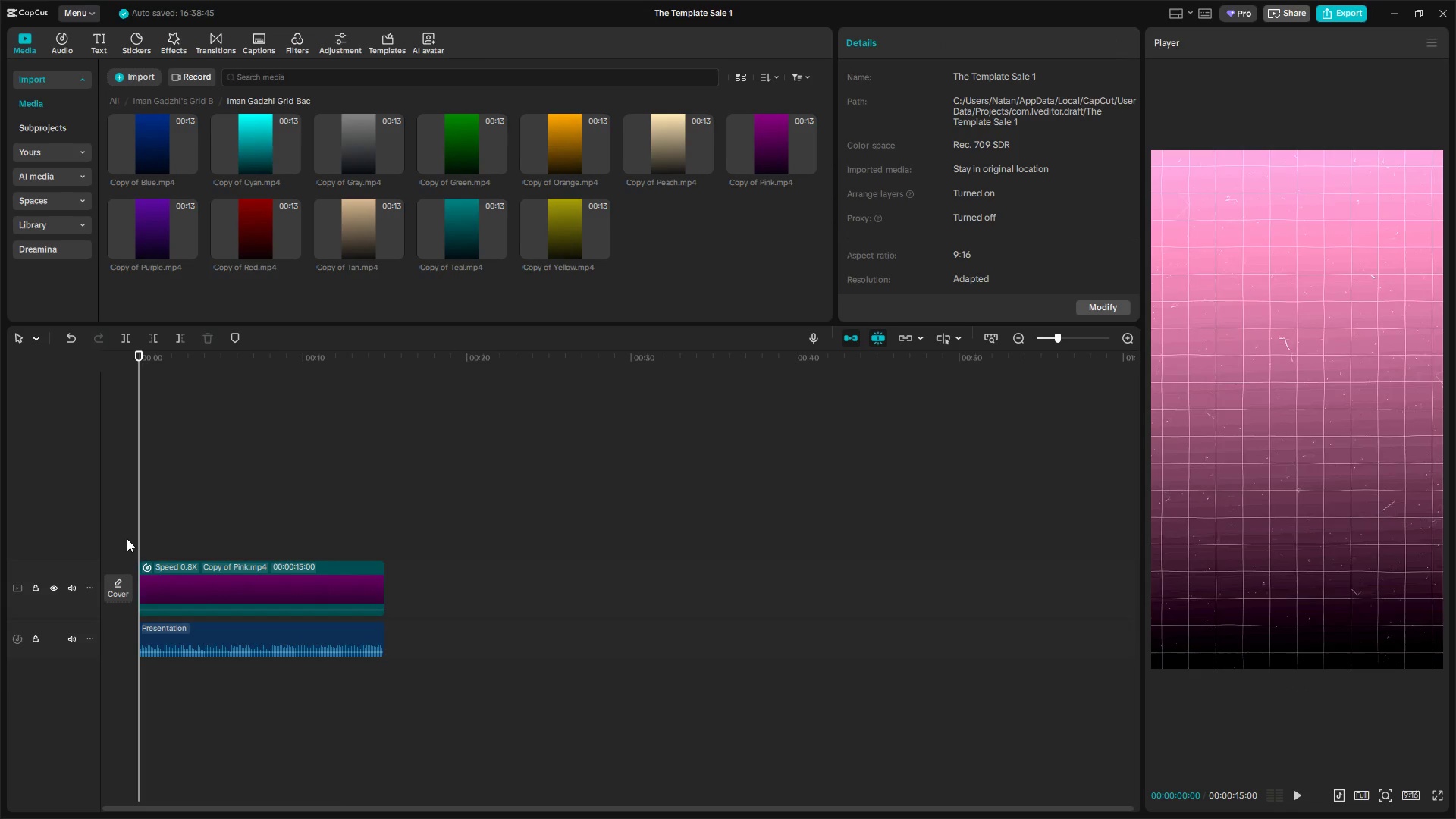 
key(Space)
 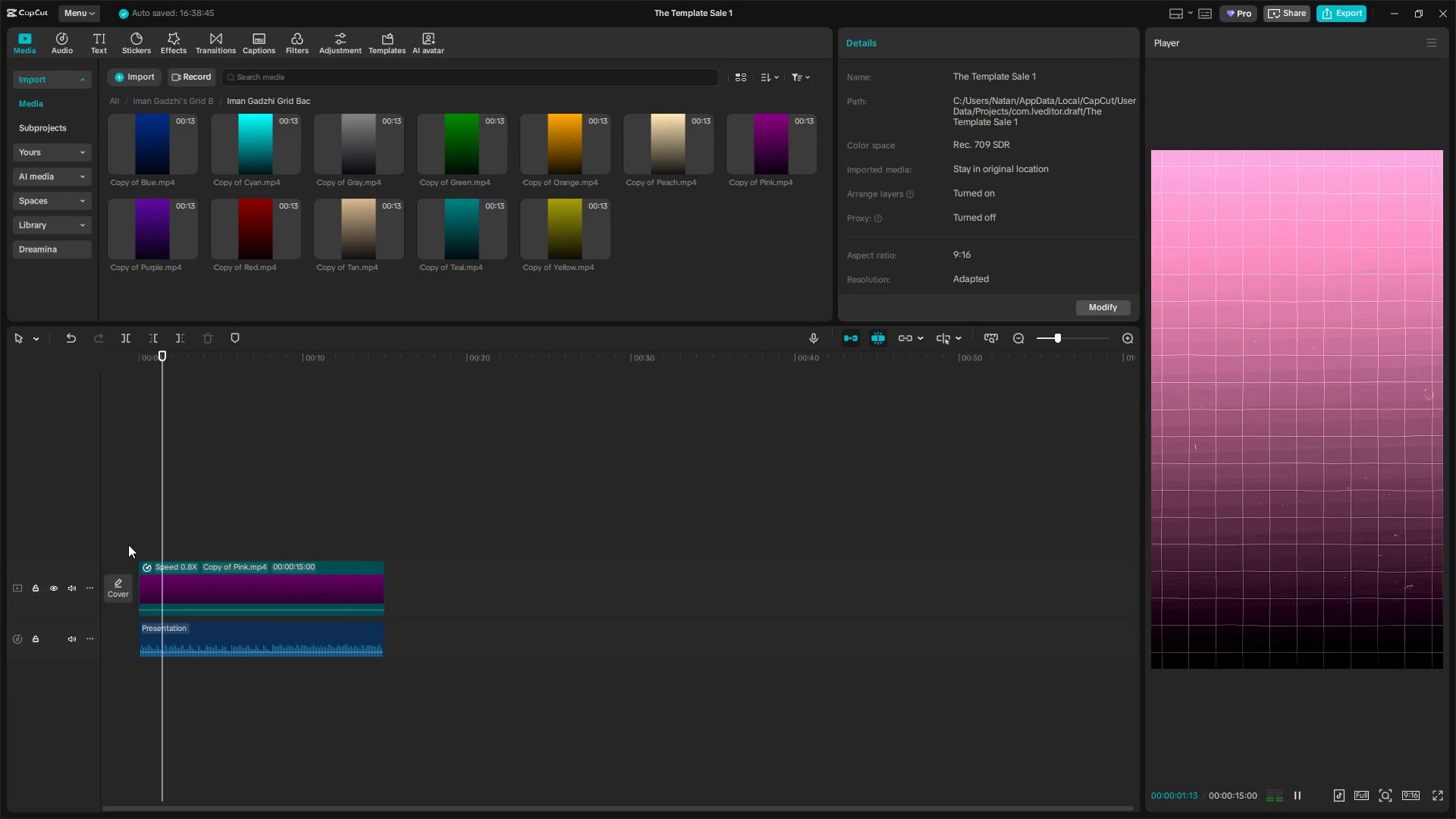 
key(Space)
 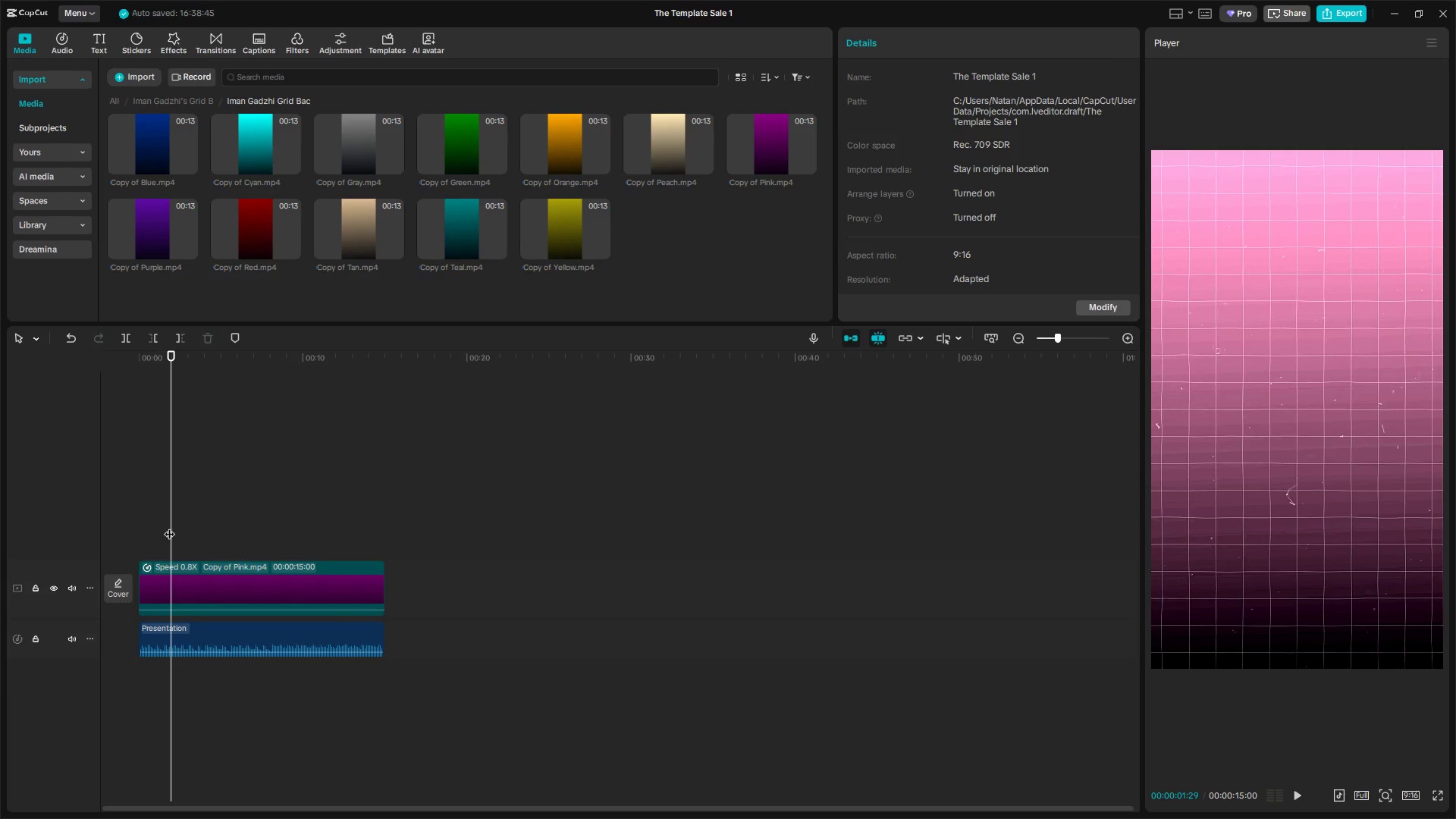 
left_click_drag(start_coordinate=[169, 526], to_coordinate=[67, 520])
 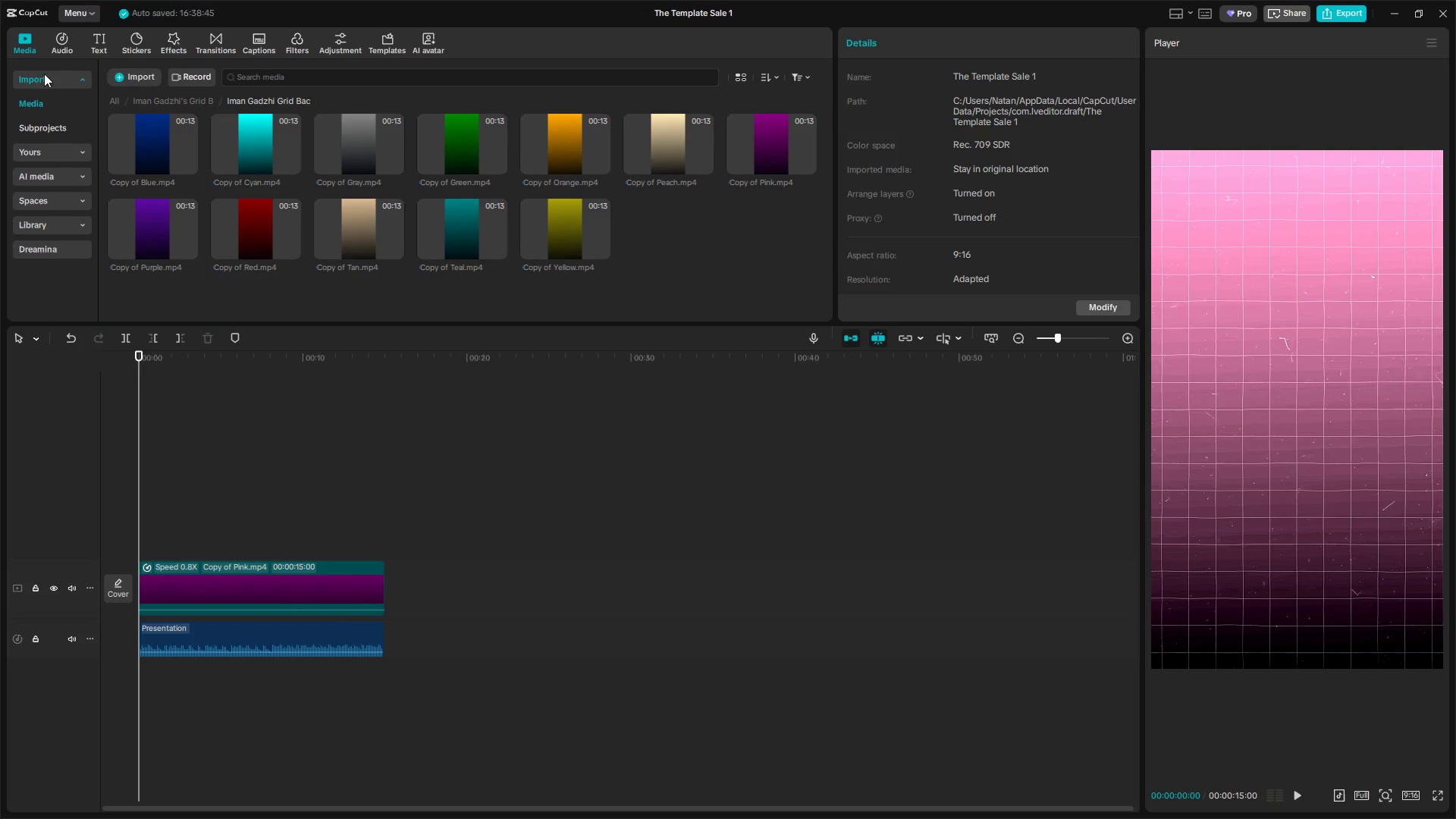 
left_click([49, 44])
 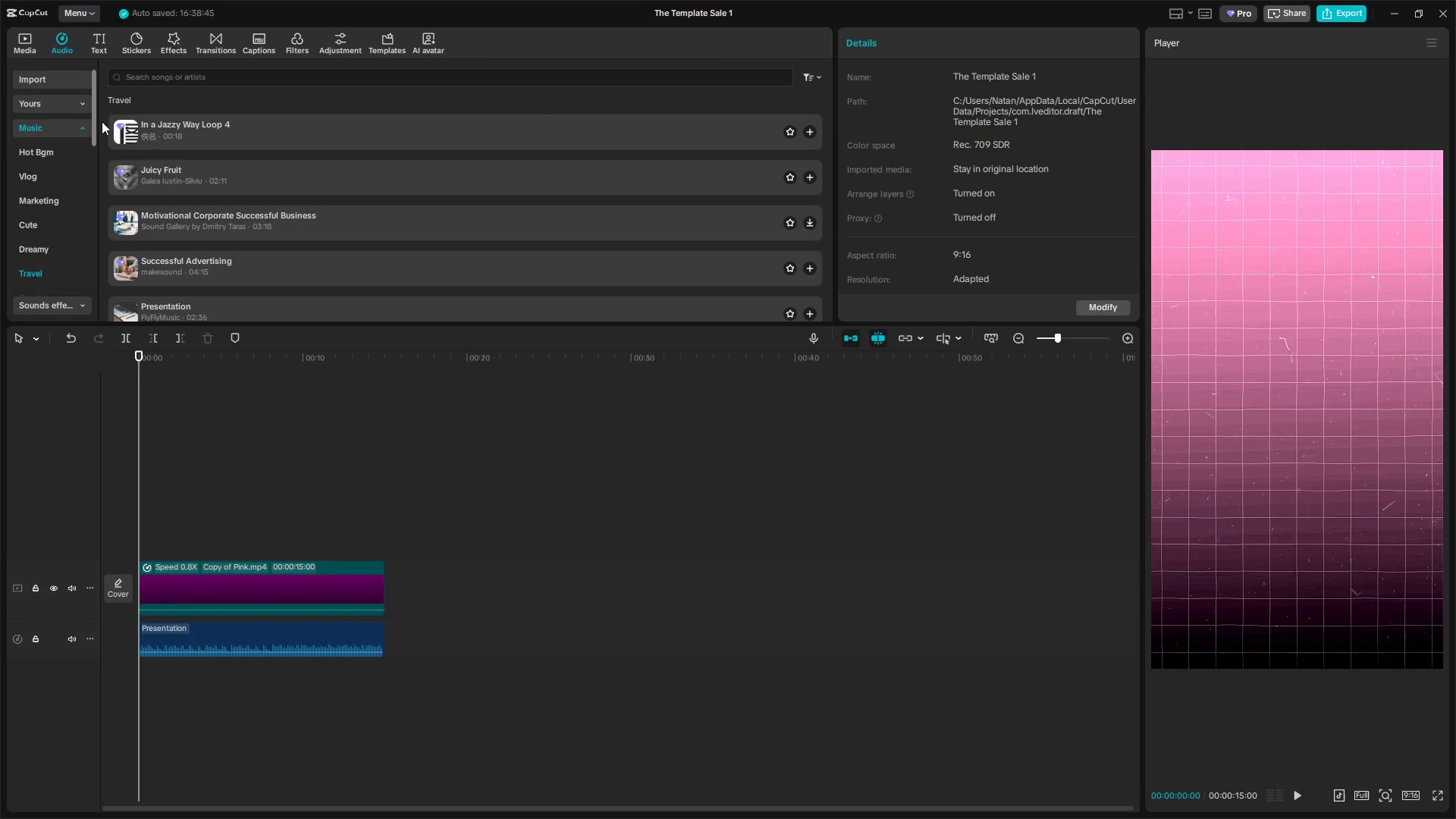 
left_click([22, 36])
 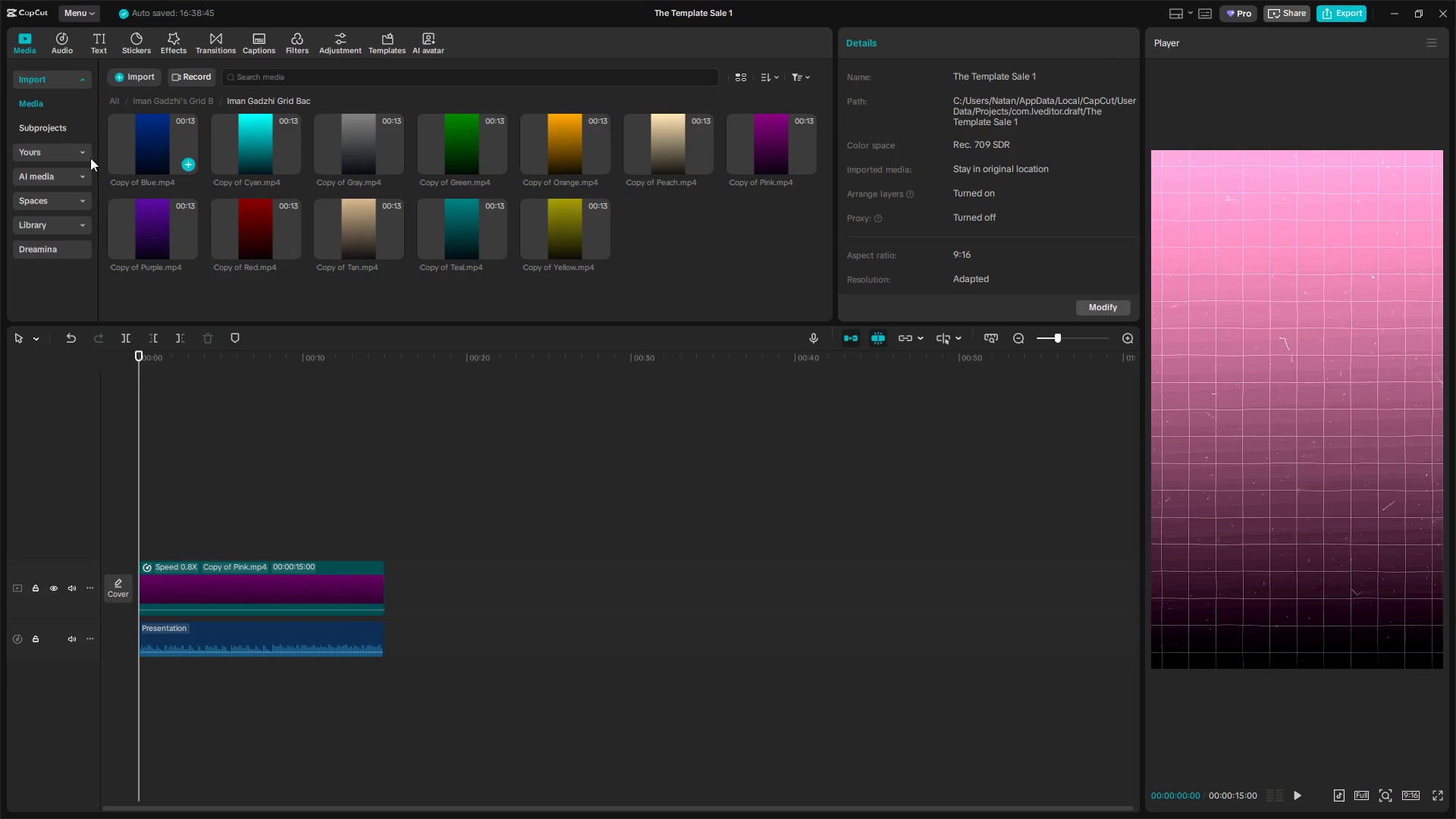 
left_click([43, 129])
 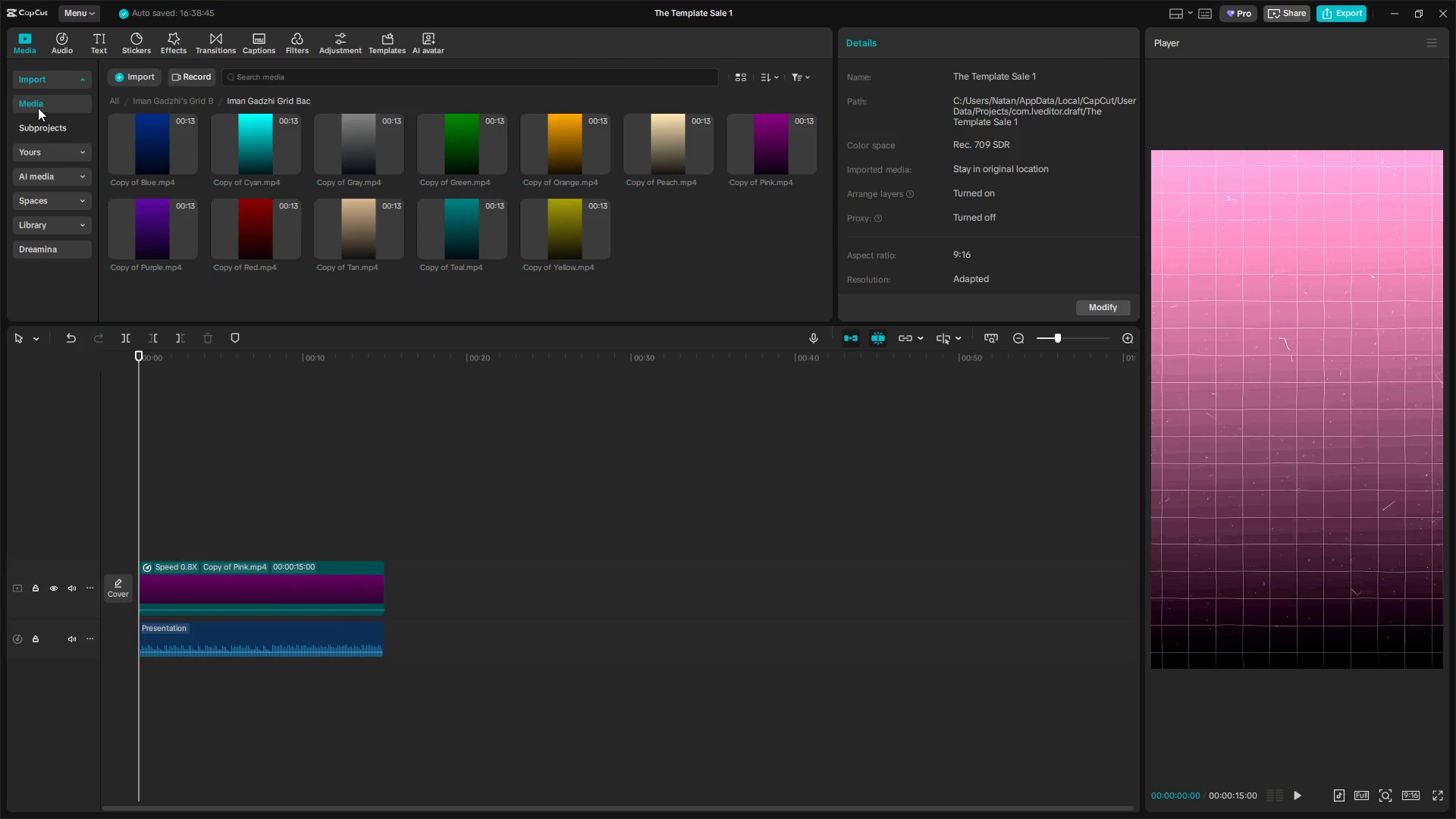 
double_click([58, 46])
 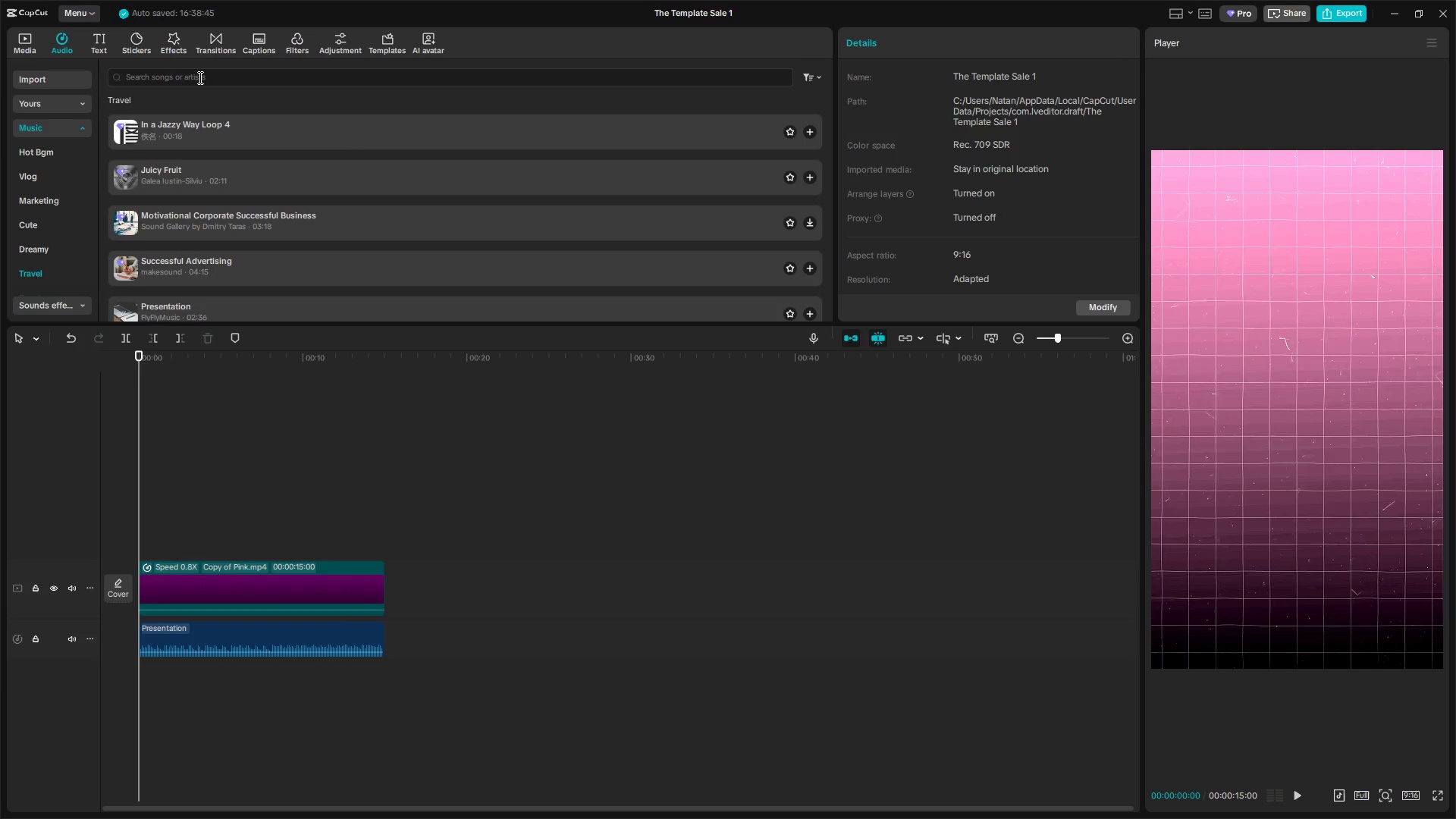 
left_click([86, 46])
 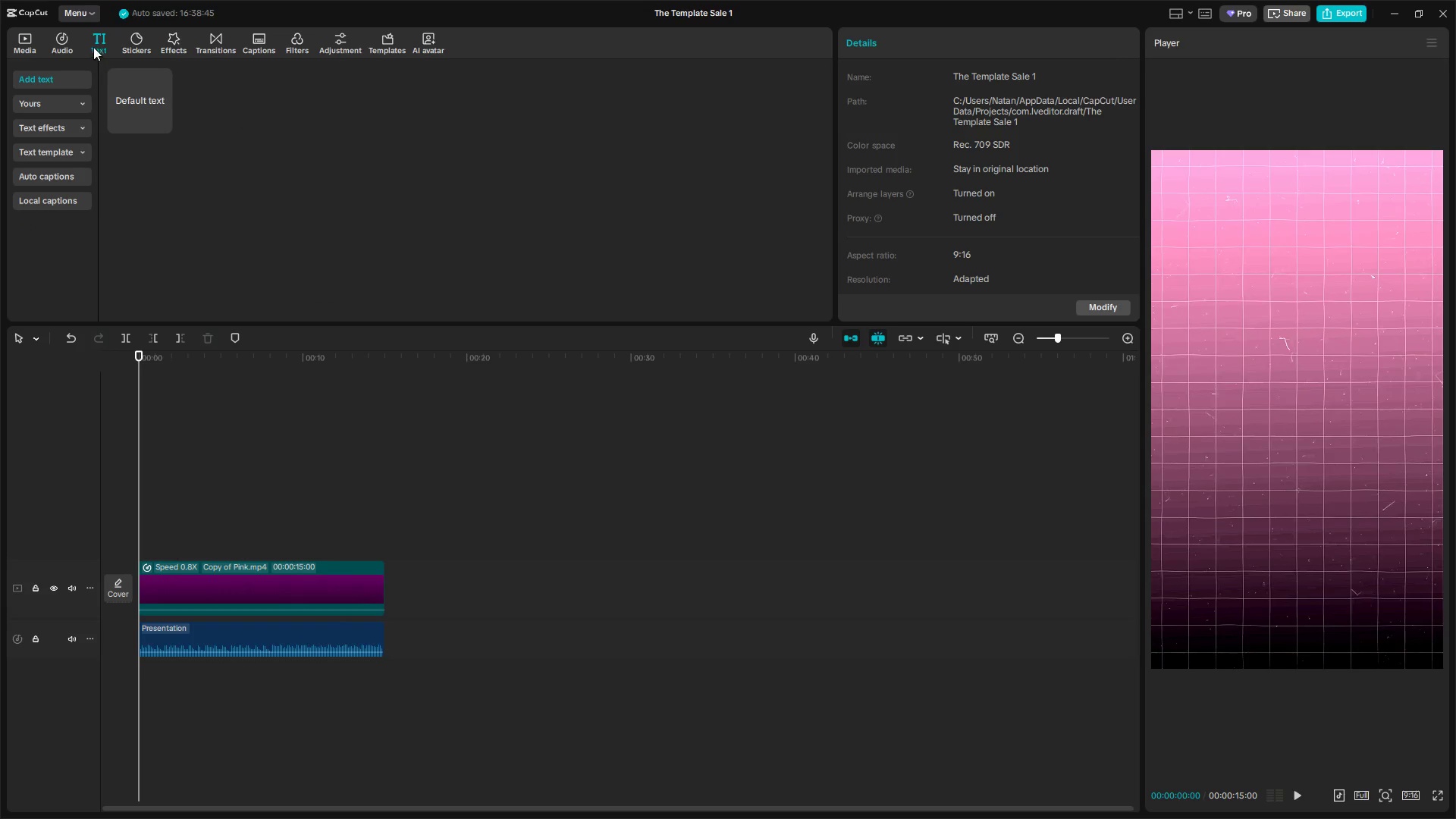 
left_click([20, 38])
 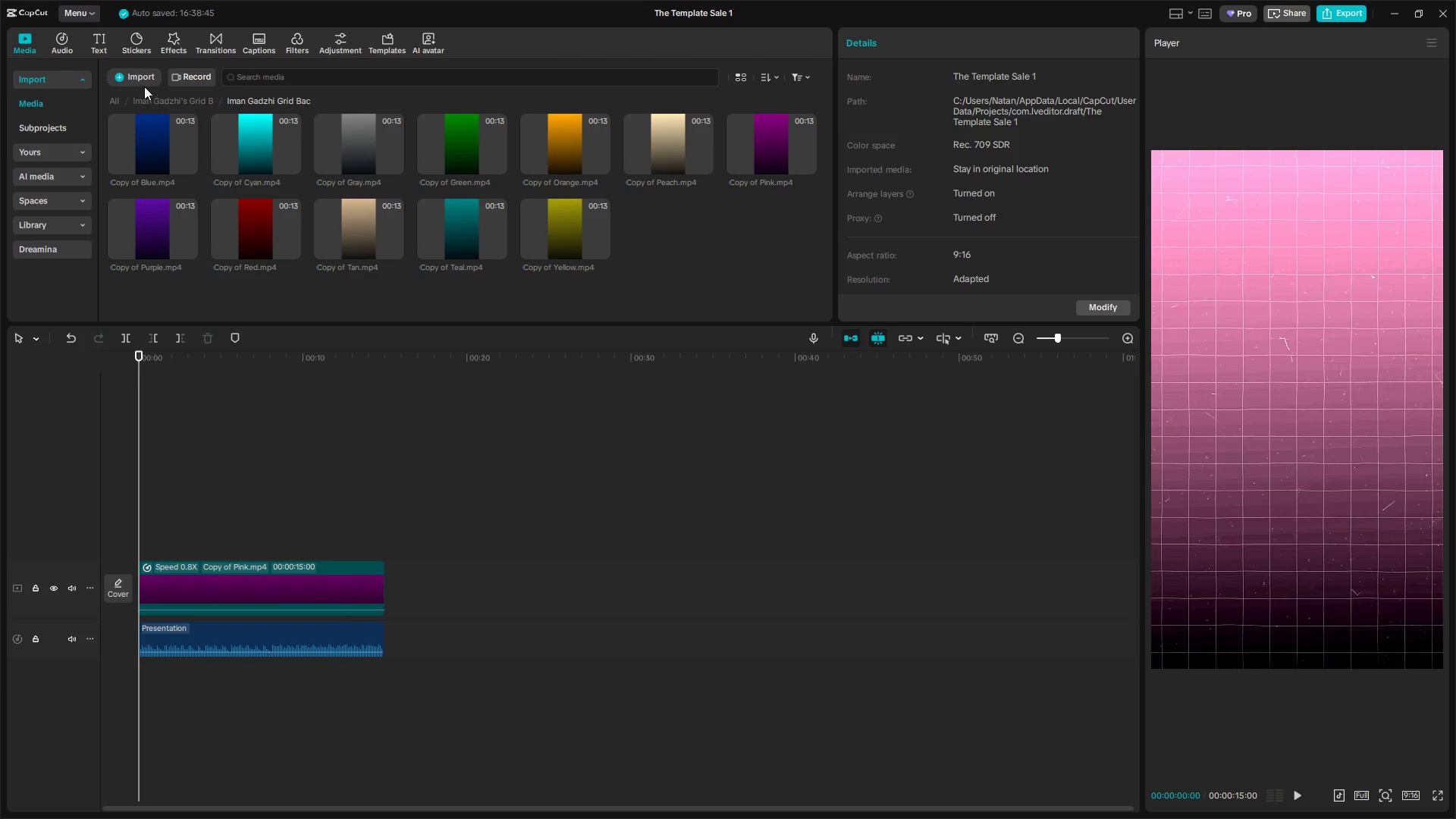 
left_click([121, 98])
 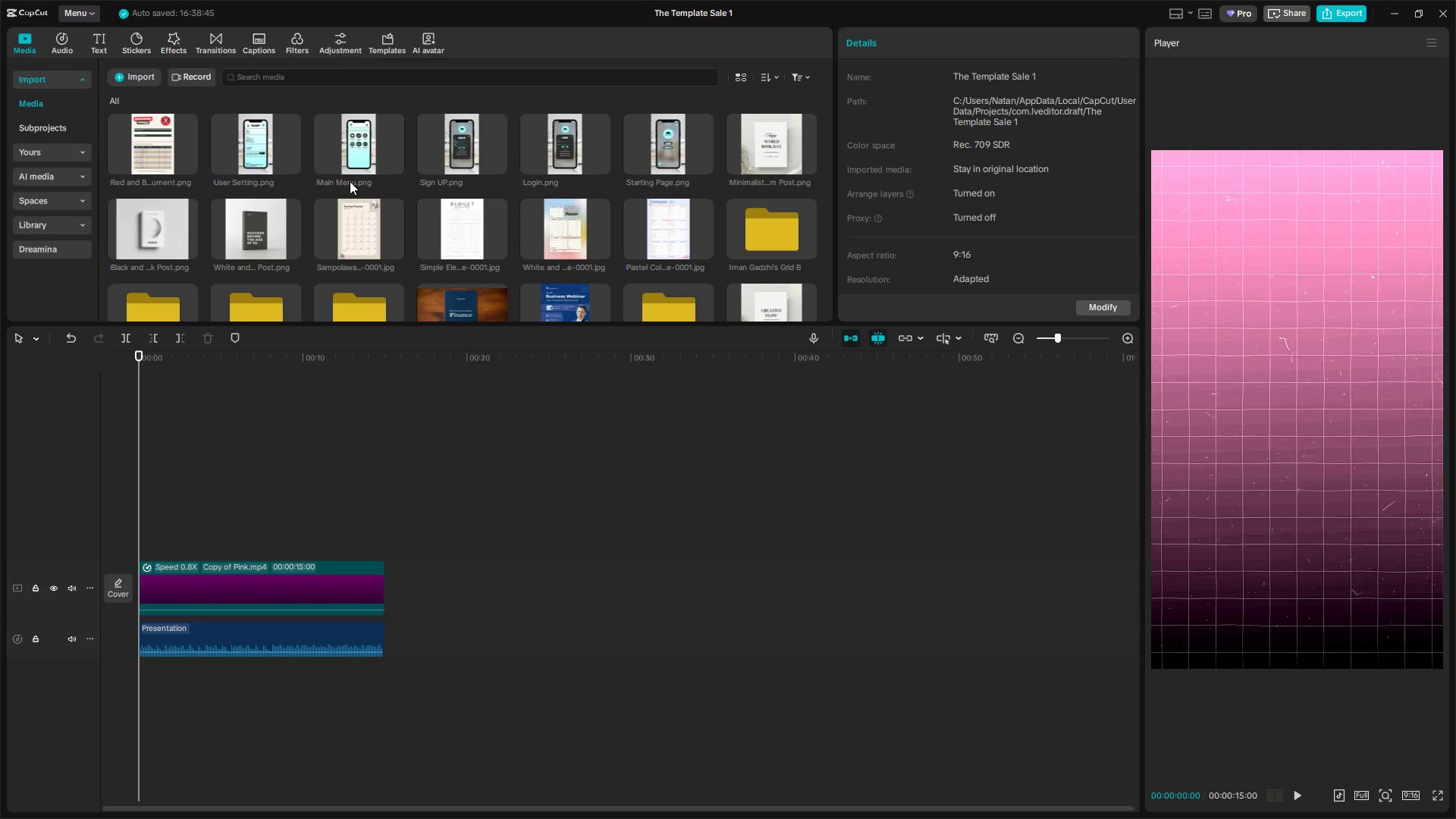 
wait(15.86)
 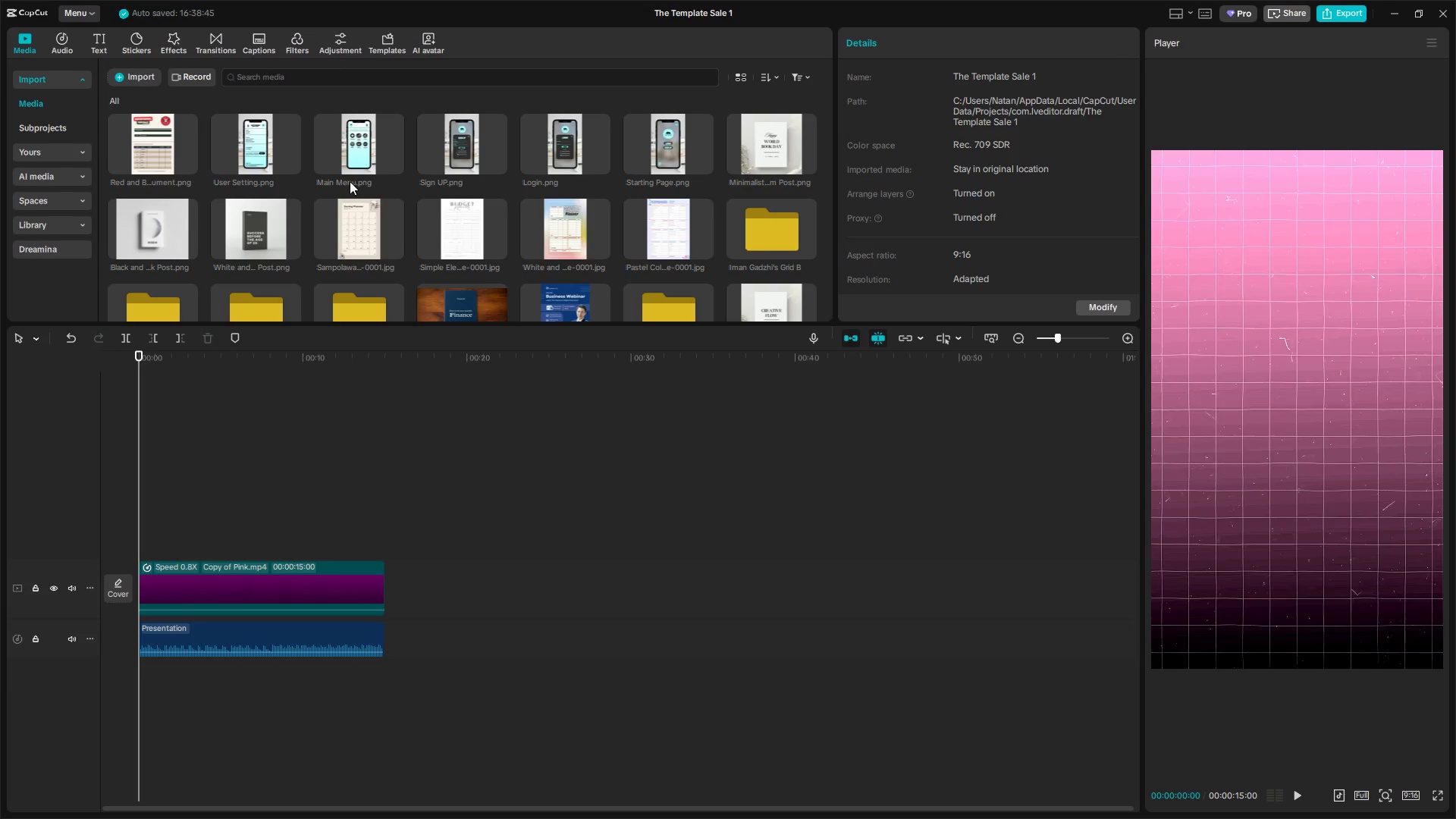 
key(Space)
 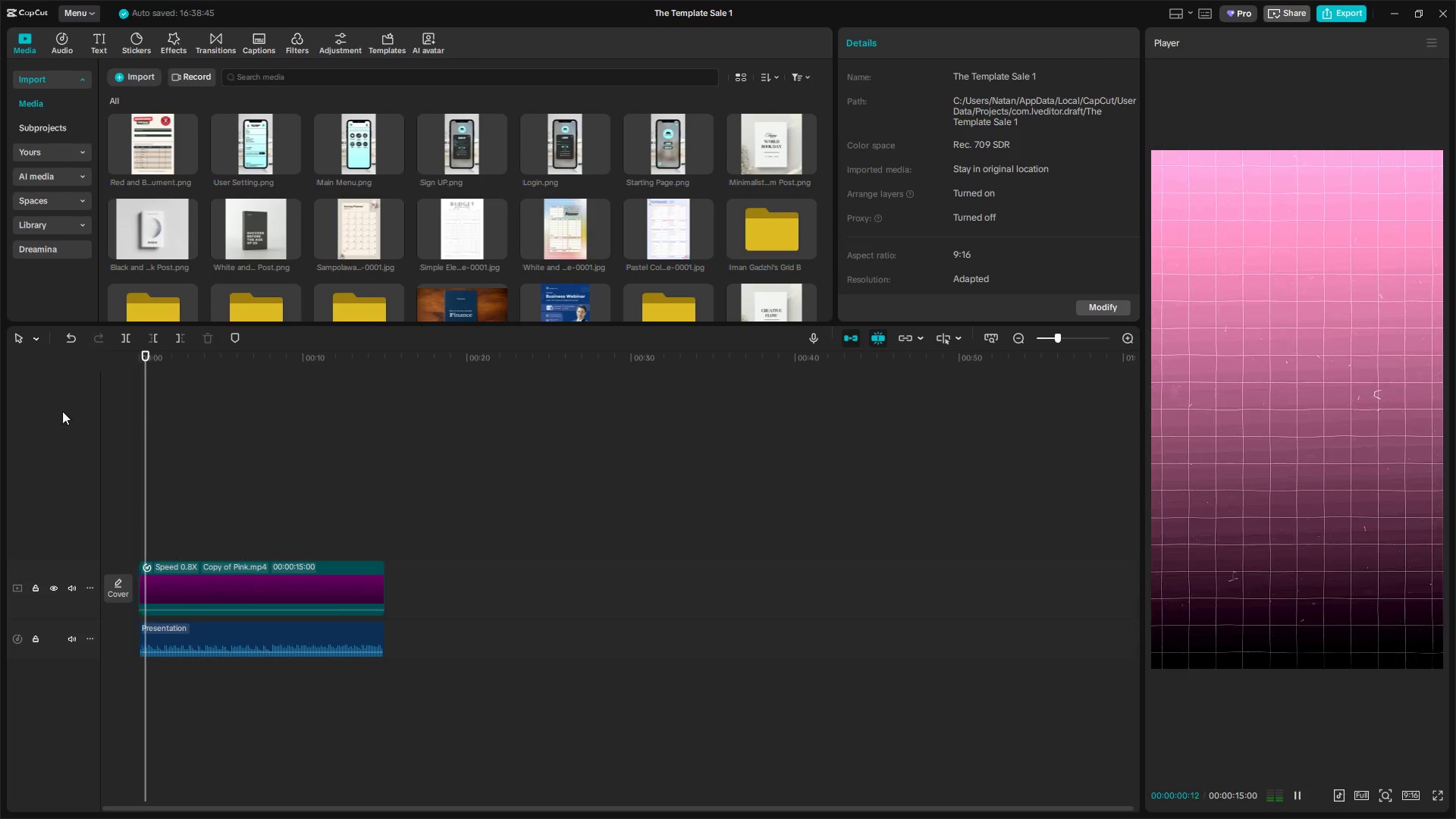 
hold_key(key=ControlLeft, duration=1.5)
 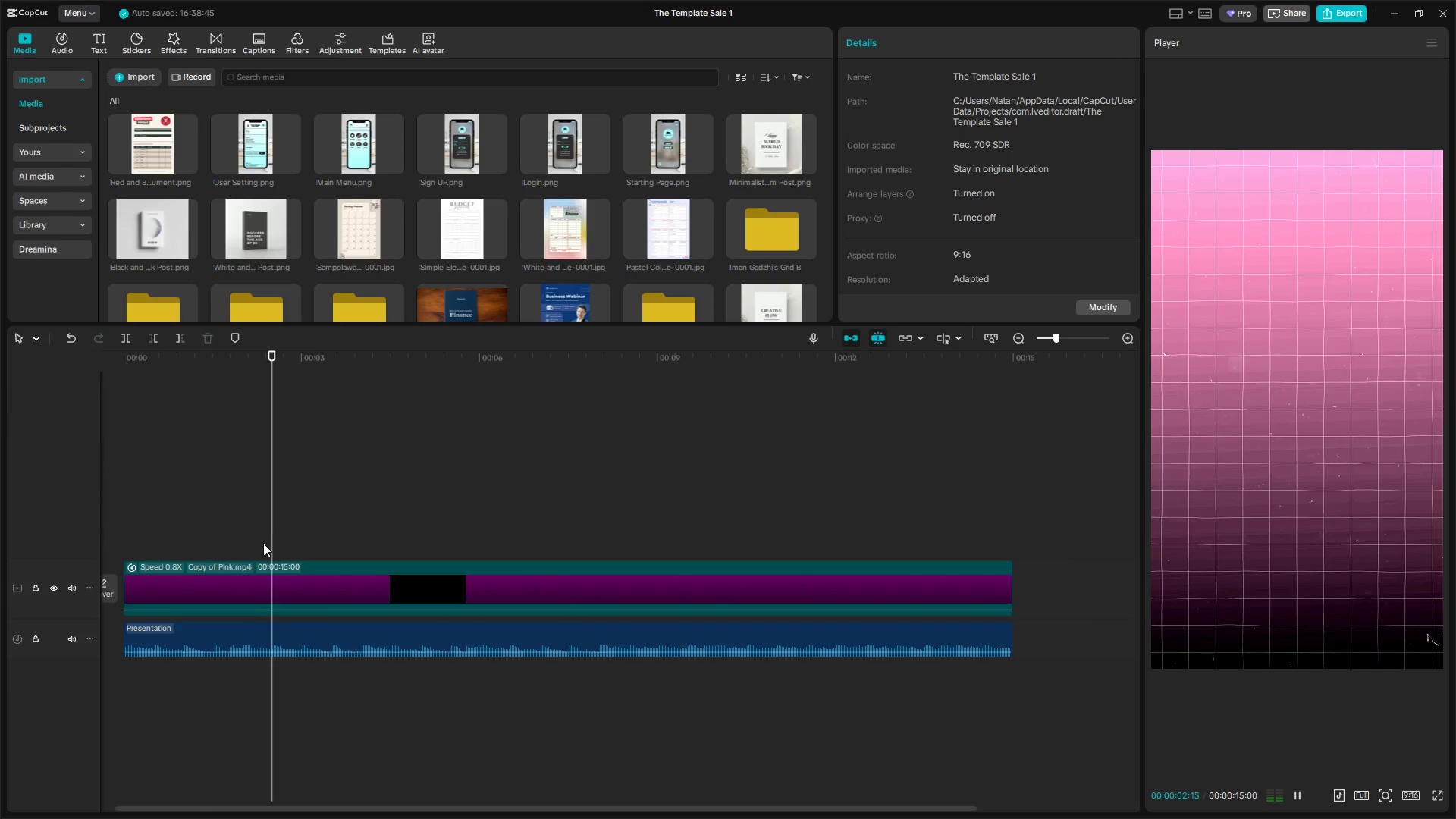 
key(Control+ControlLeft)
 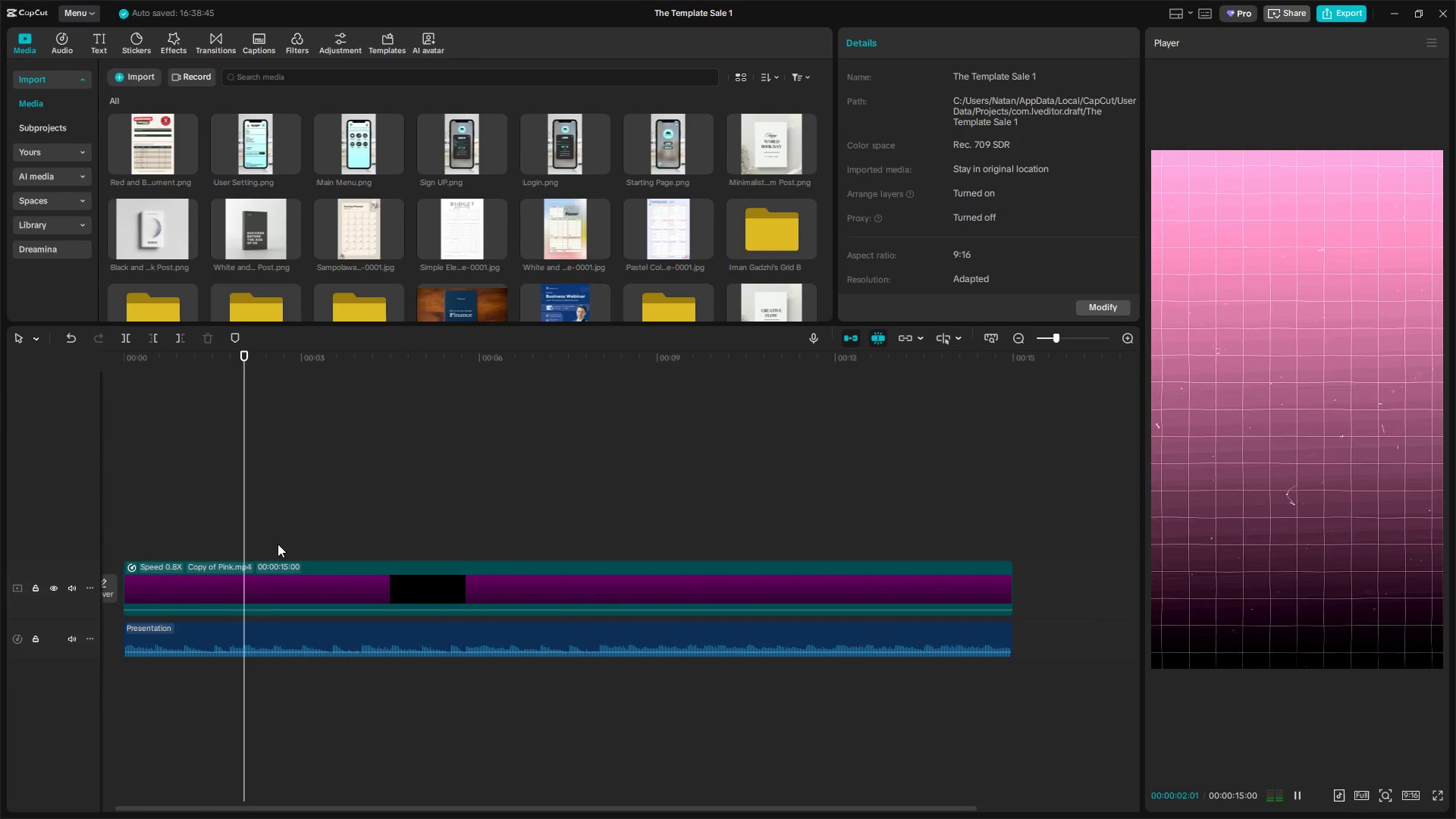 
key(Control+ControlLeft)
 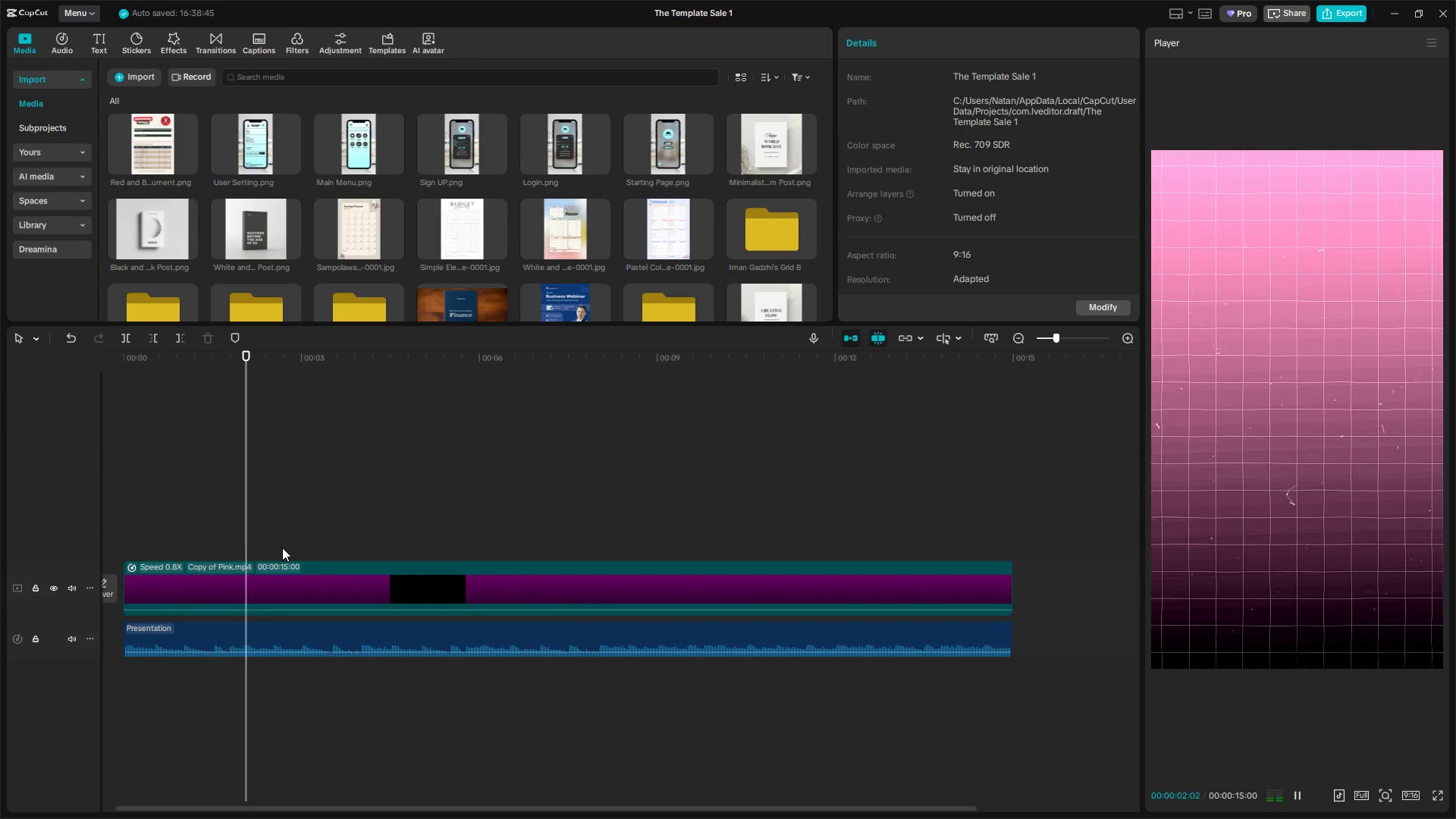 
key(Control+ControlLeft)
 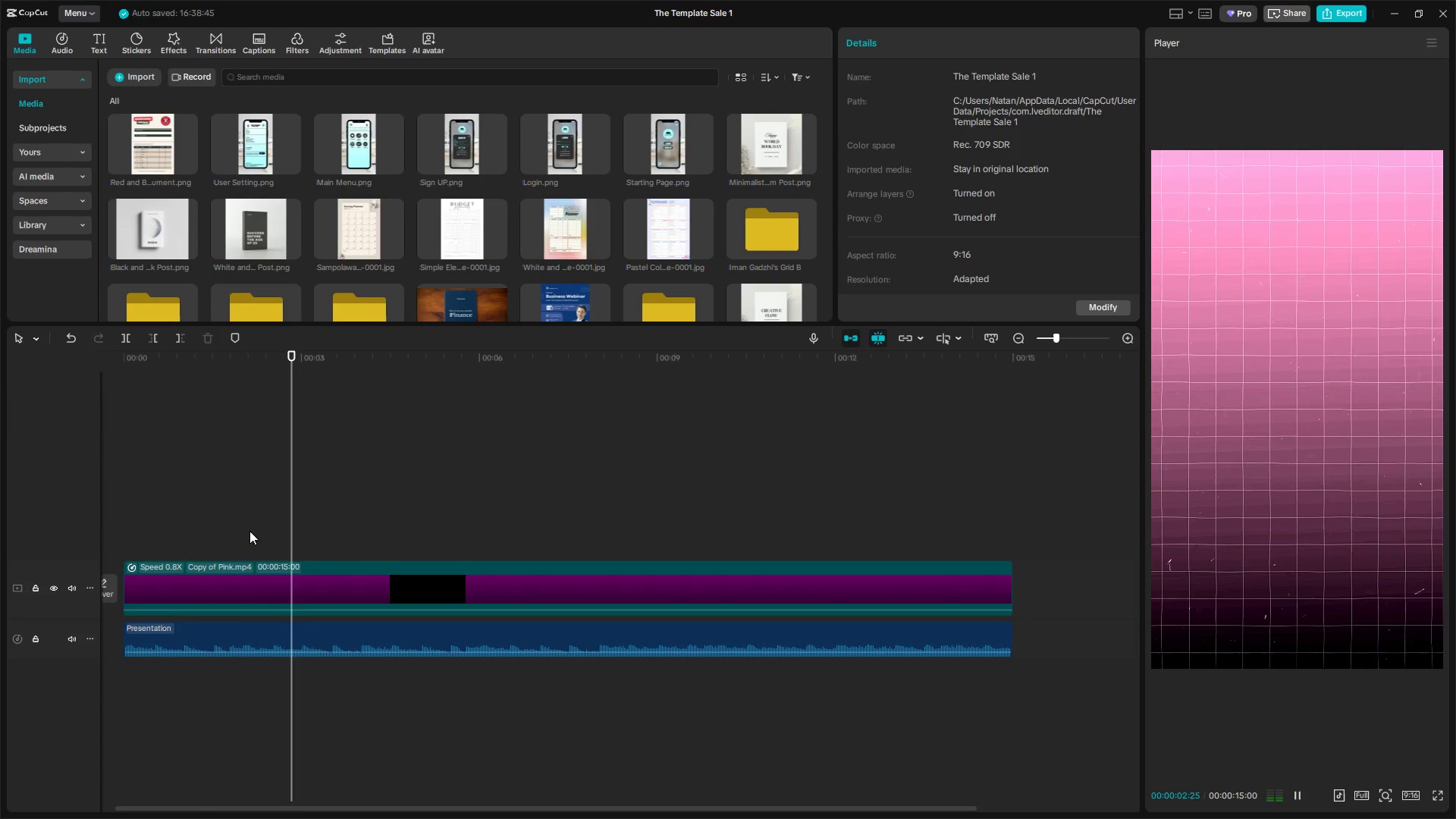 
scroll: coordinate [274, 544], scroll_direction: down, amount: 3.0
 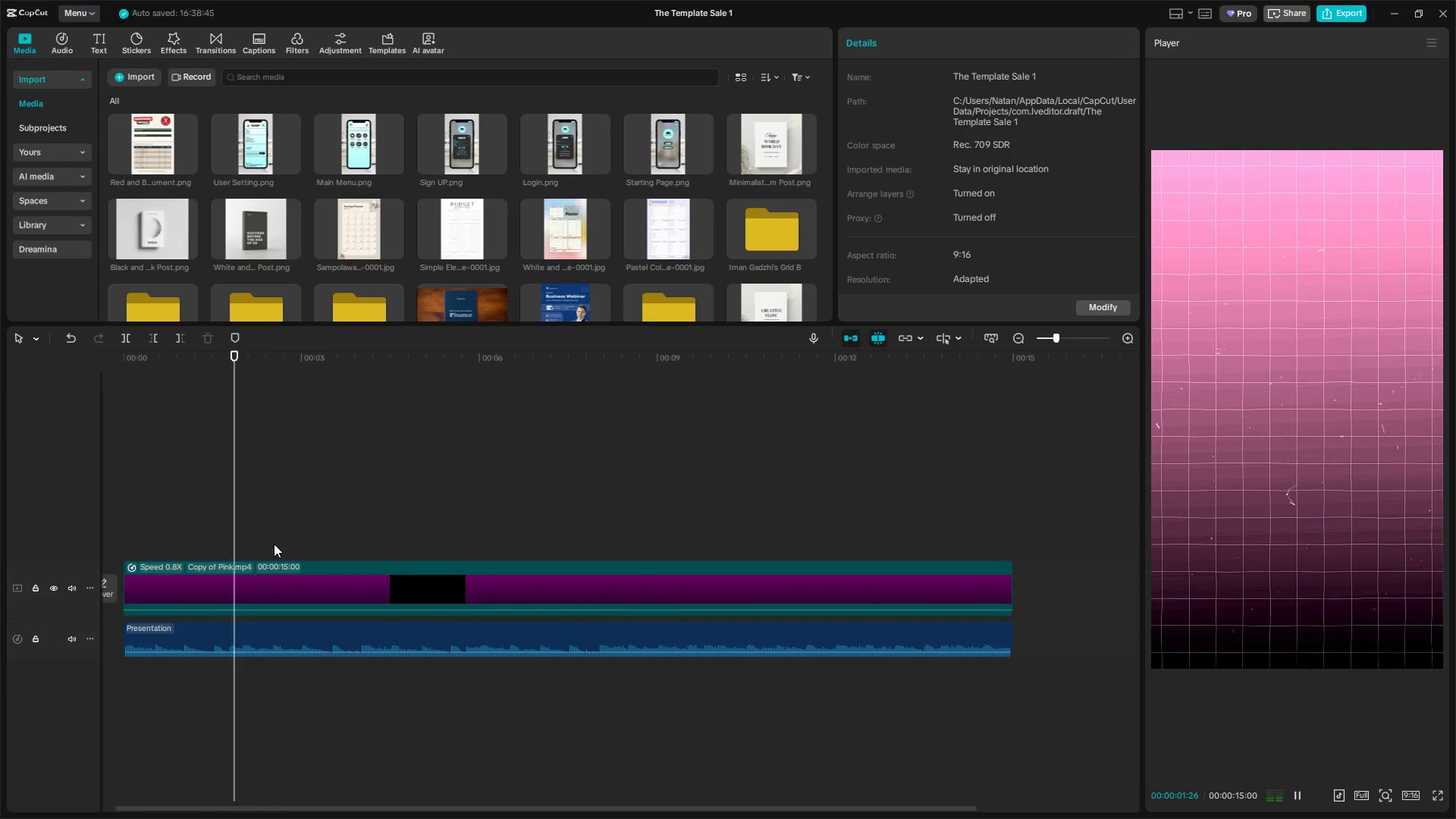 
key(Space)
 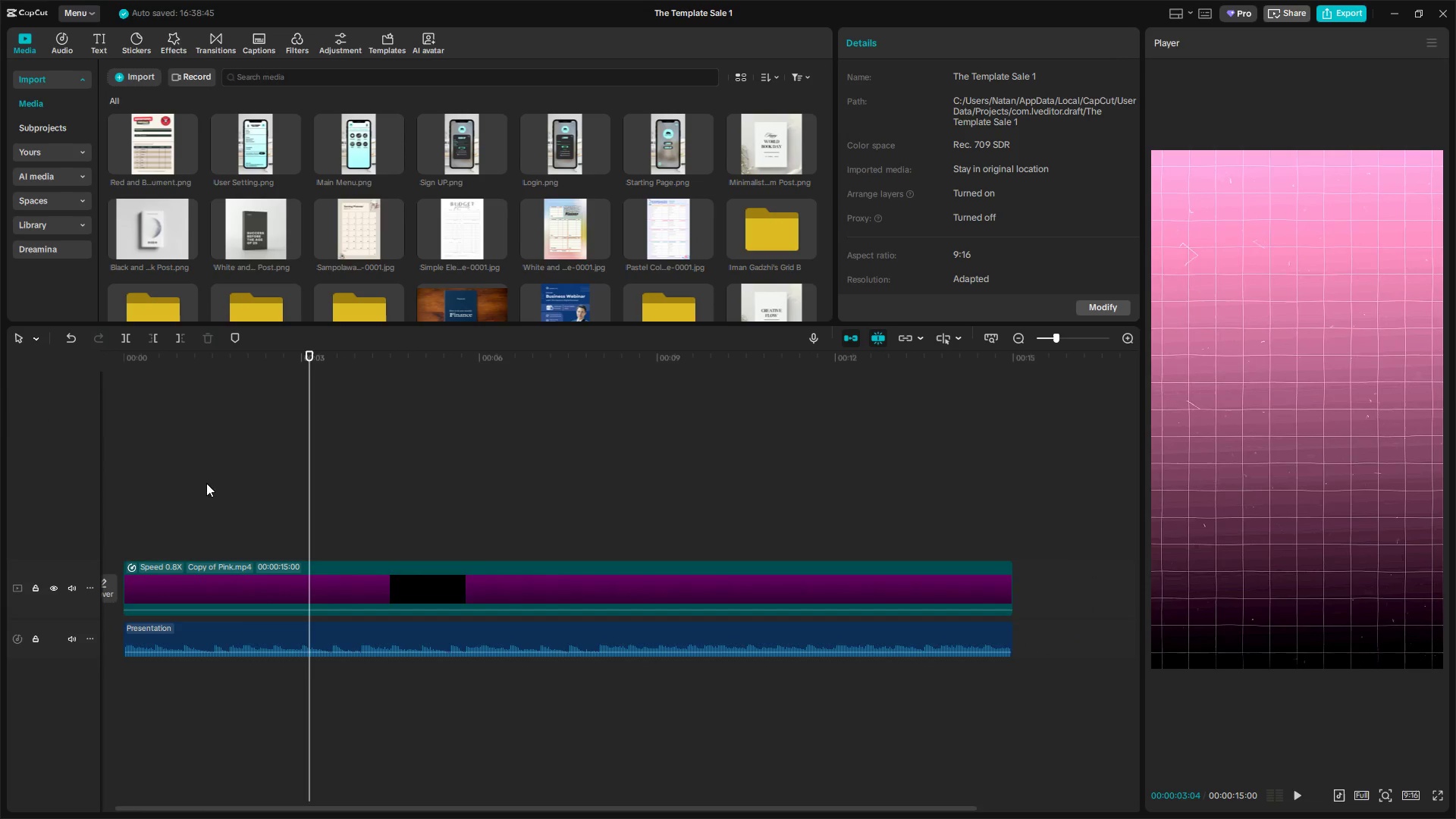 
left_click([180, 491])
 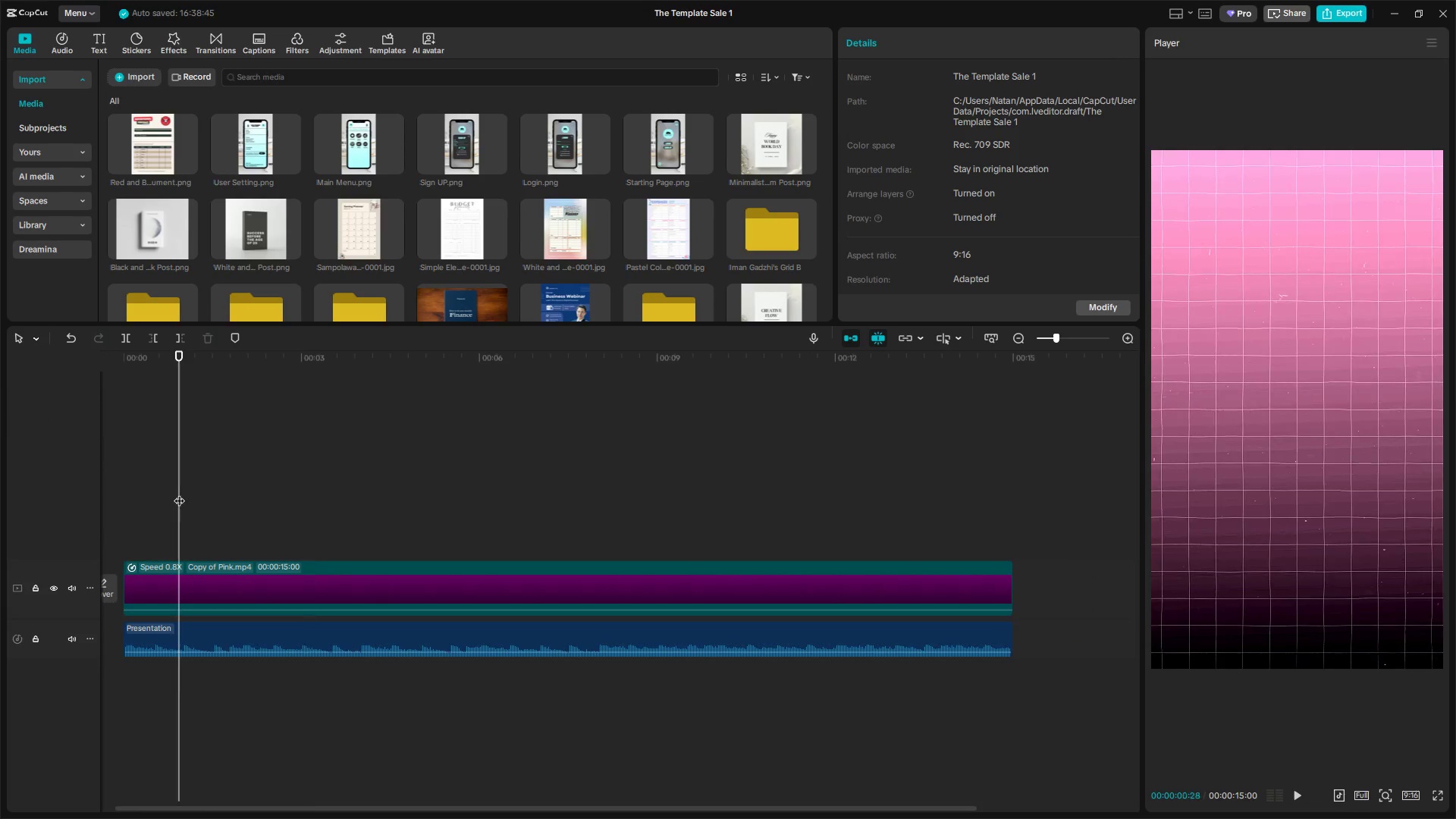 
left_click_drag(start_coordinate=[179, 493], to_coordinate=[99, 493])
 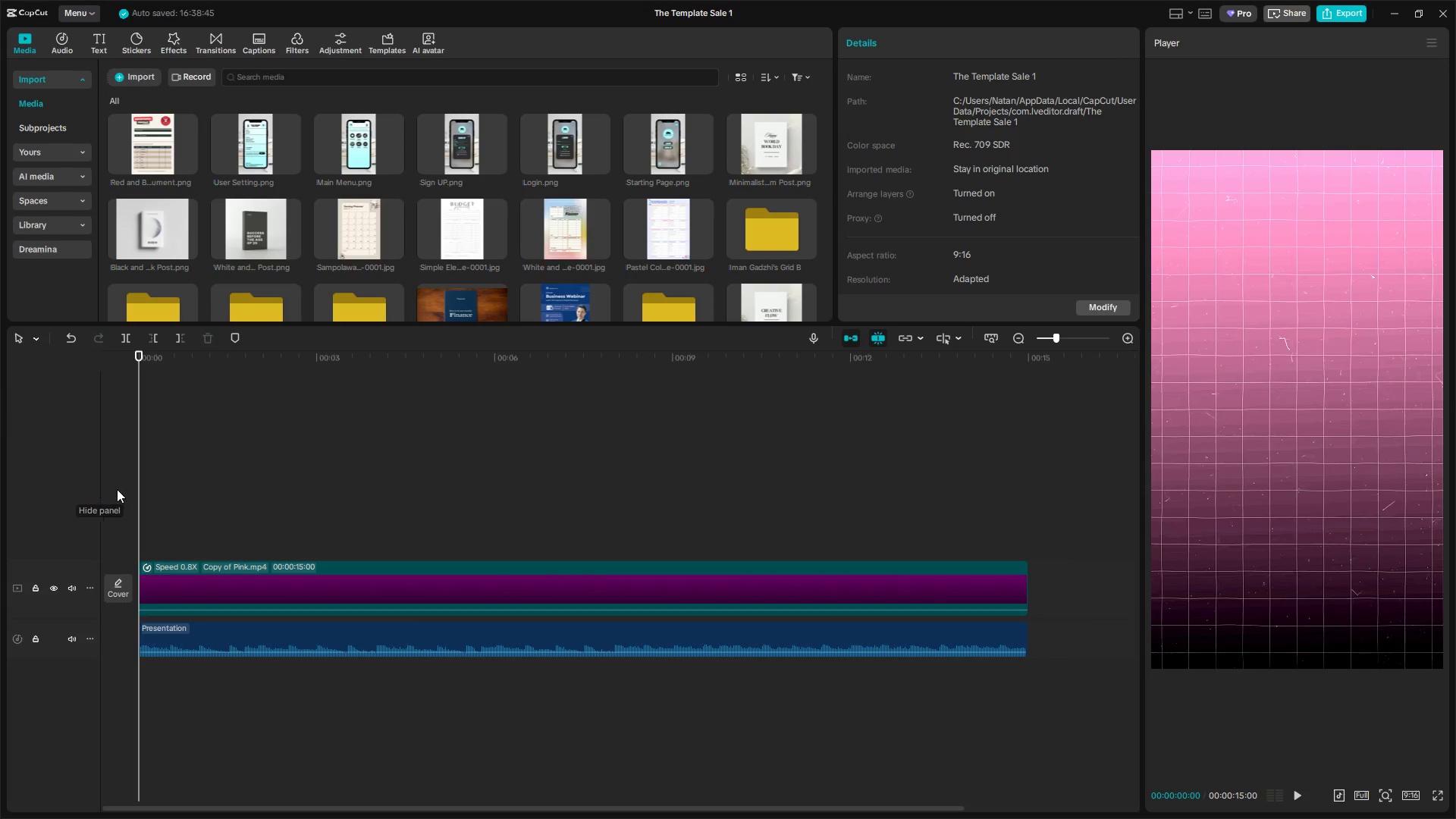 
key(Space)
 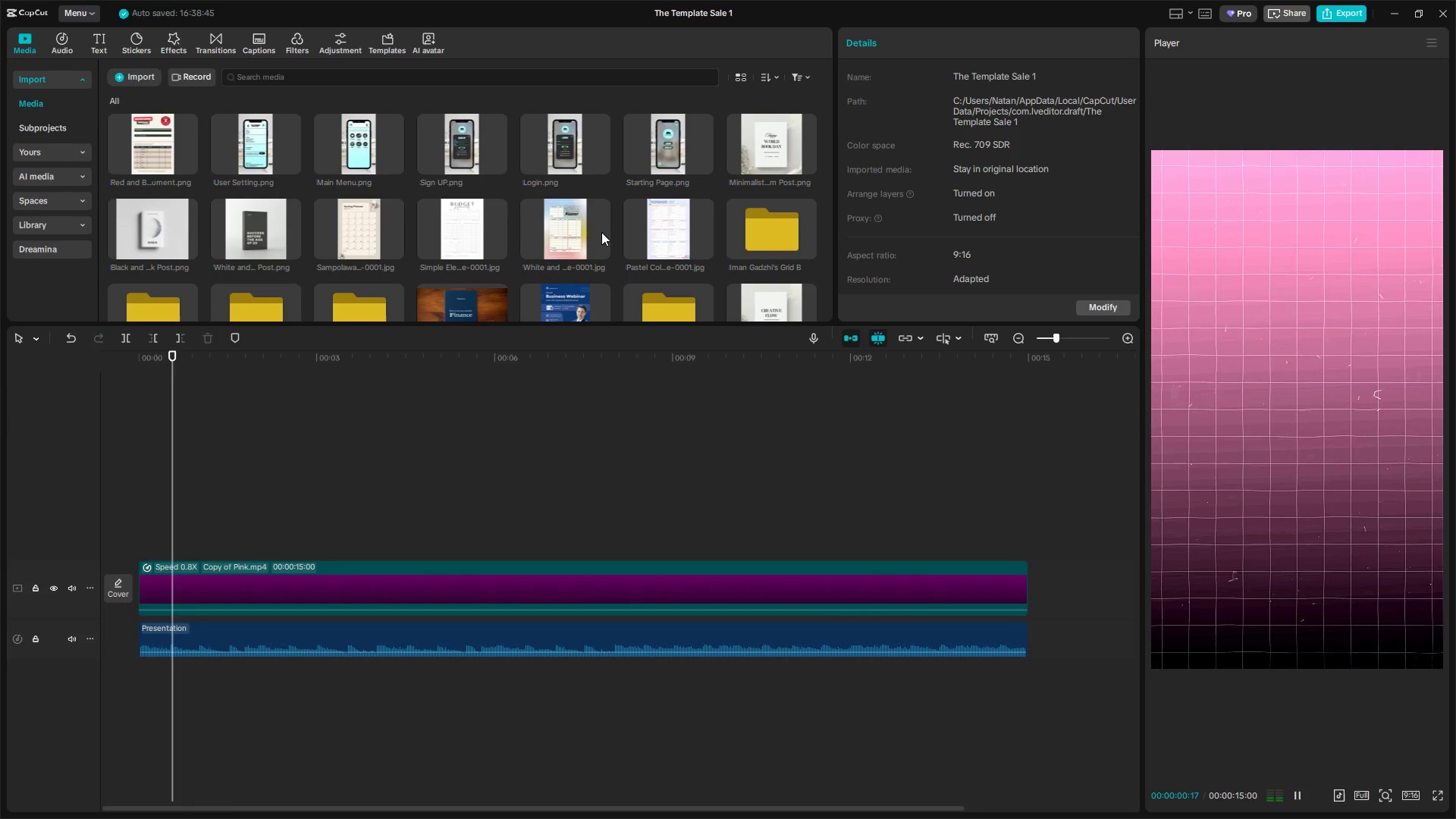 
key(Space)
 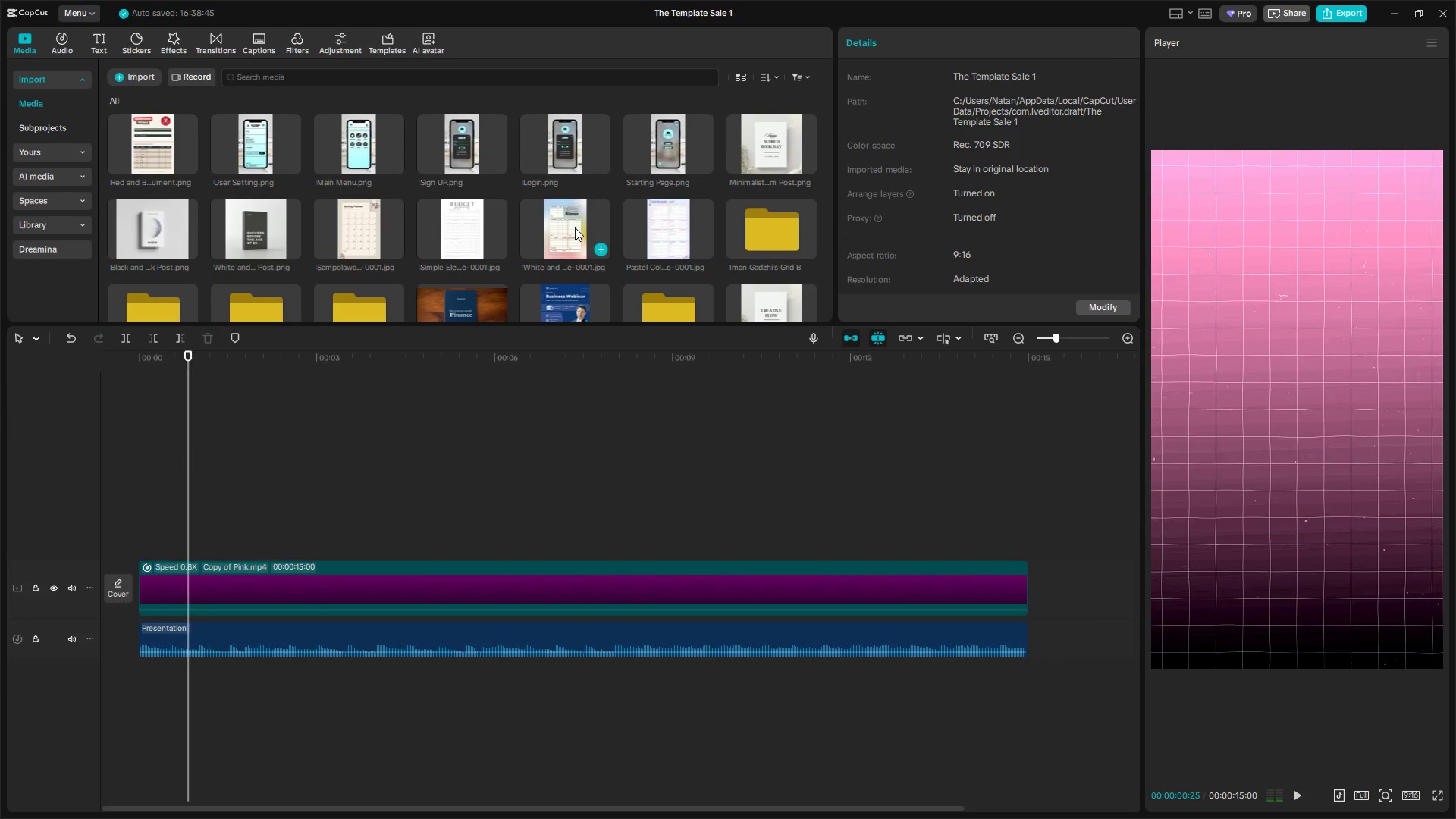 
left_click_drag(start_coordinate=[572, 234], to_coordinate=[190, 532])
 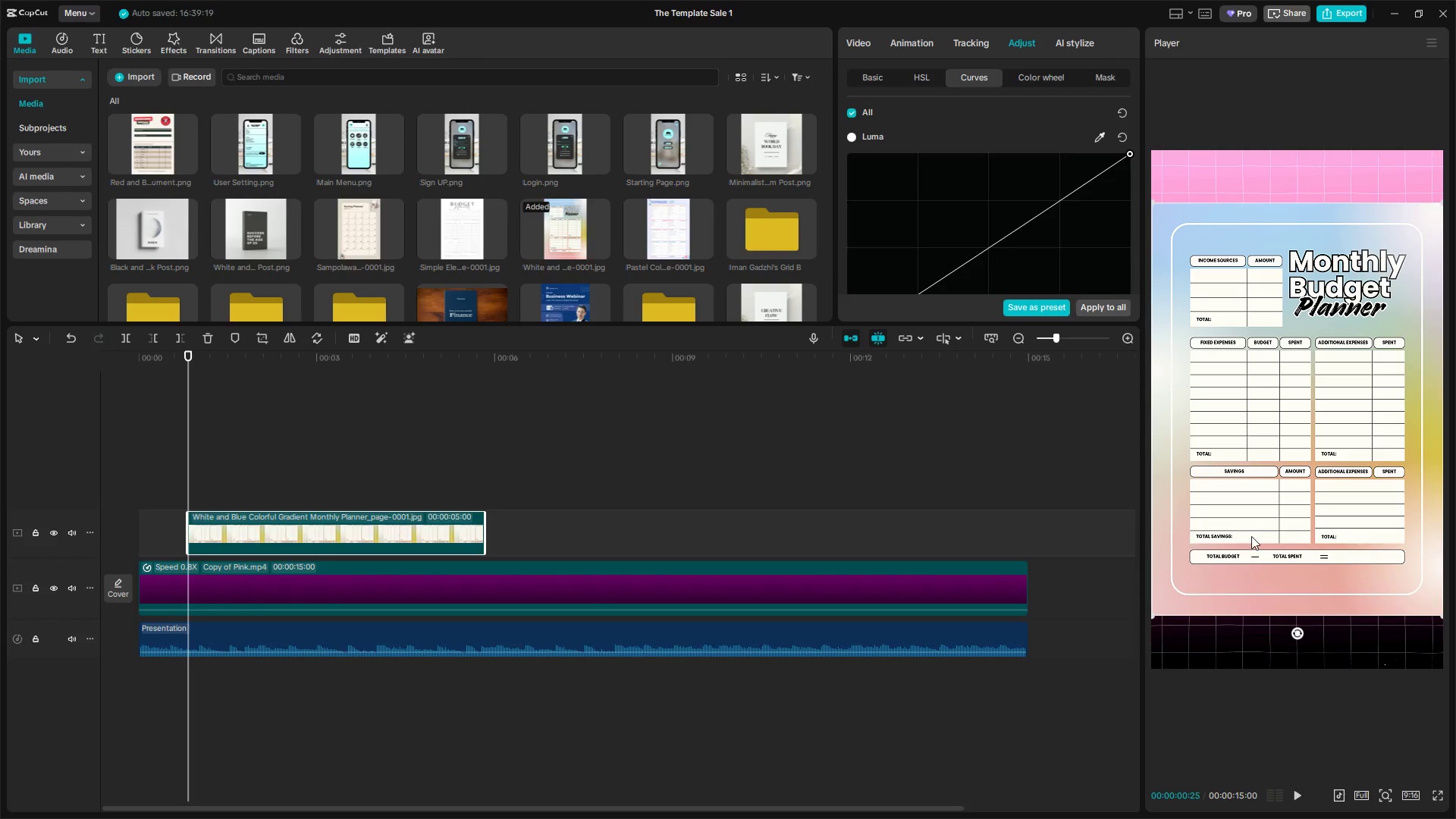 
left_click_drag(start_coordinate=[1154, 616], to_coordinate=[1316, 453])
 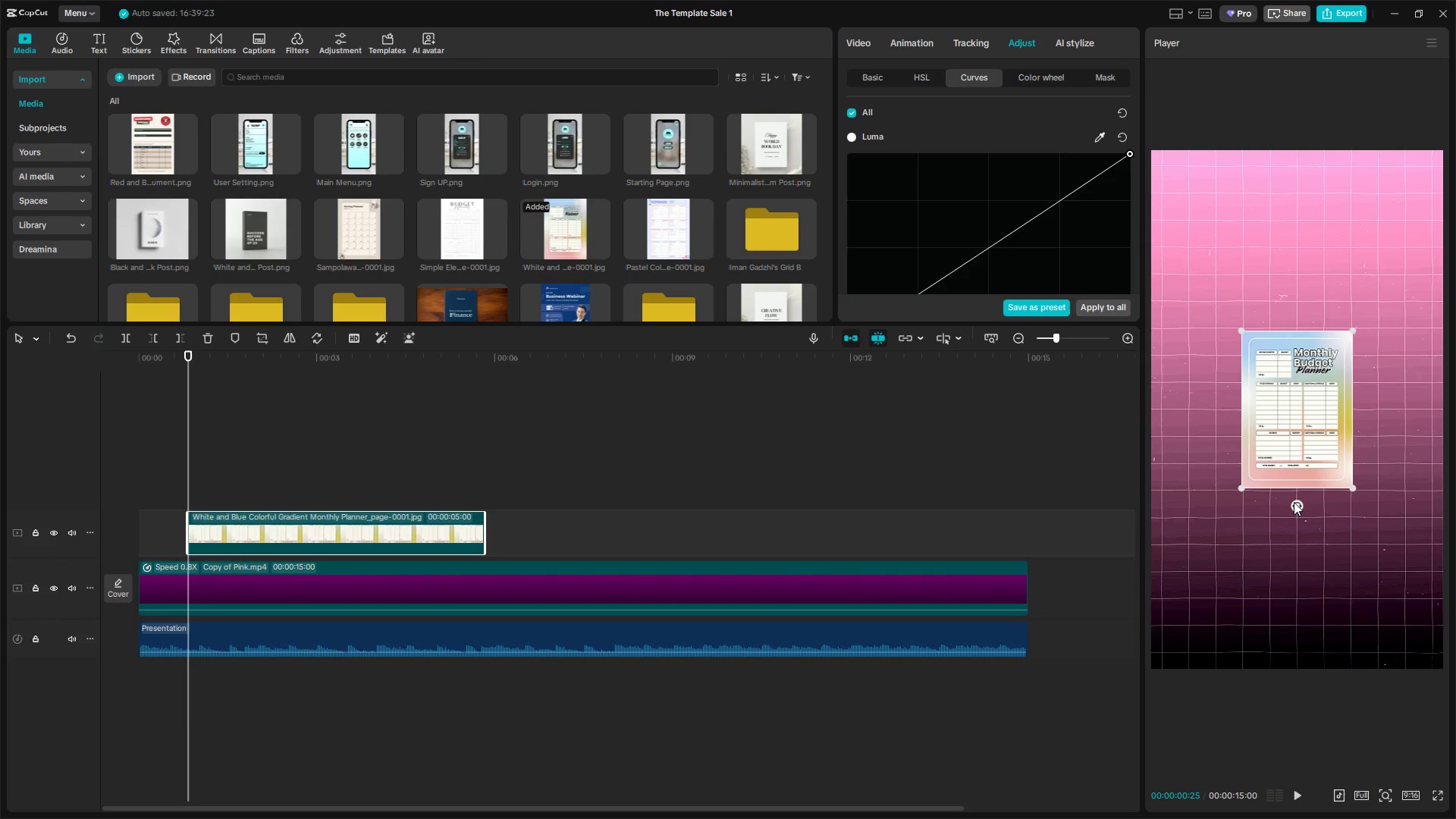 
left_click_drag(start_coordinate=[1294, 502], to_coordinate=[1304, 502])
 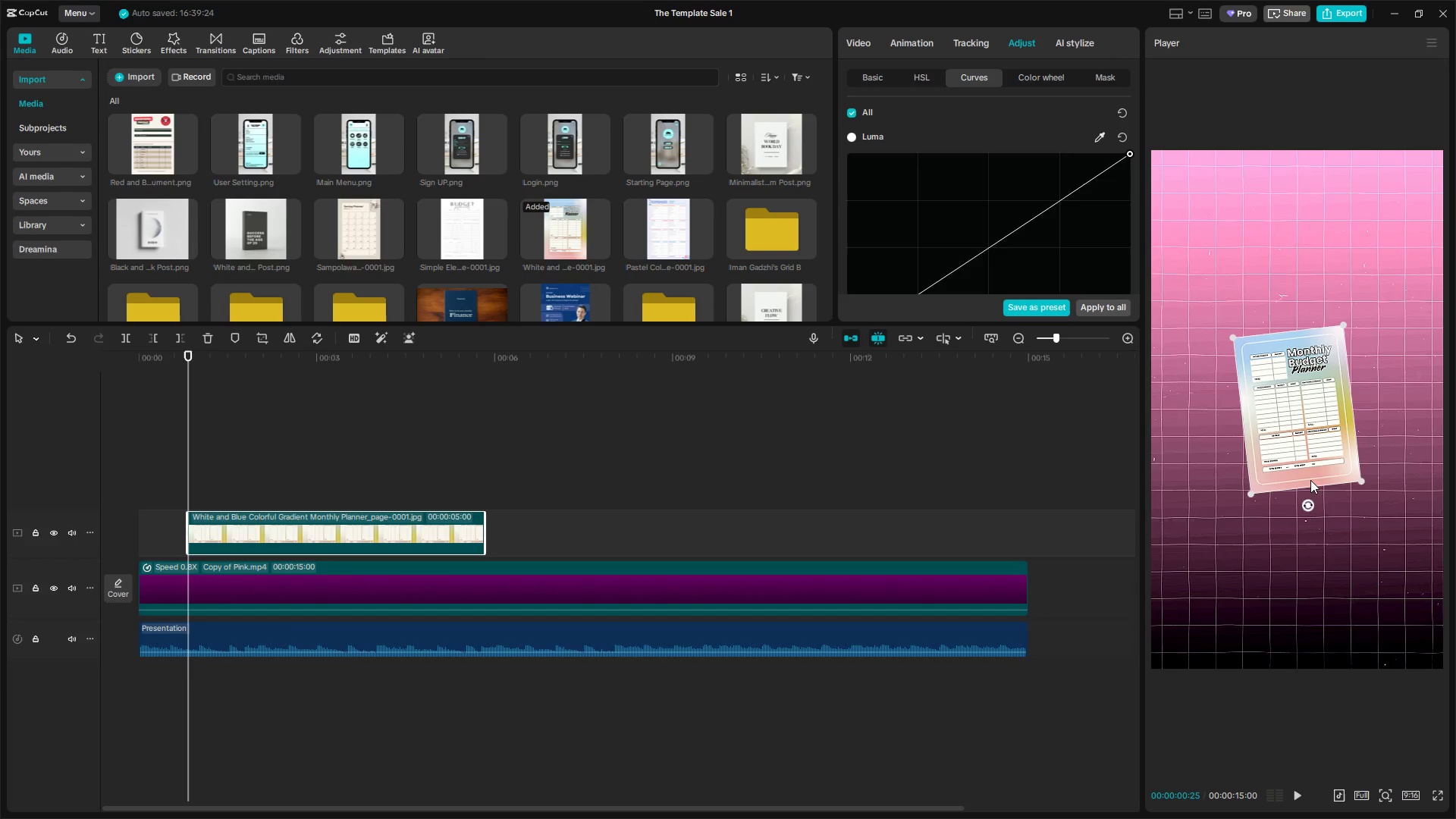 
left_click_drag(start_coordinate=[1310, 457], to_coordinate=[1272, 434])
 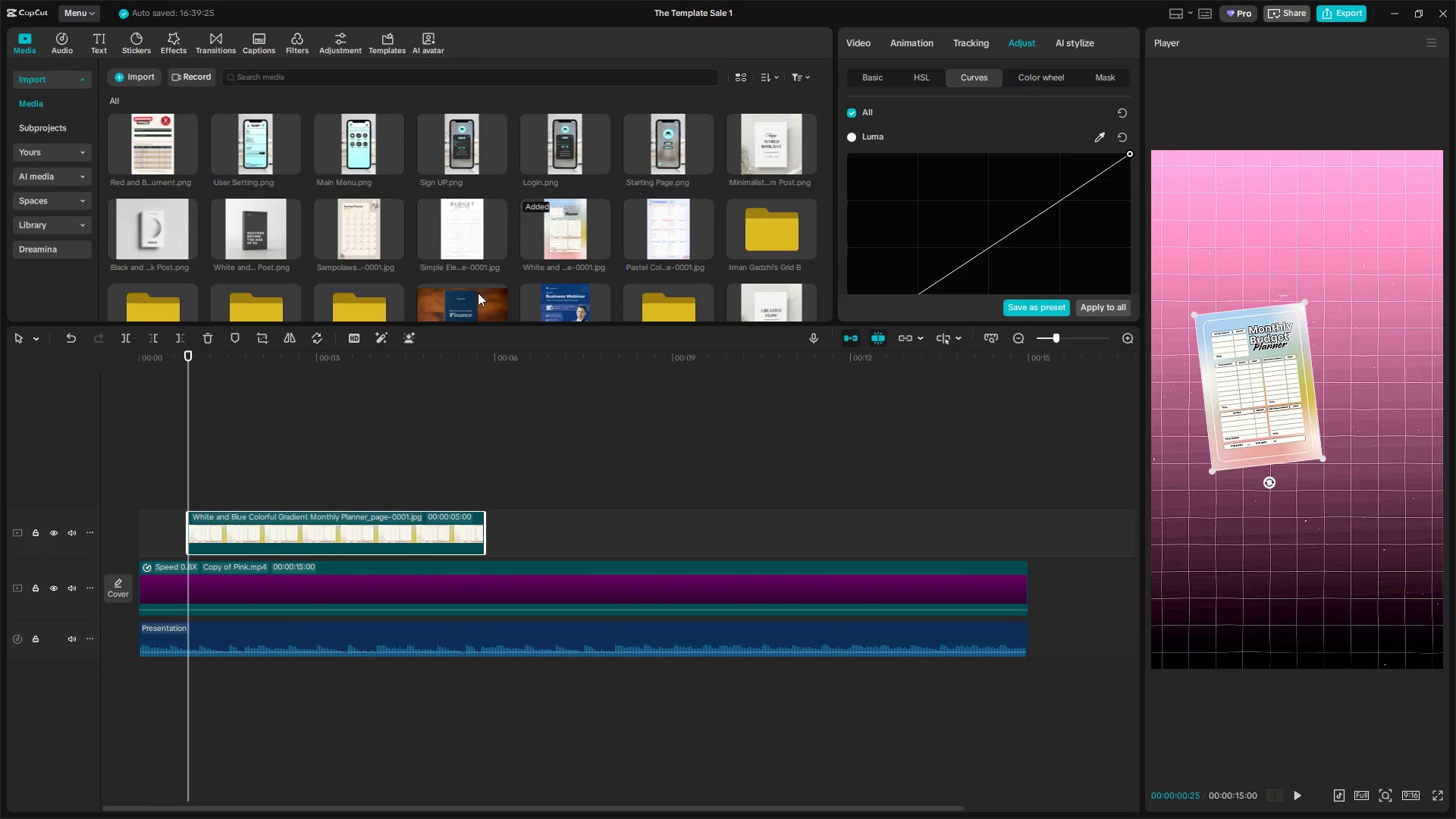 
left_click_drag(start_coordinate=[670, 237], to_coordinate=[188, 491])
 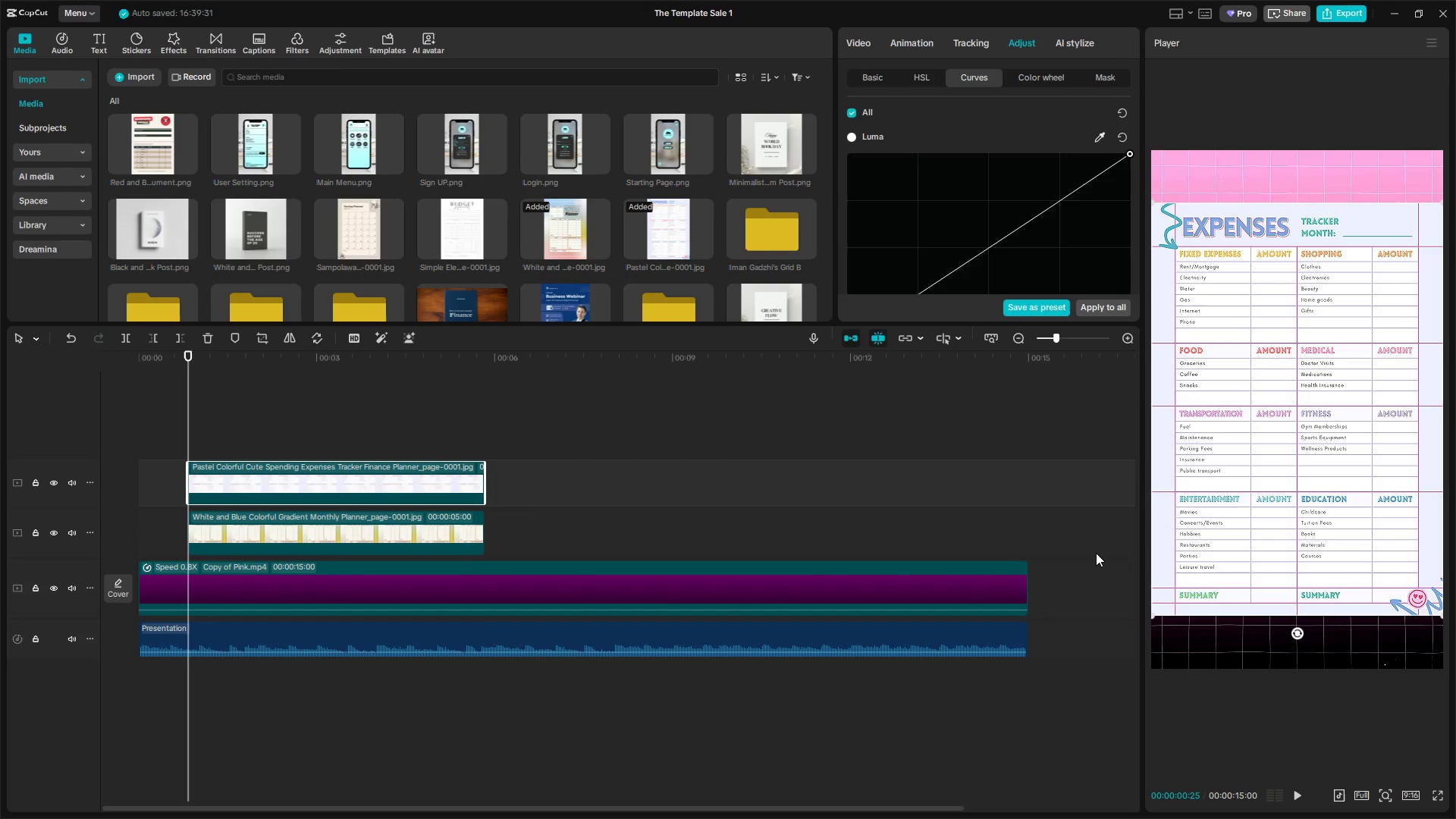 
left_click_drag(start_coordinate=[1153, 614], to_coordinate=[1282, 441])
 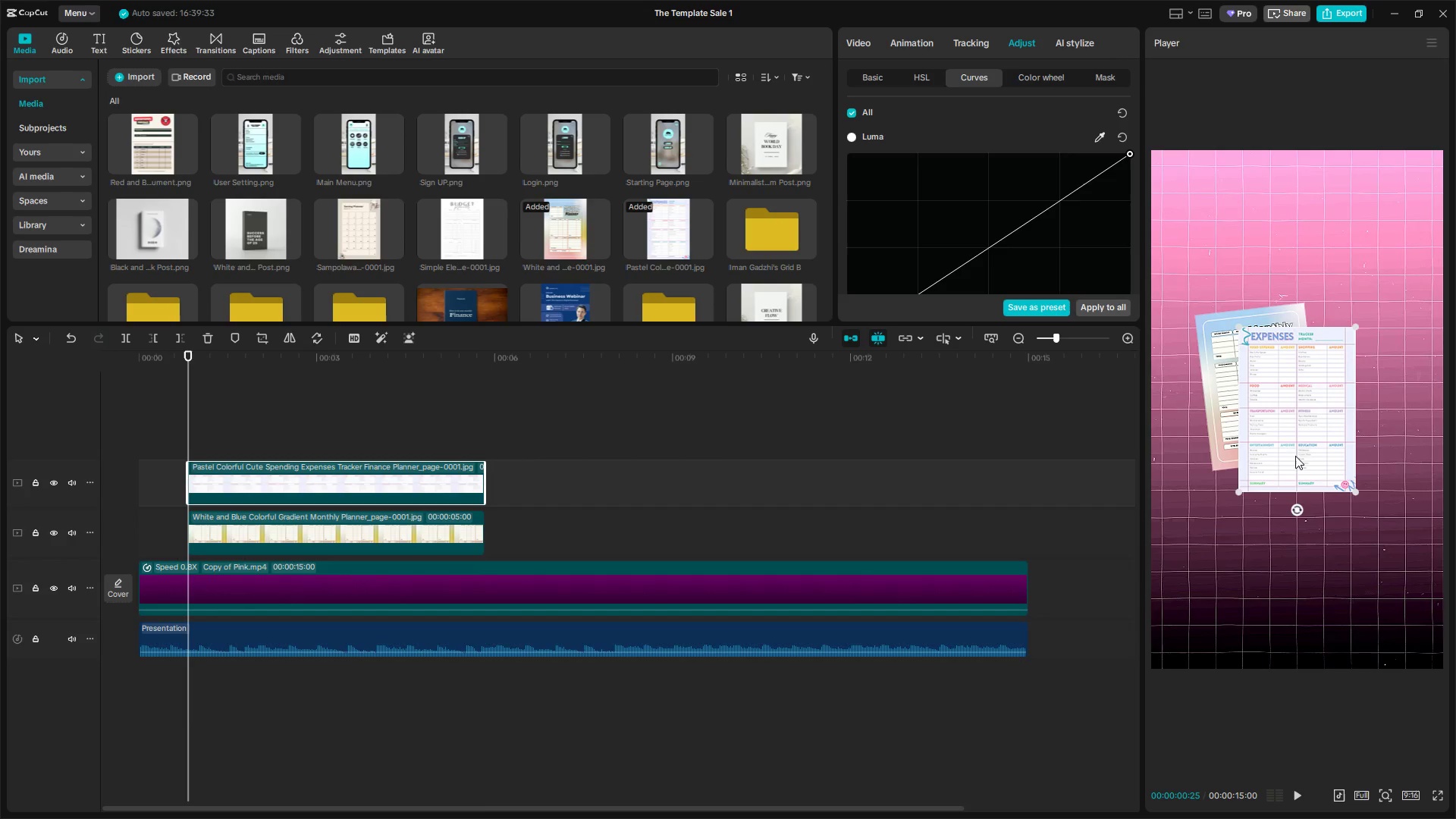 
left_click_drag(start_coordinate=[1296, 456], to_coordinate=[1304, 435])
 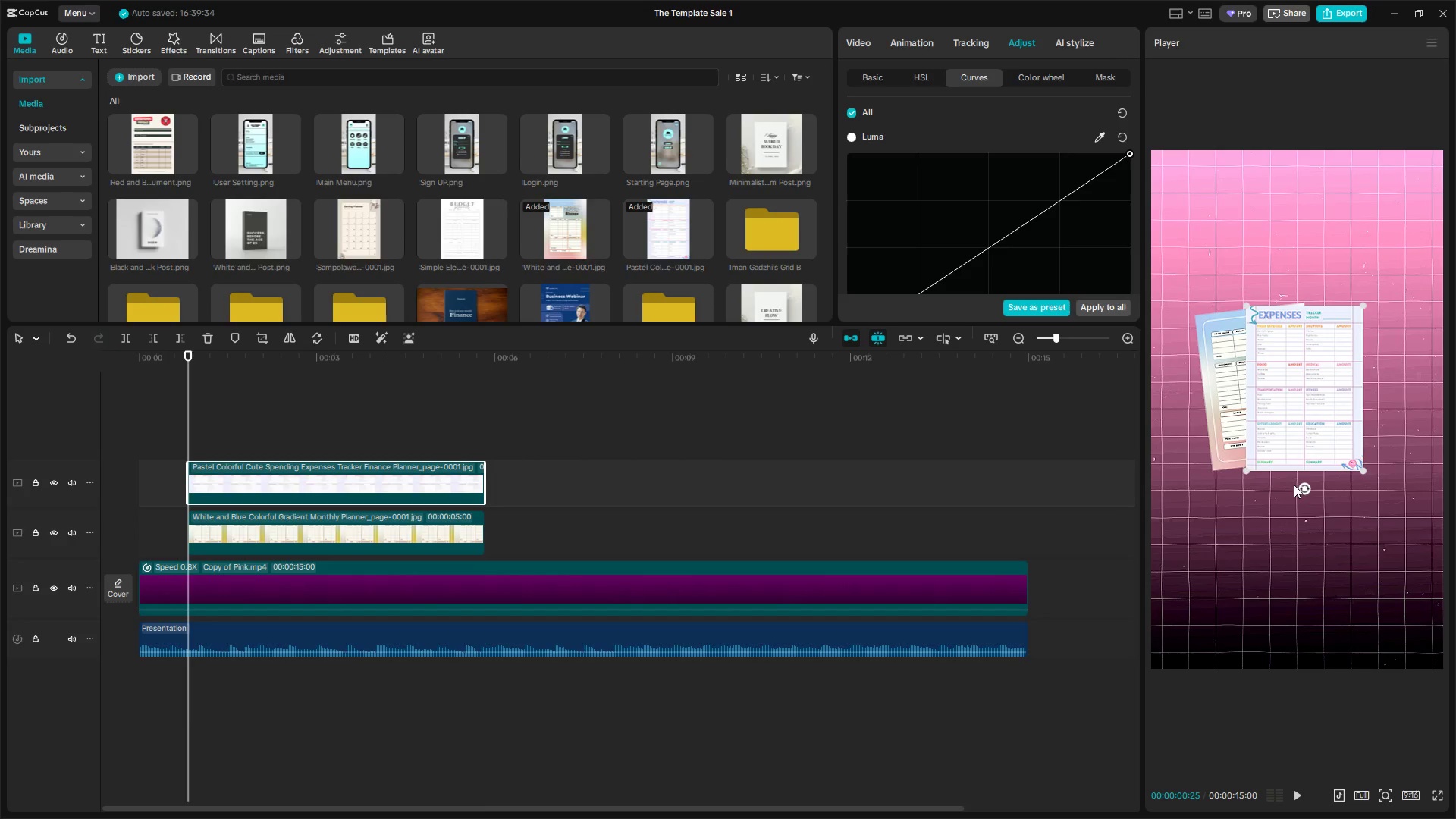 
left_click_drag(start_coordinate=[1305, 446], to_coordinate=[1298, 442])
 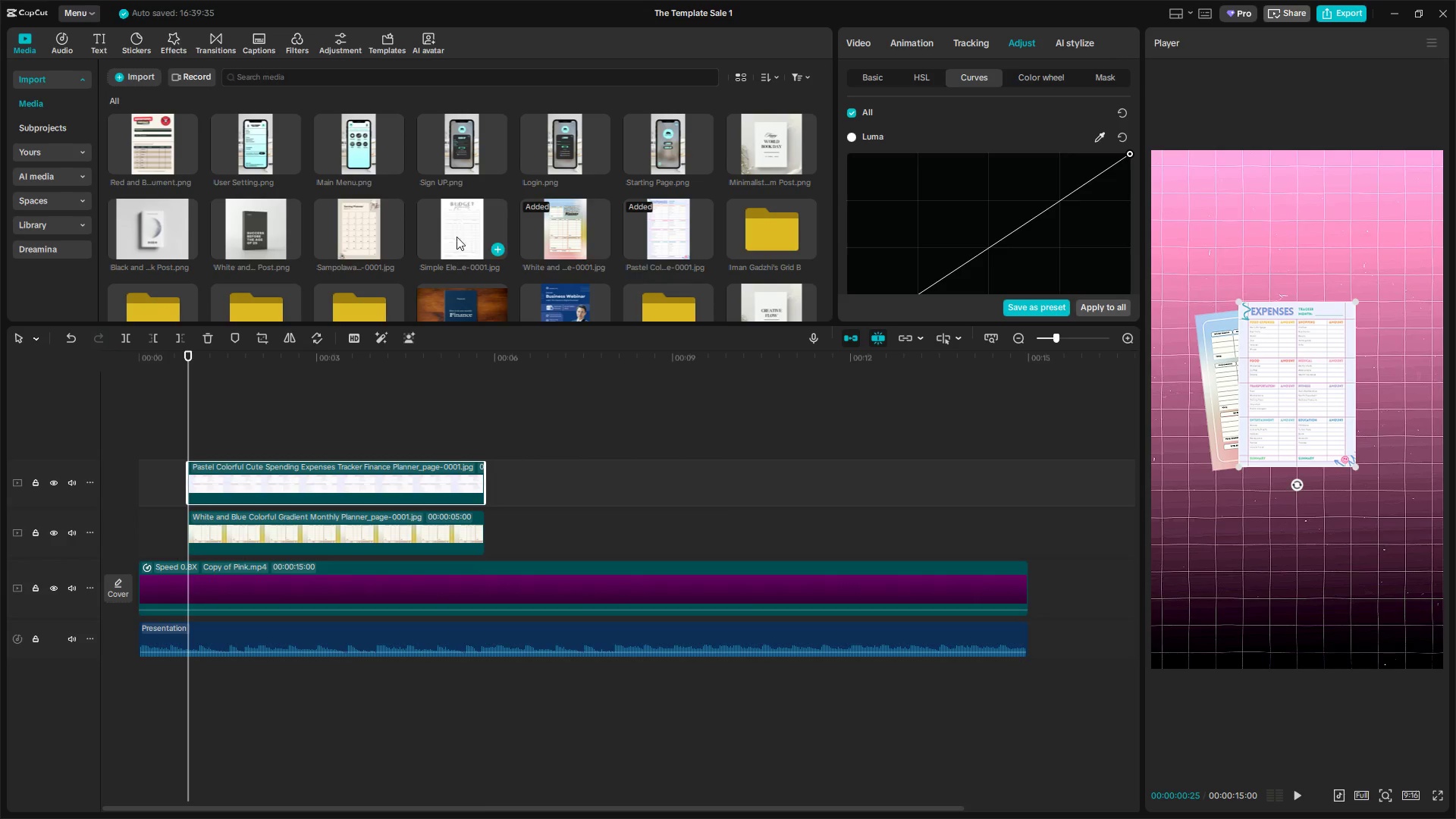 
left_click_drag(start_coordinate=[448, 223], to_coordinate=[190, 439])
 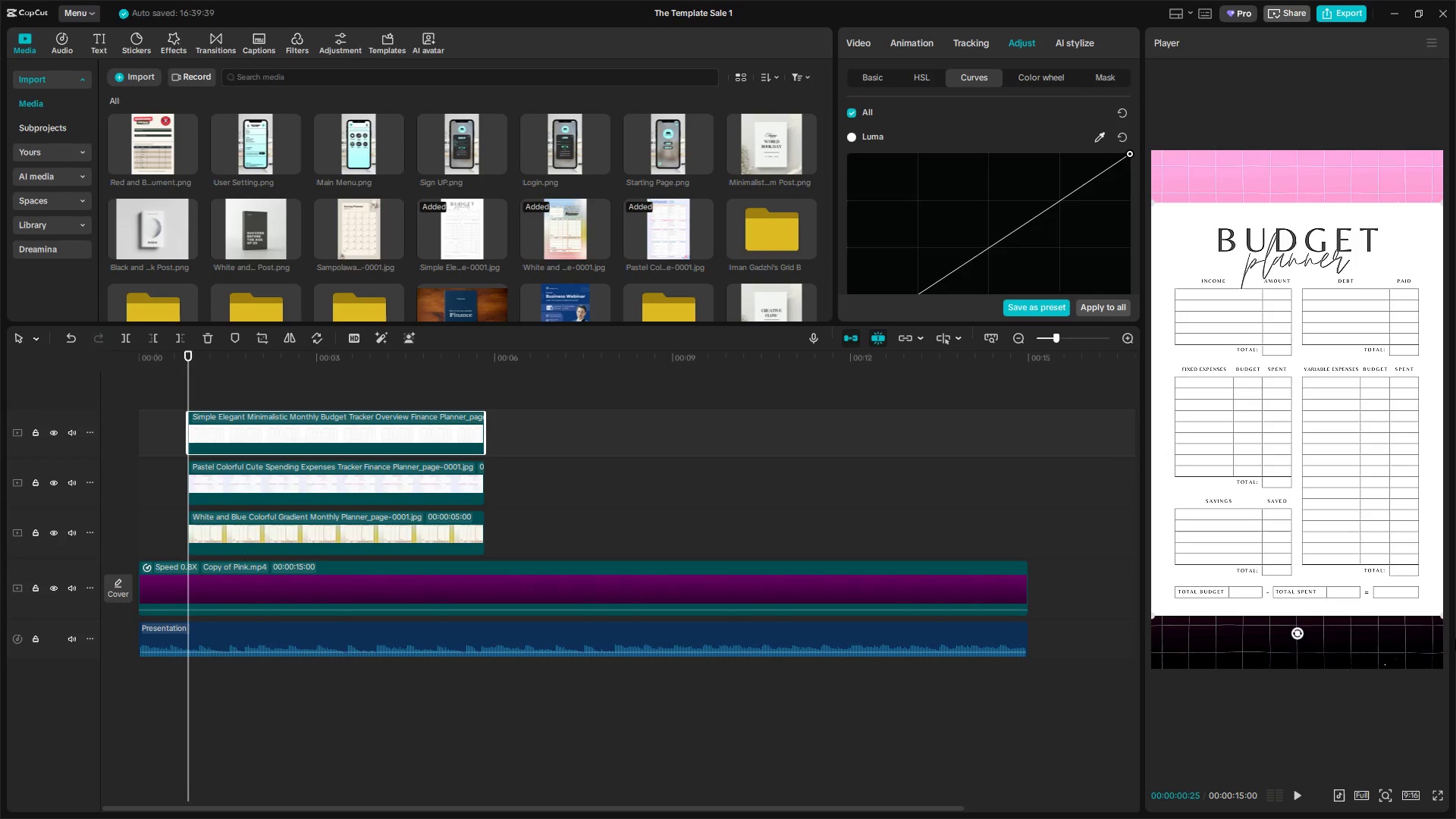 
left_click_drag(start_coordinate=[1440, 613], to_coordinate=[1341, 428])
 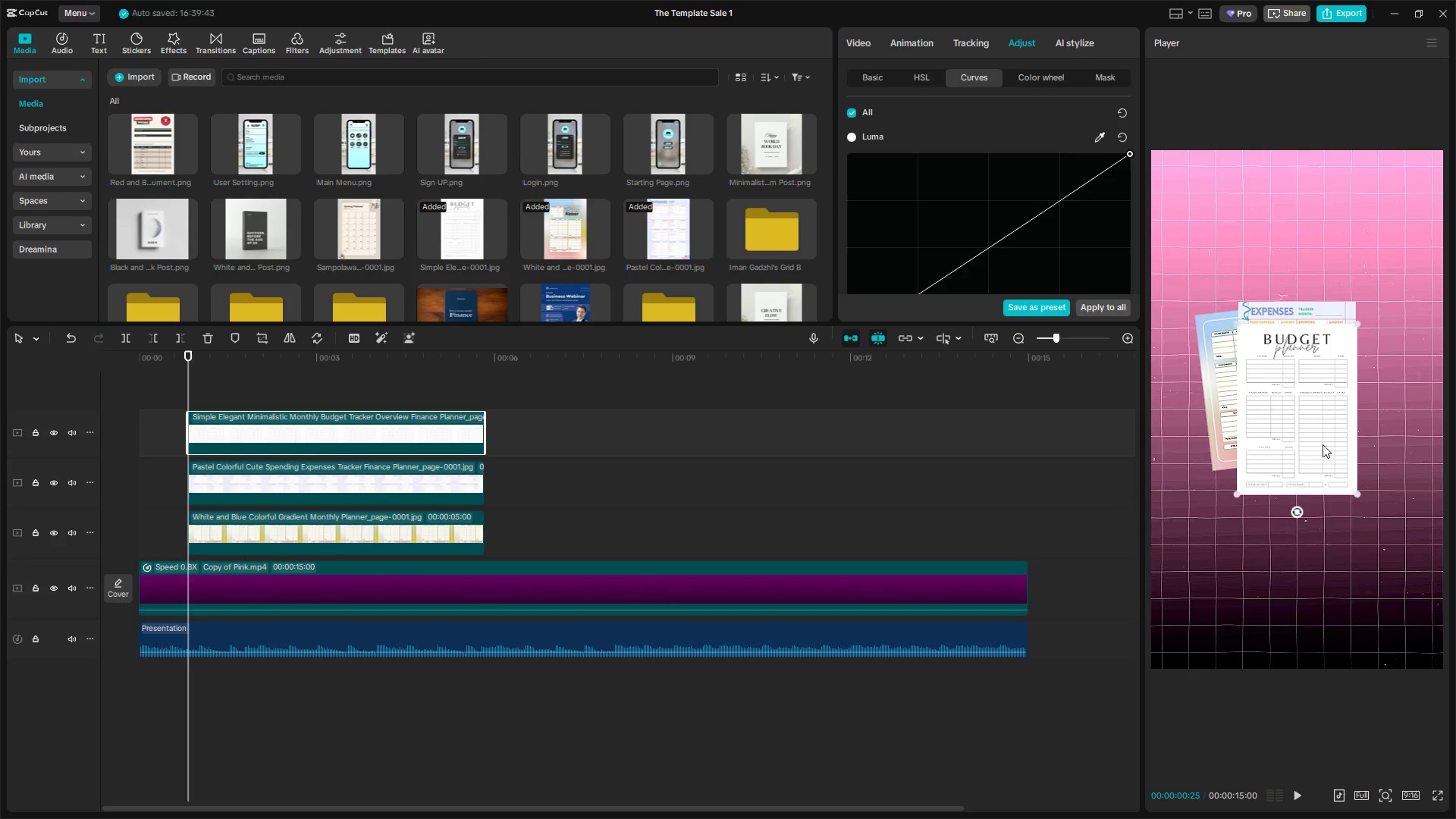 
left_click_drag(start_coordinate=[1323, 444], to_coordinate=[1325, 436])
 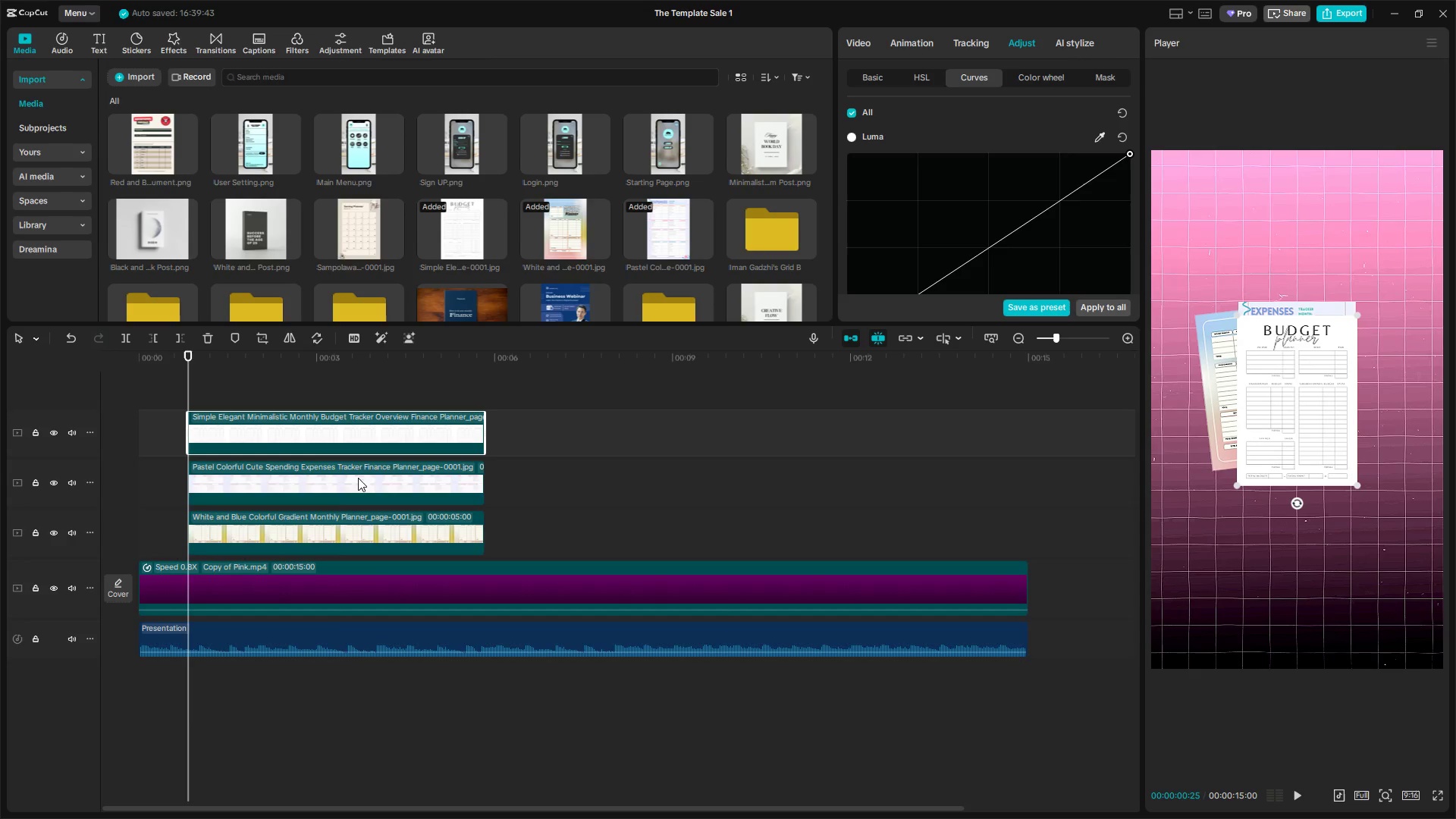 
left_click([357, 480])
 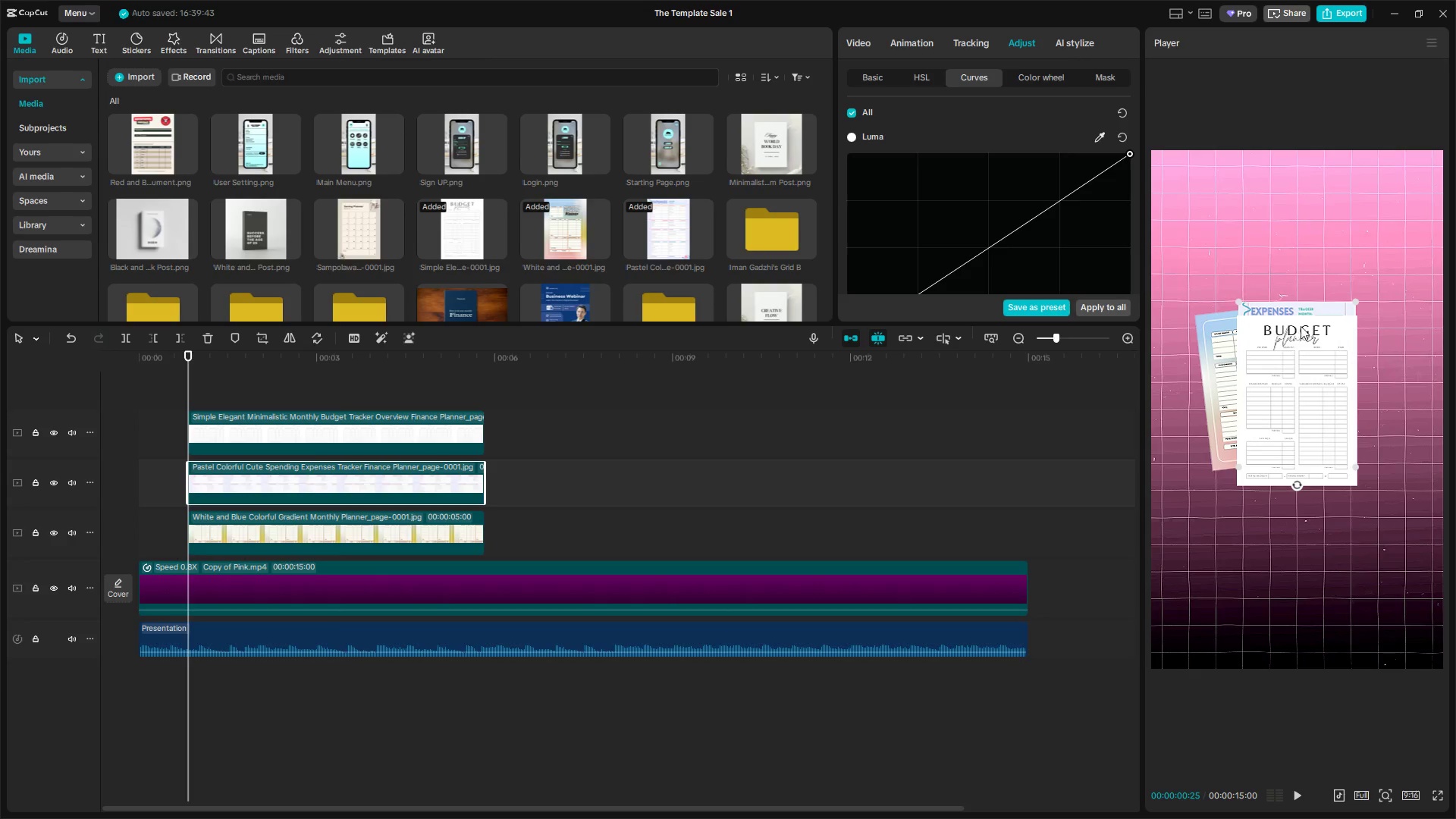 
left_click_drag(start_coordinate=[1304, 306], to_coordinate=[1357, 306])
 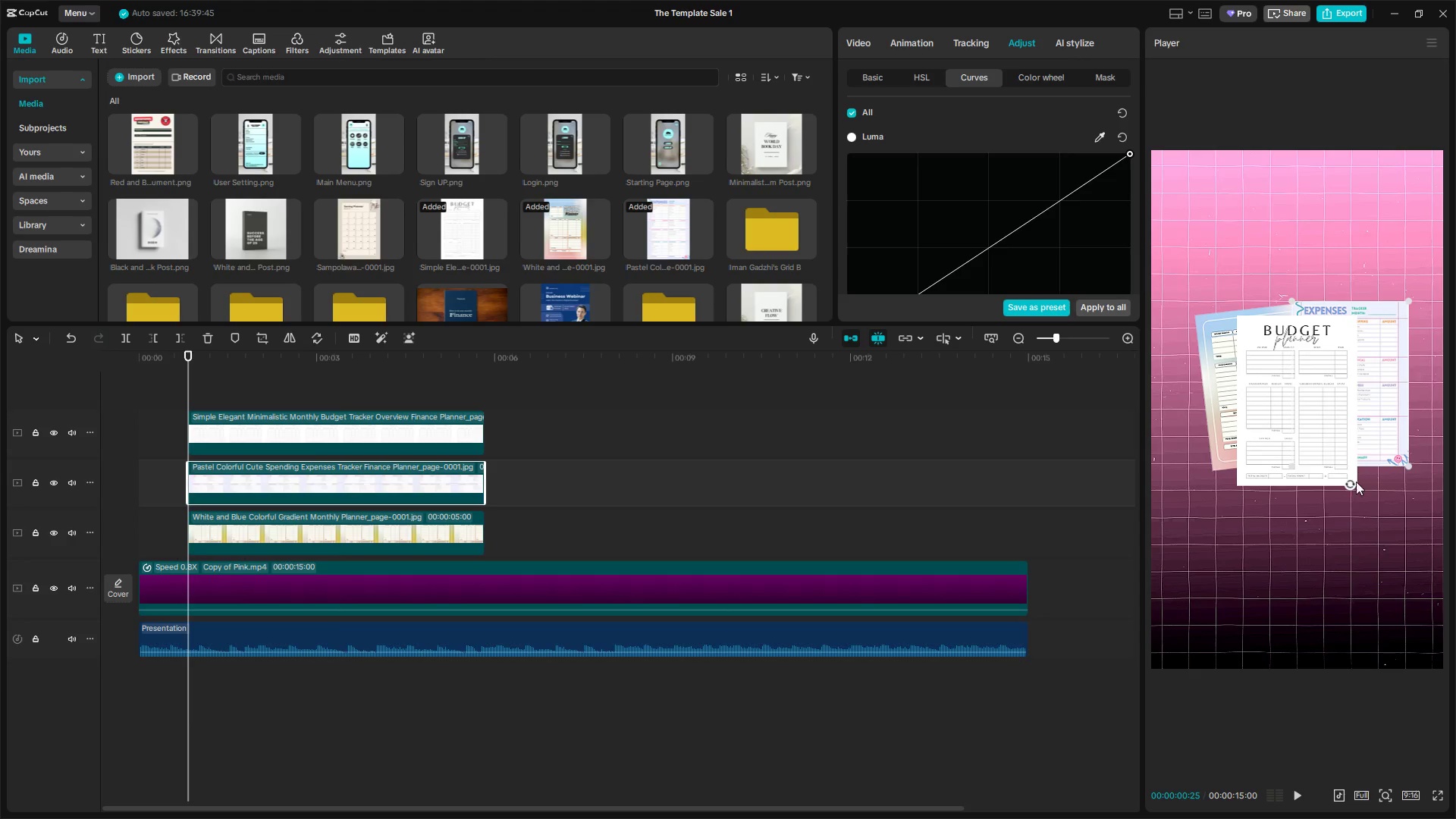 
left_click_drag(start_coordinate=[1351, 487], to_coordinate=[1334, 491])
 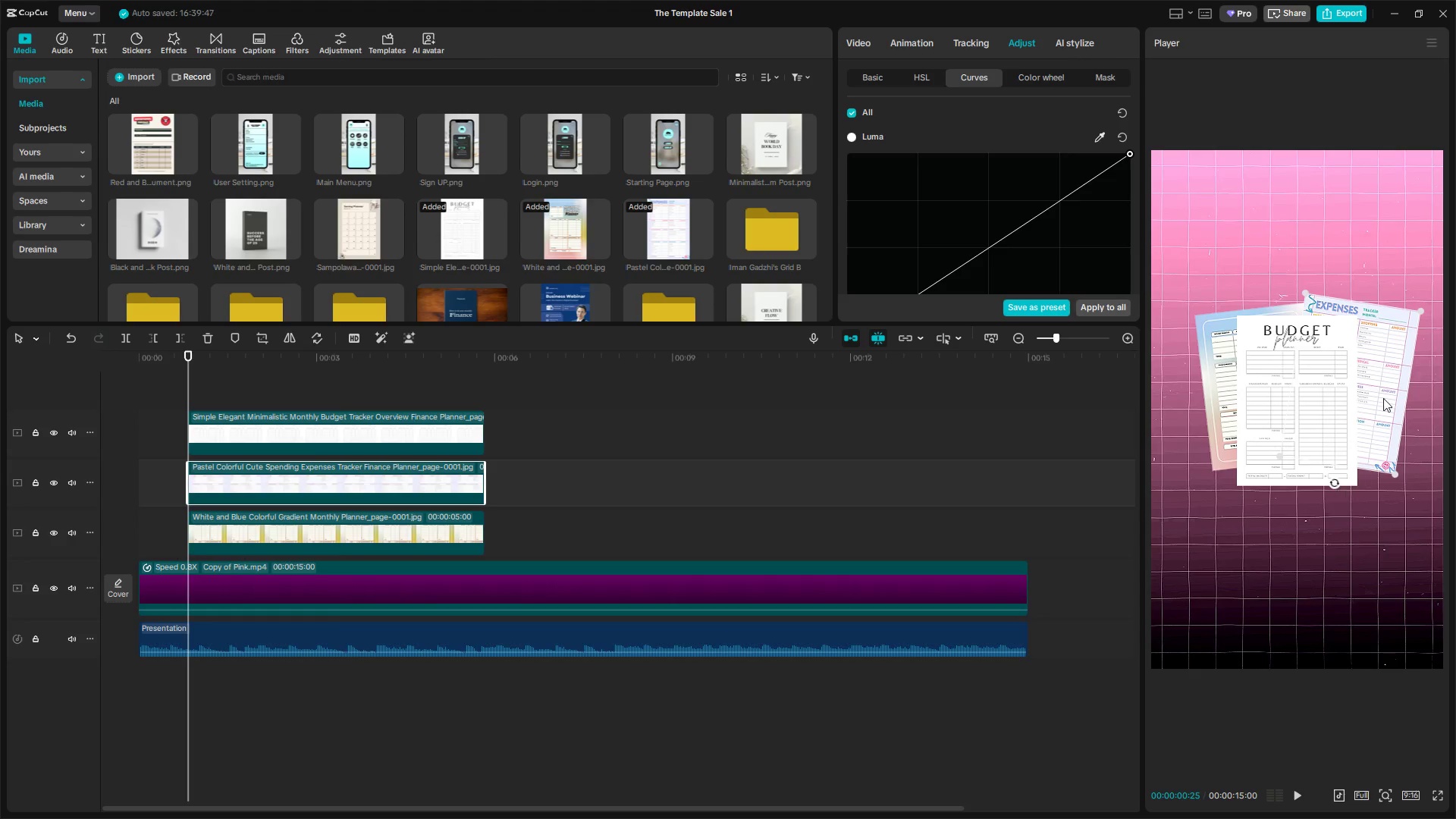 
left_click_drag(start_coordinate=[1389, 391], to_coordinate=[1402, 389])
 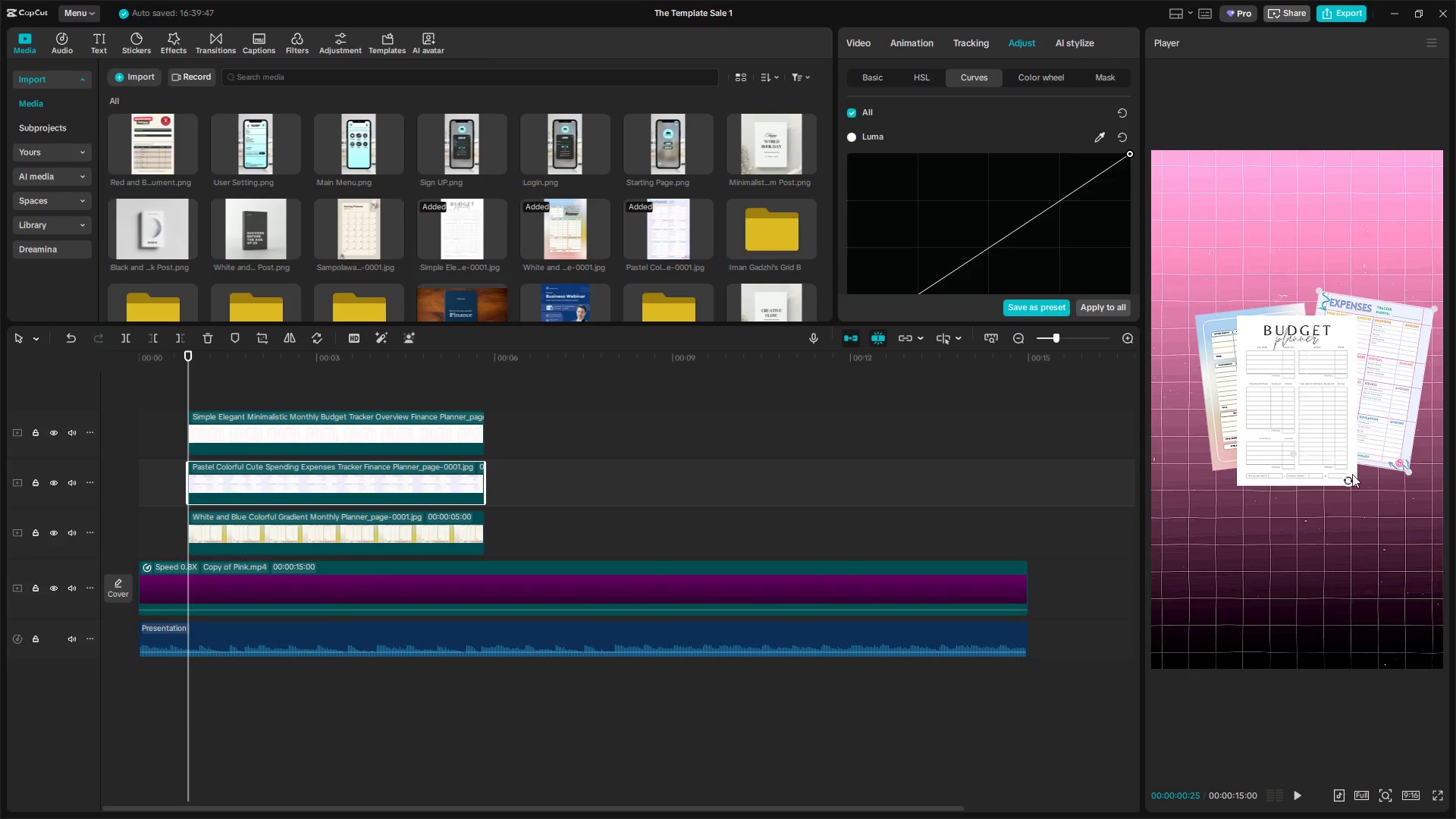 
left_click_drag(start_coordinate=[1345, 479], to_coordinate=[1341, 484])
 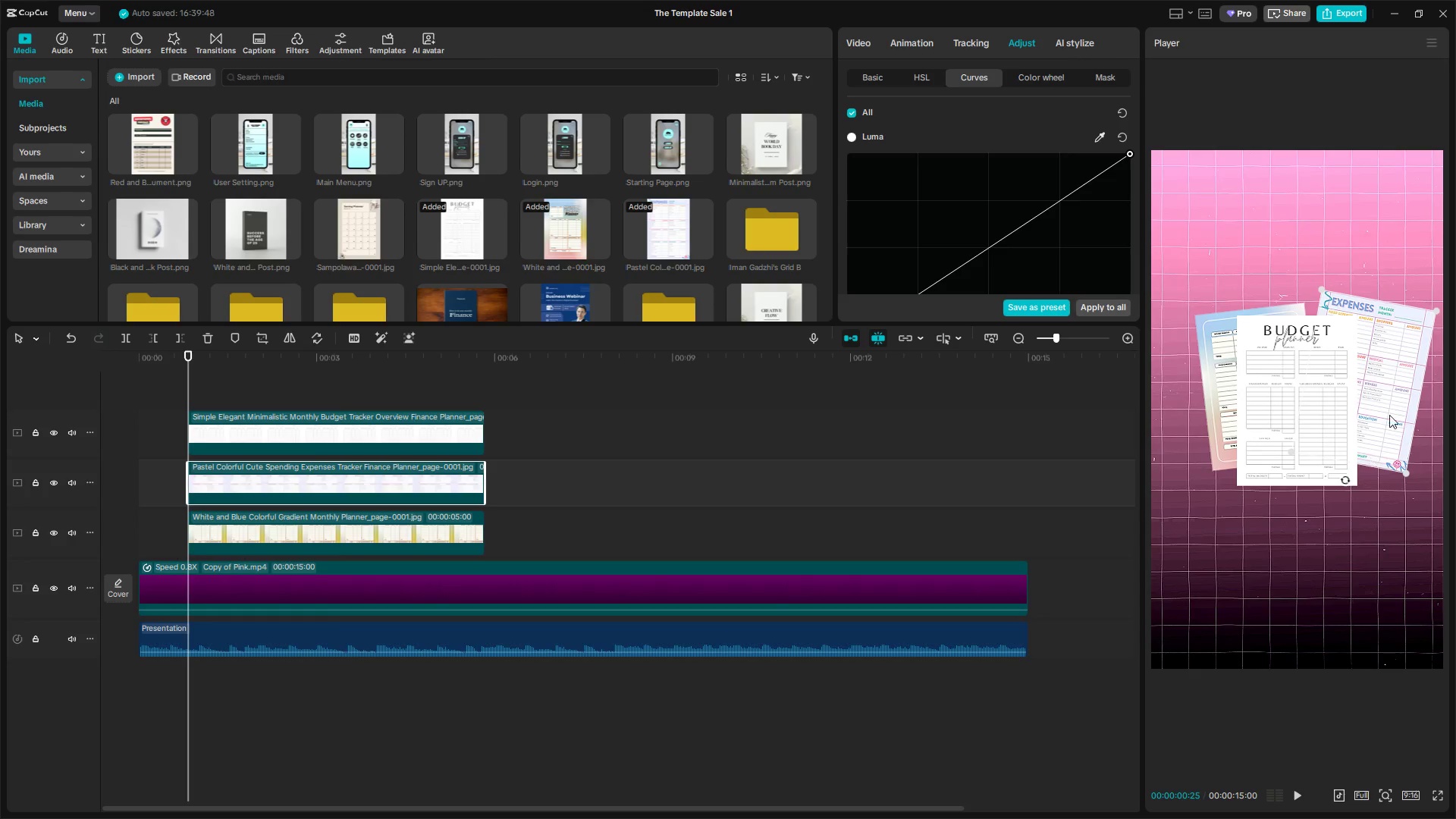 
left_click_drag(start_coordinate=[1389, 409], to_coordinate=[1389, 384])
 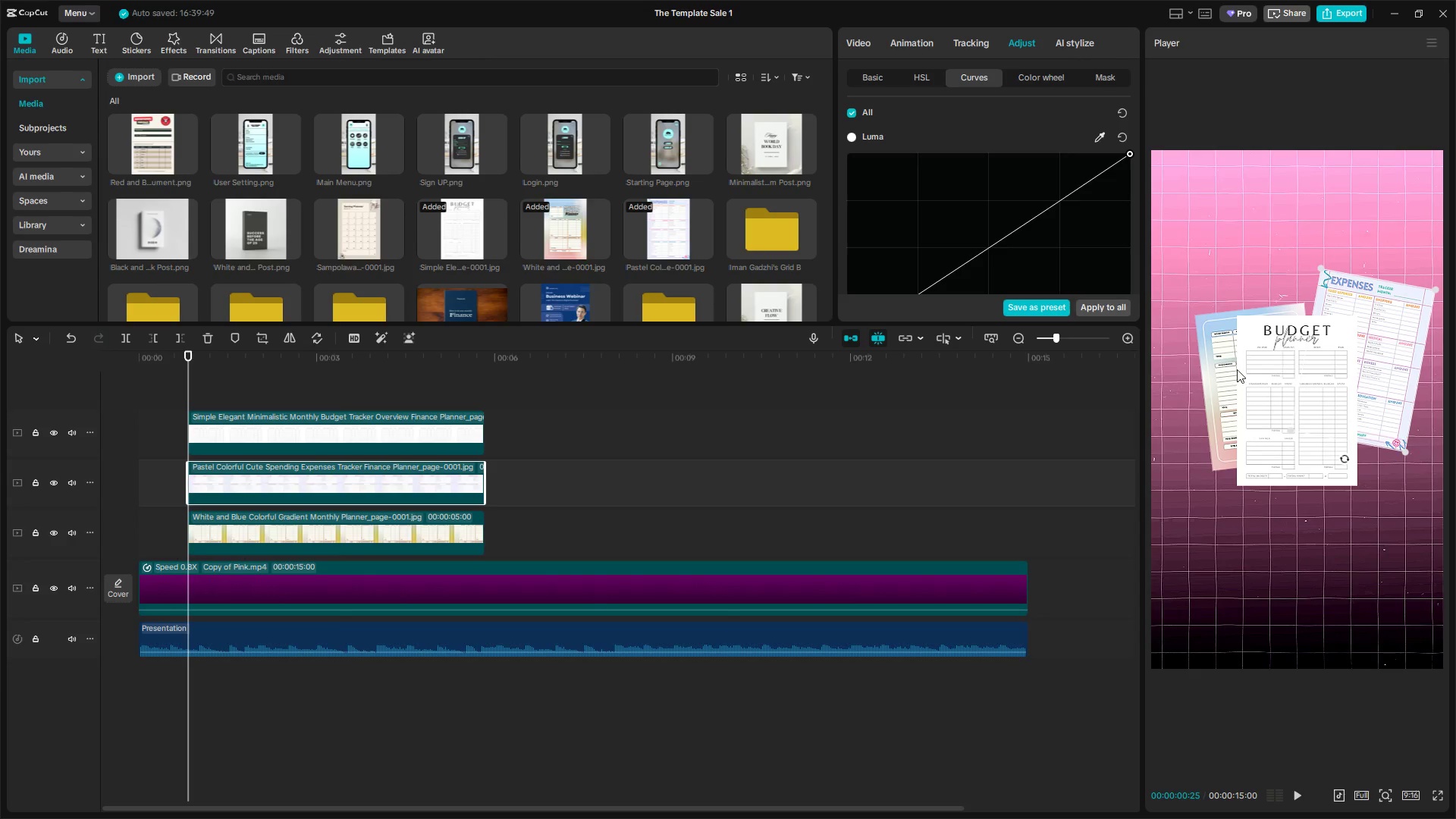 
left_click([1211, 364])
 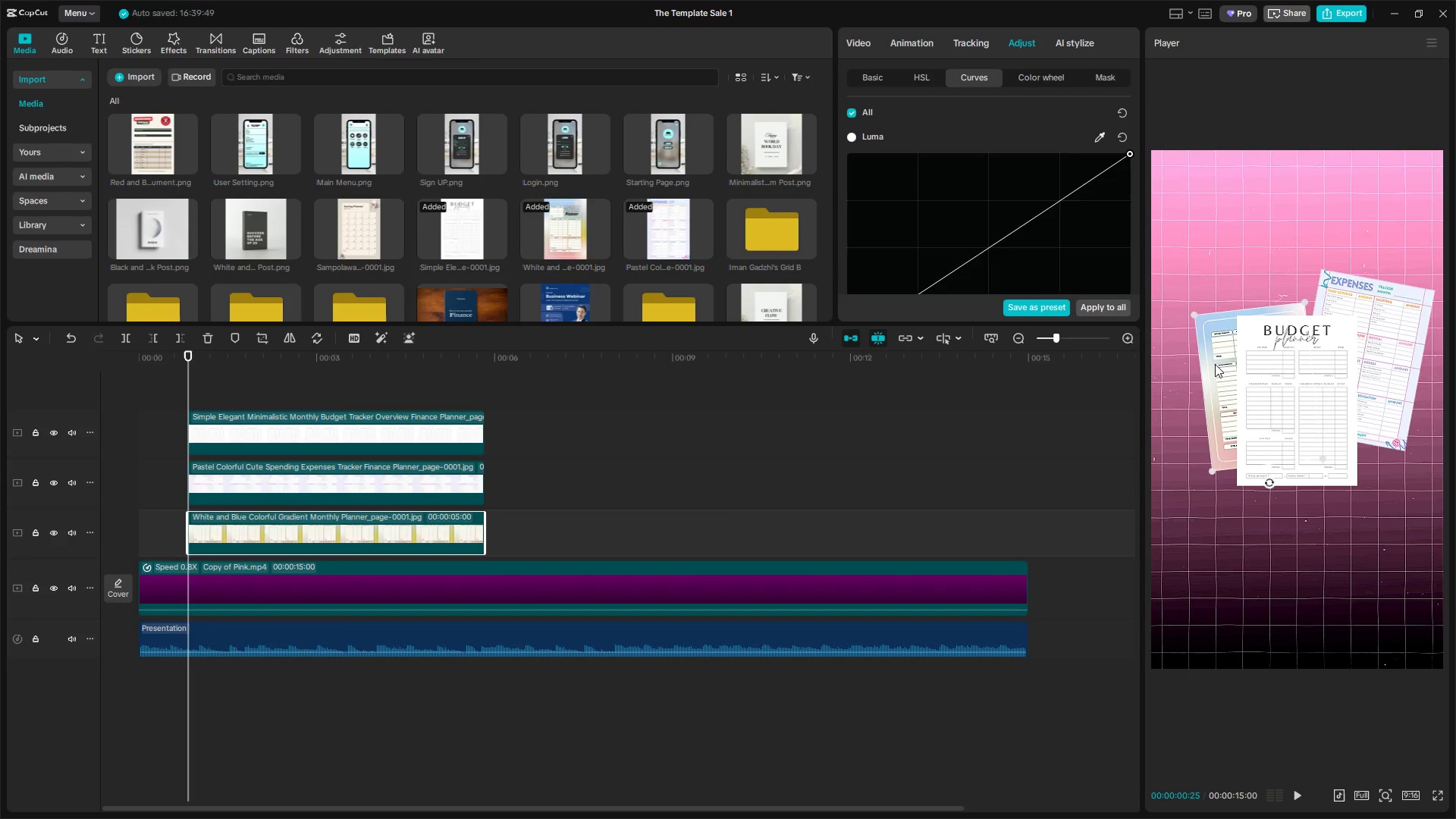 
left_click_drag(start_coordinate=[1215, 364], to_coordinate=[1204, 352])
 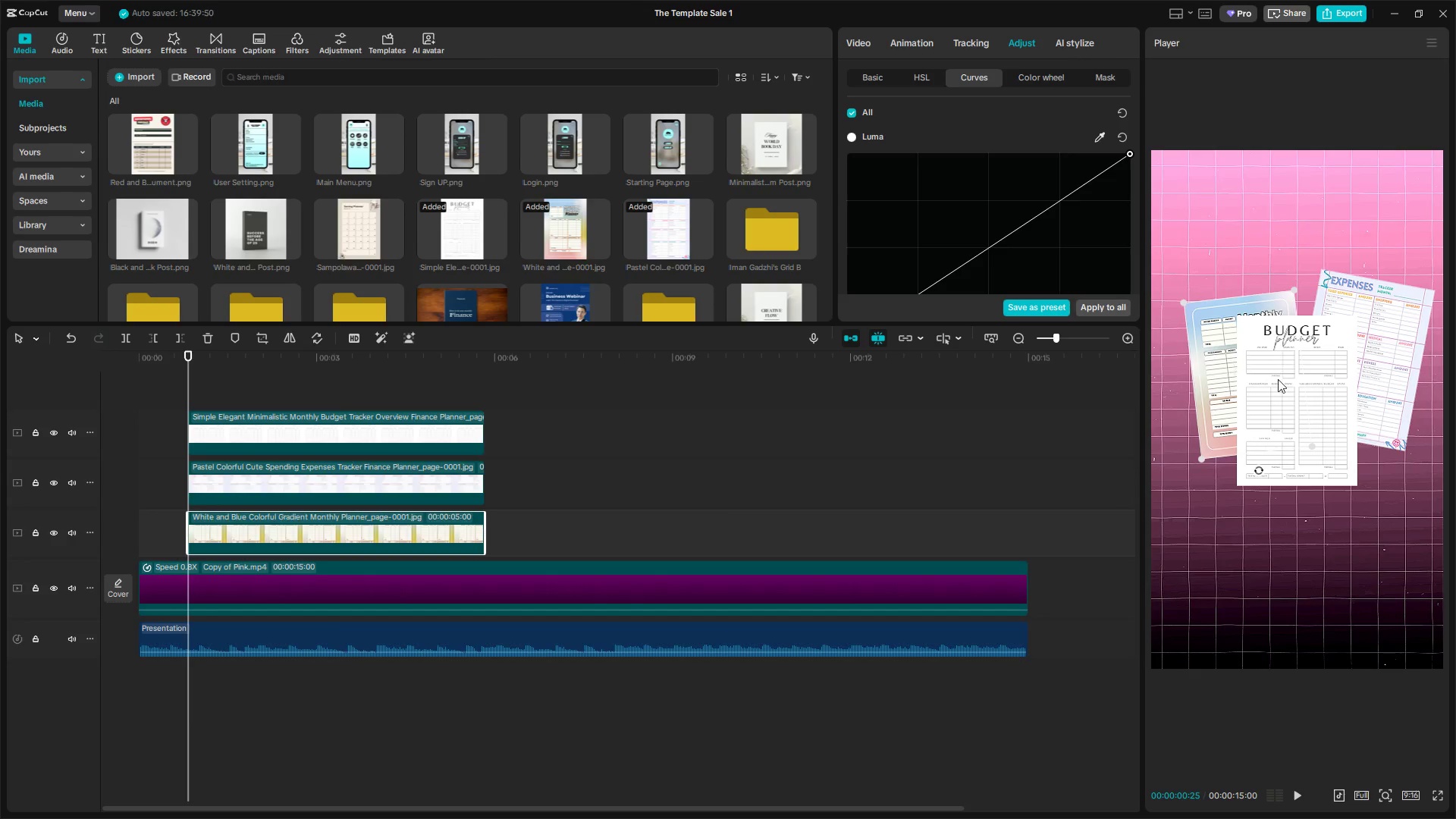 
left_click([1280, 381])
 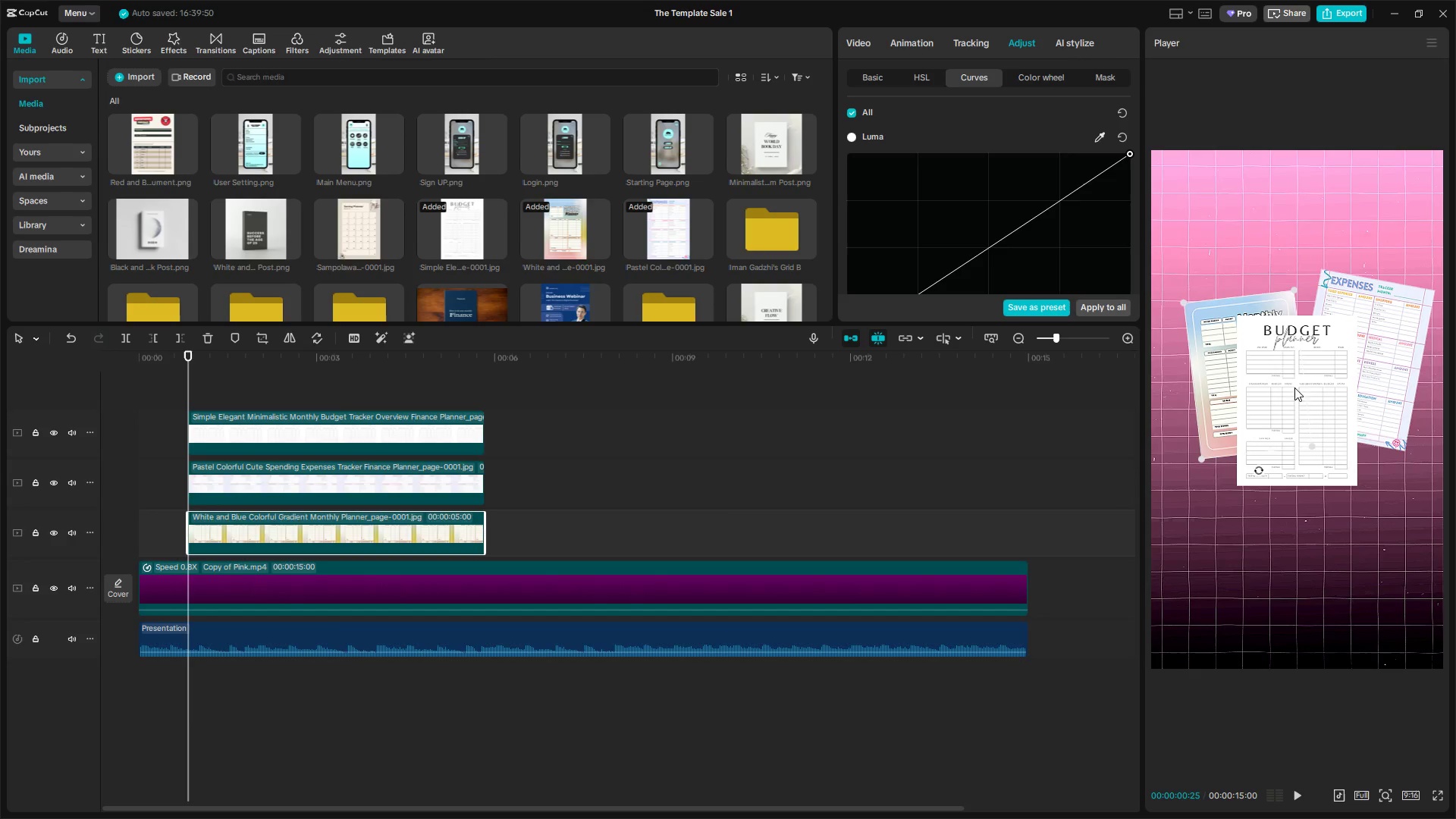 
left_click_drag(start_coordinate=[1303, 390], to_coordinate=[1295, 384])
 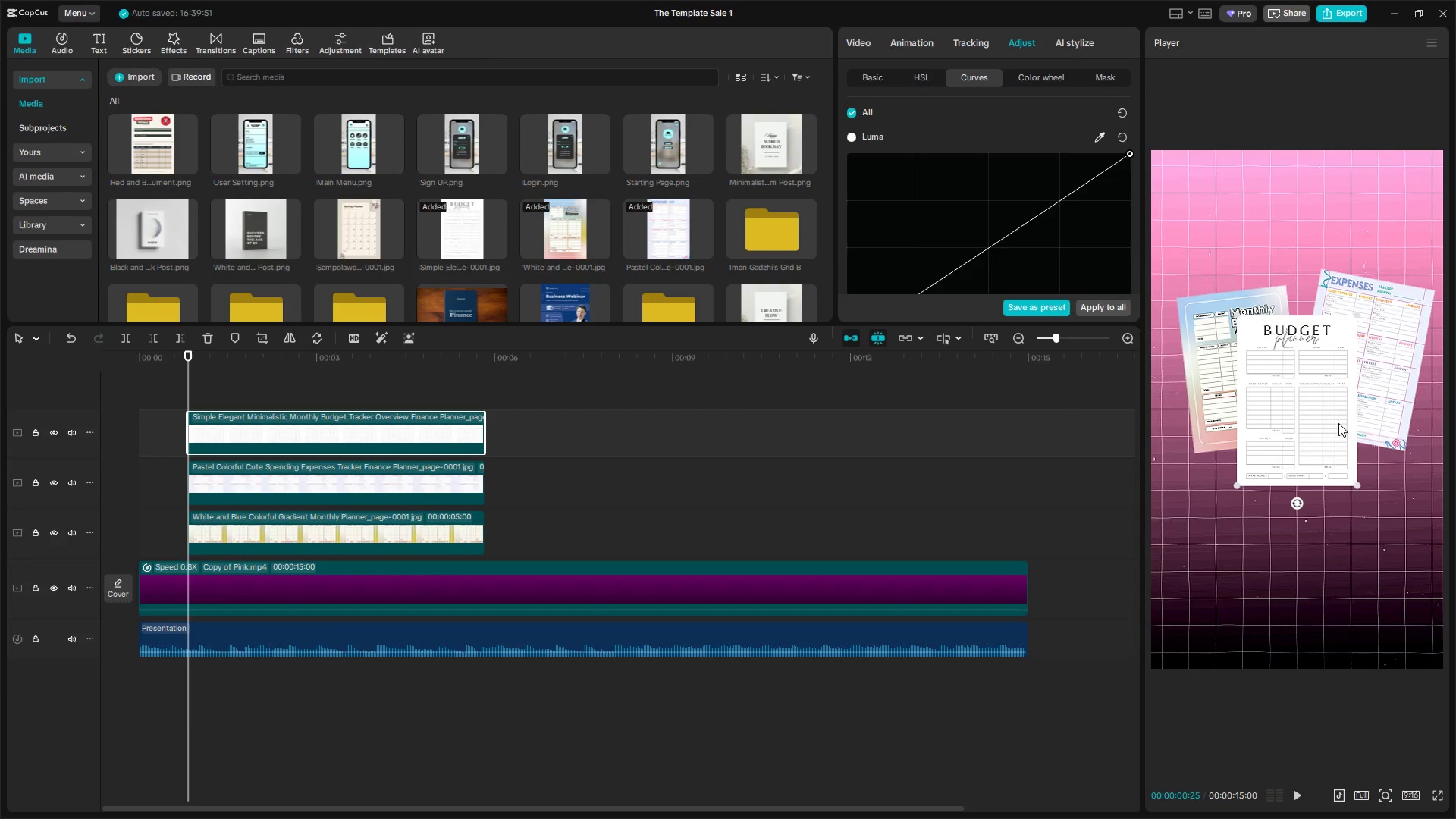 
left_click([1338, 431])
 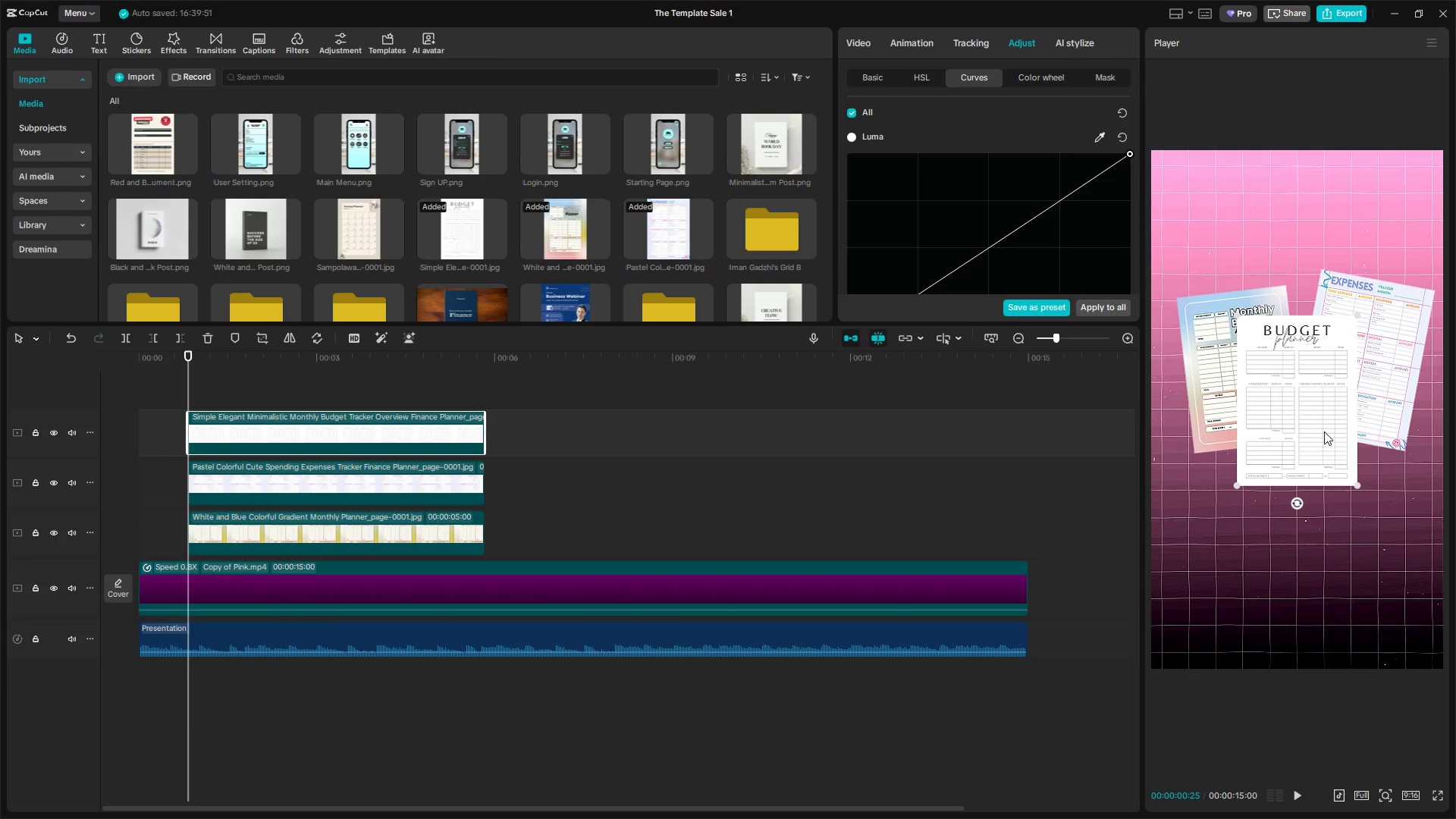 
left_click_drag(start_coordinate=[1324, 430], to_coordinate=[1324, 404])
 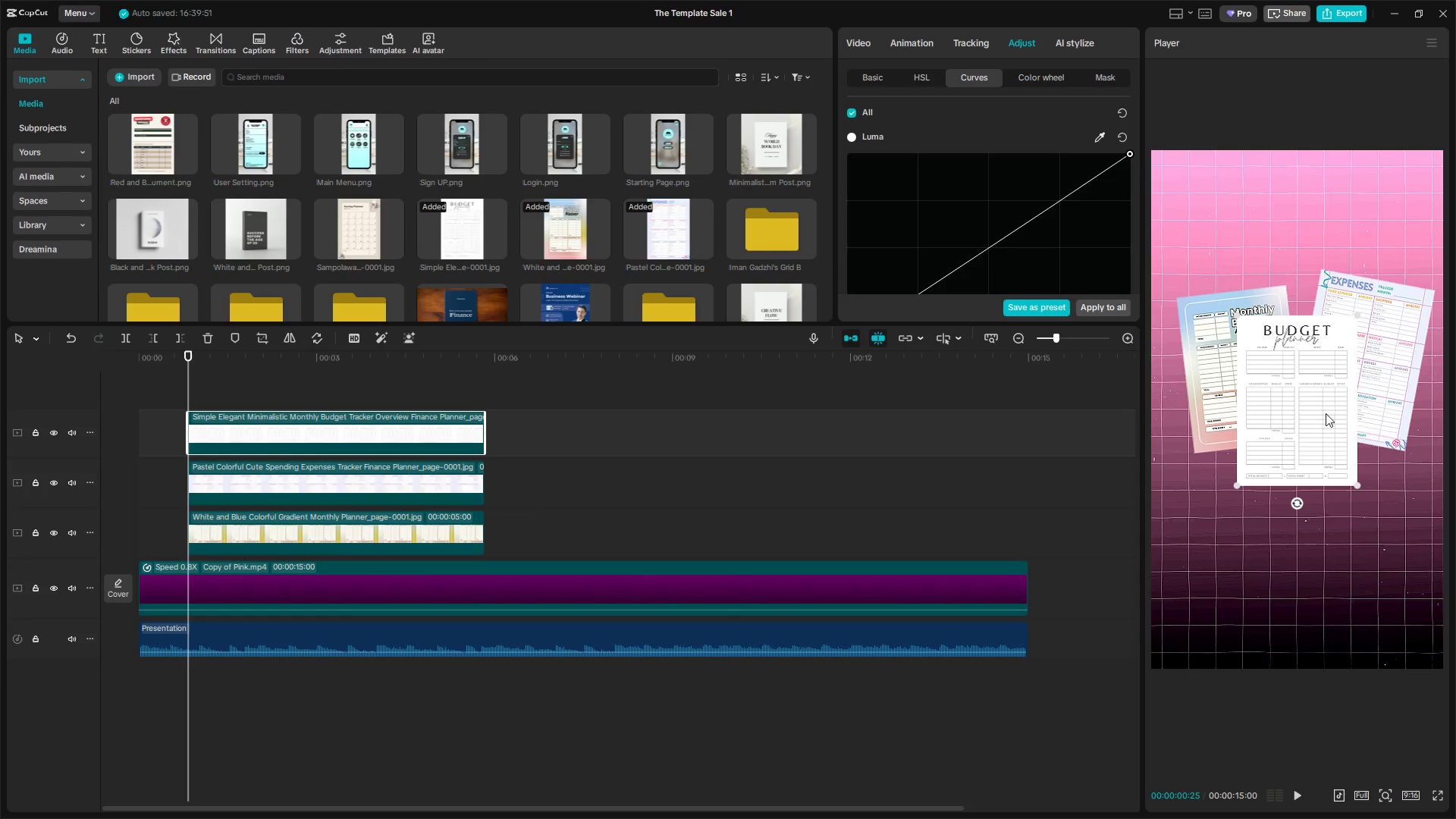 
left_click_drag(start_coordinate=[1332, 419], to_coordinate=[1335, 411])
 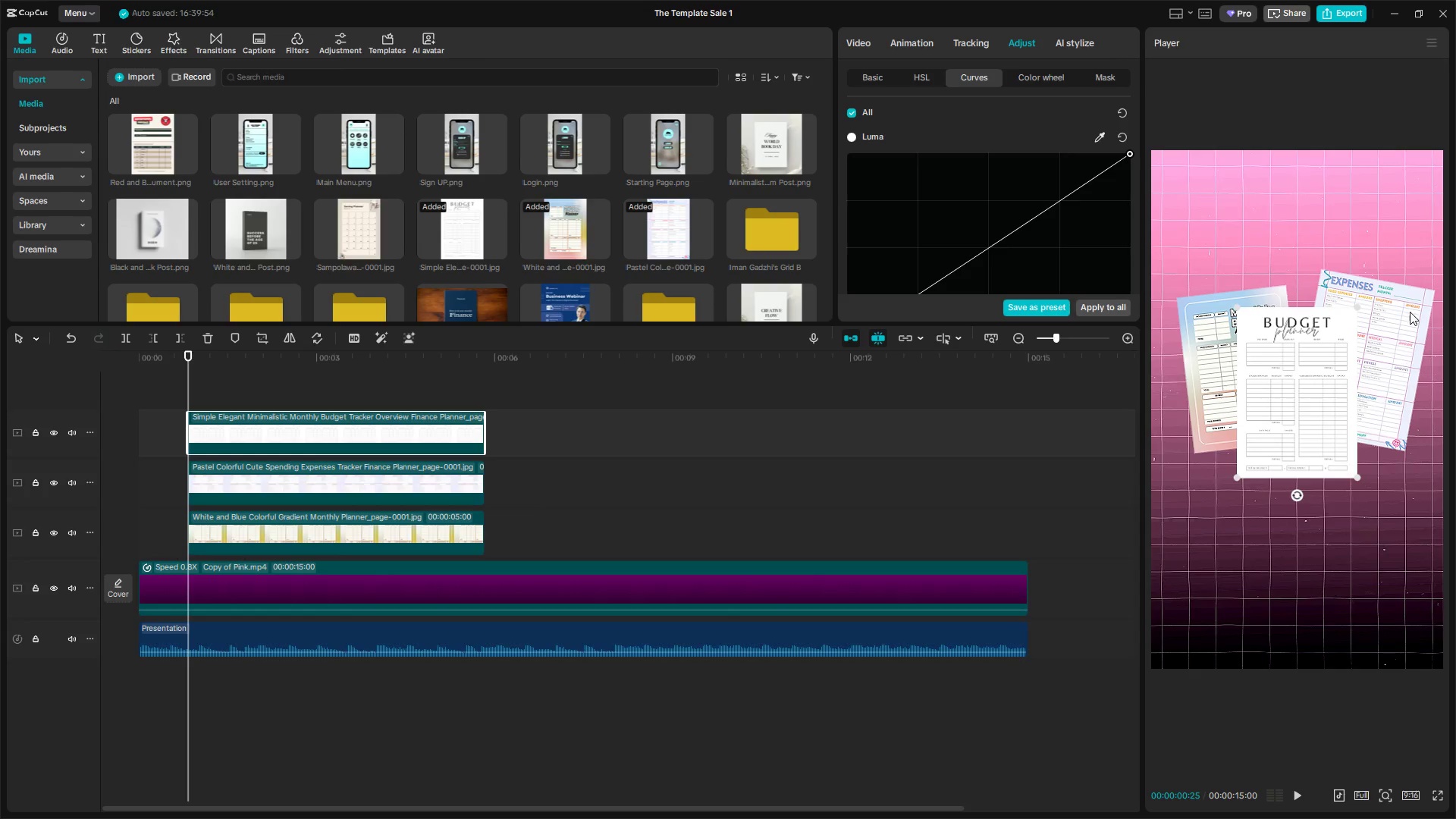 
left_click([1409, 311])
 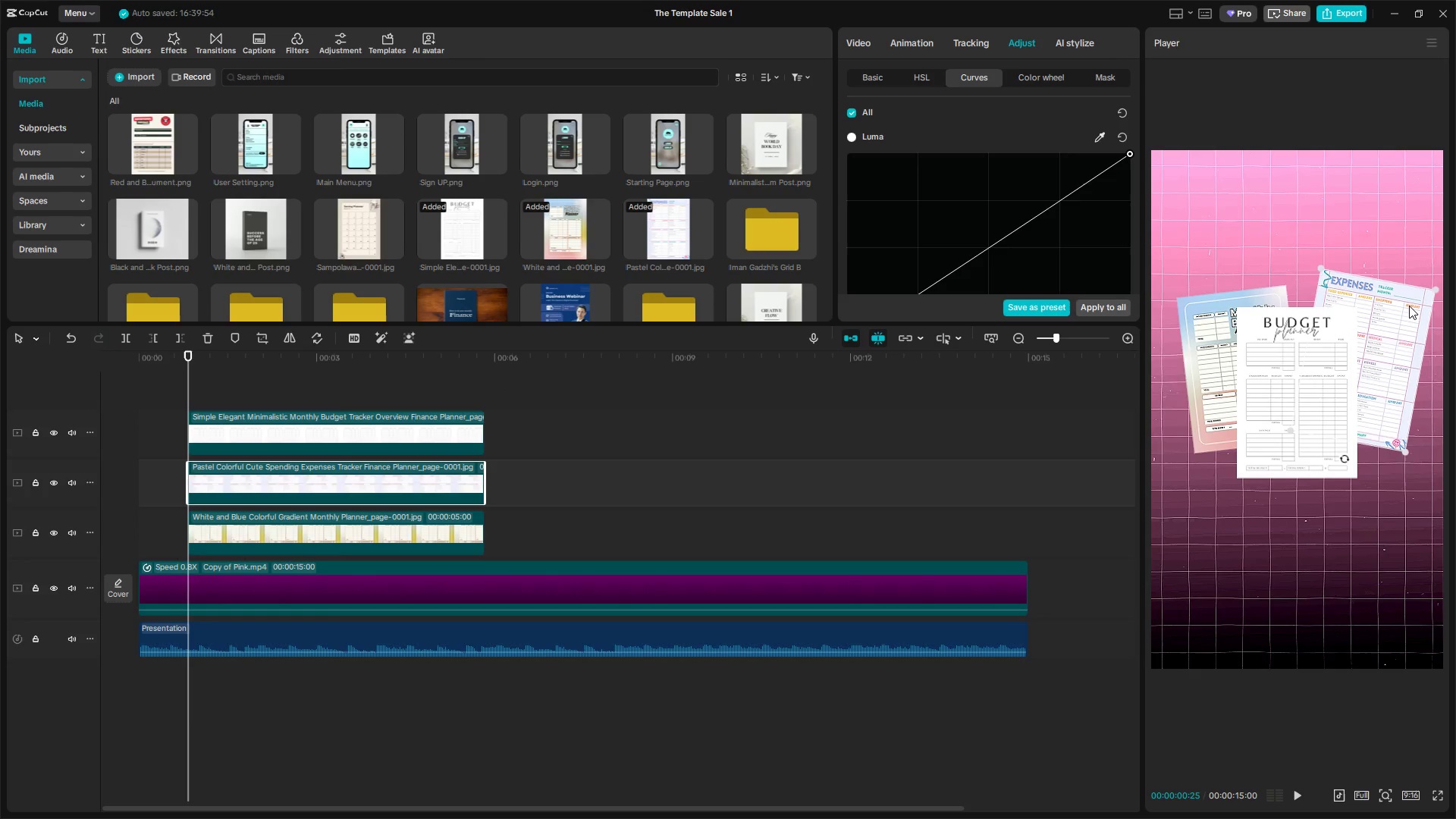 
left_click_drag(start_coordinate=[1409, 306], to_coordinate=[1399, 296])
 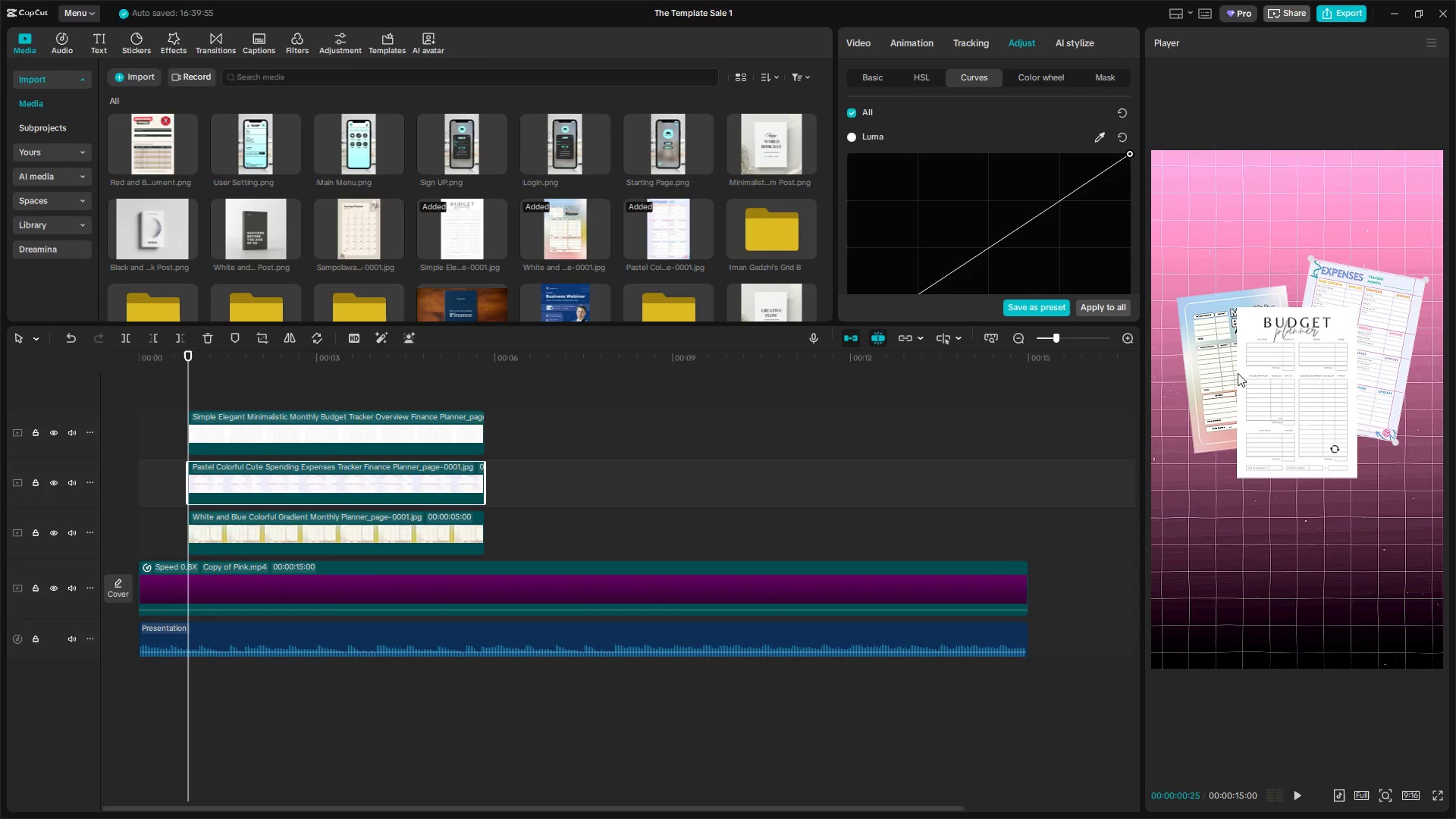 
left_click([1285, 384])
 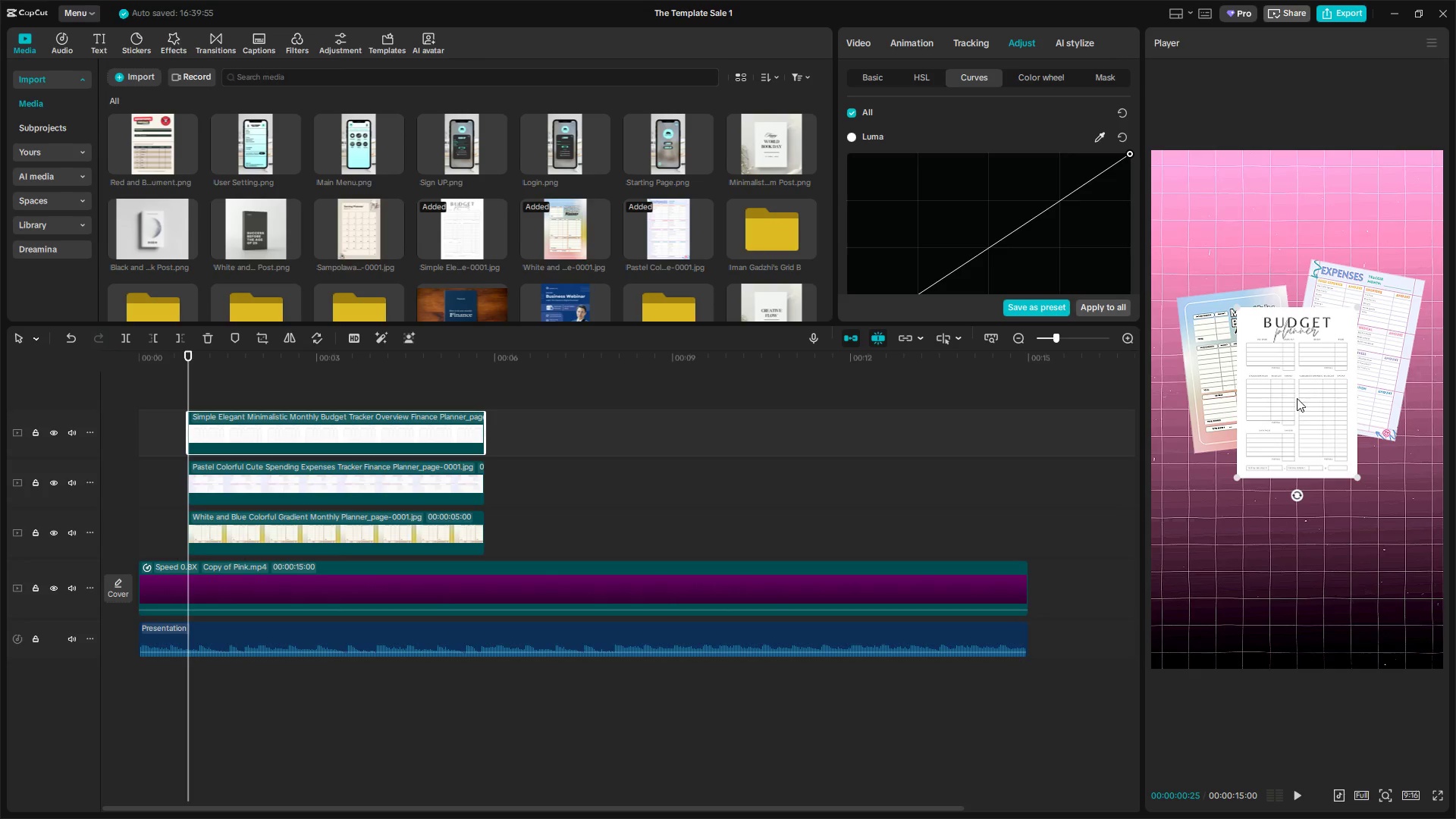 
left_click_drag(start_coordinate=[1298, 399], to_coordinate=[1307, 400])
 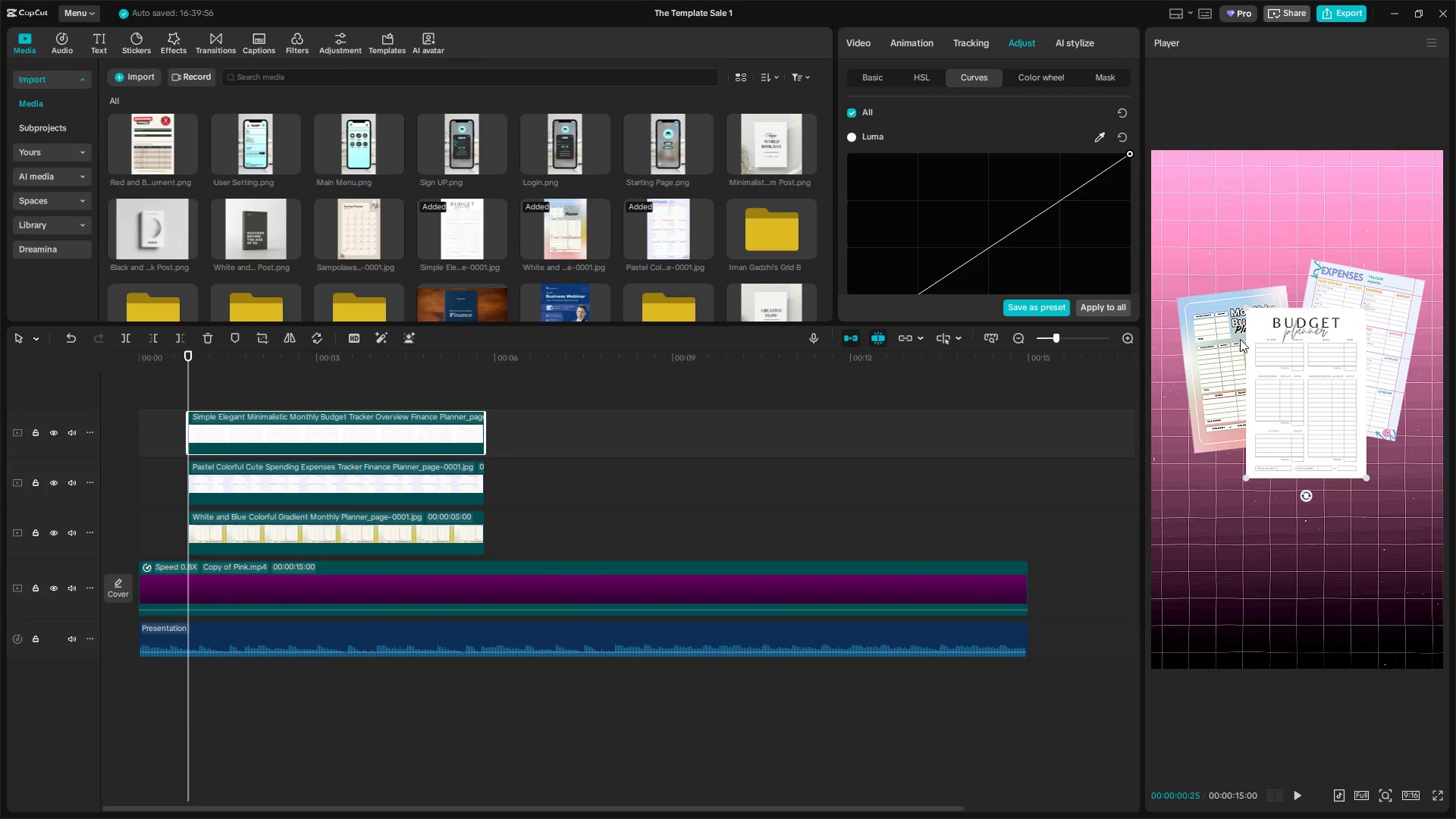 
left_click([1225, 337])
 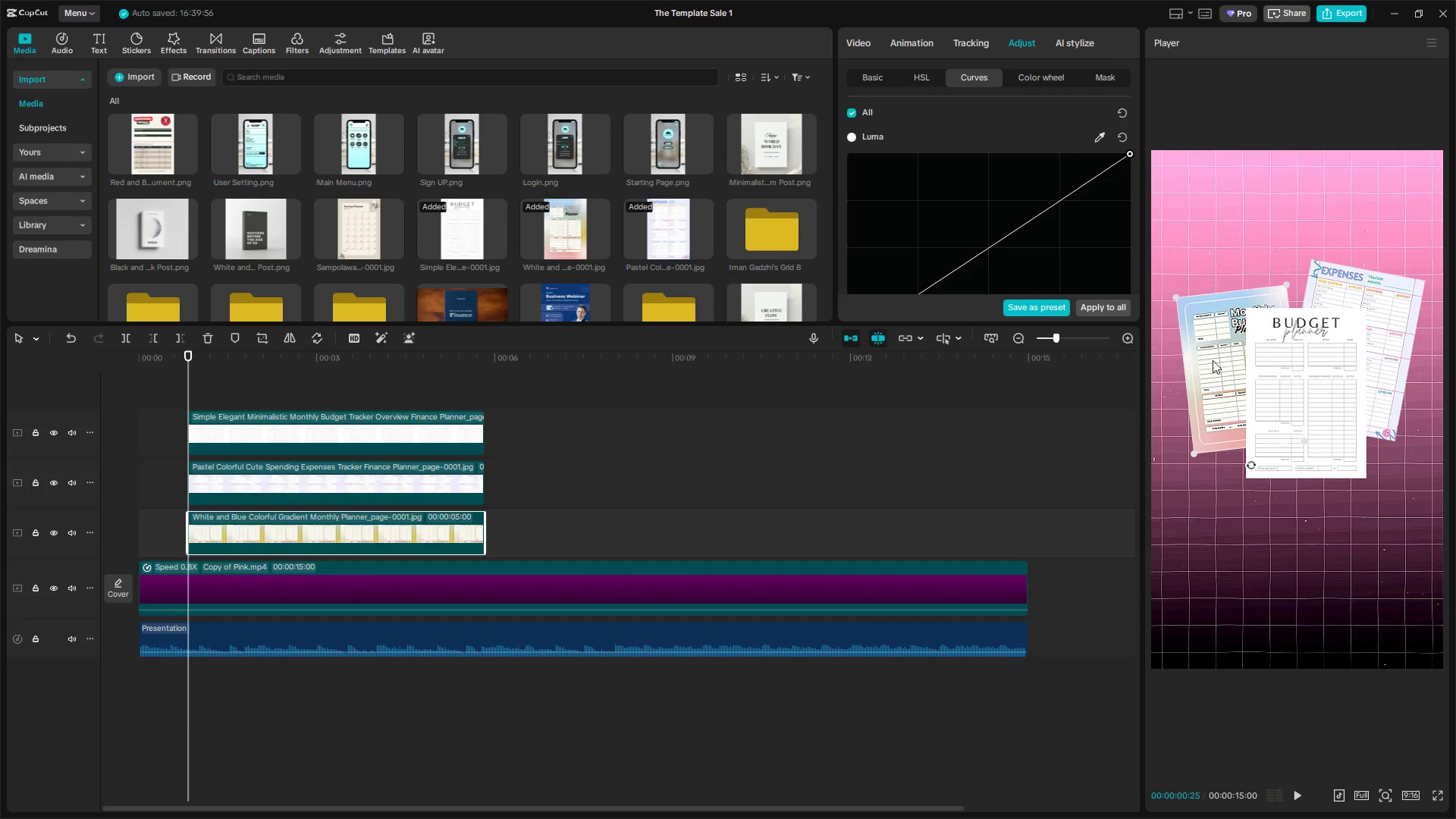 
left_click_drag(start_coordinate=[1213, 360], to_coordinate=[1221, 346])
 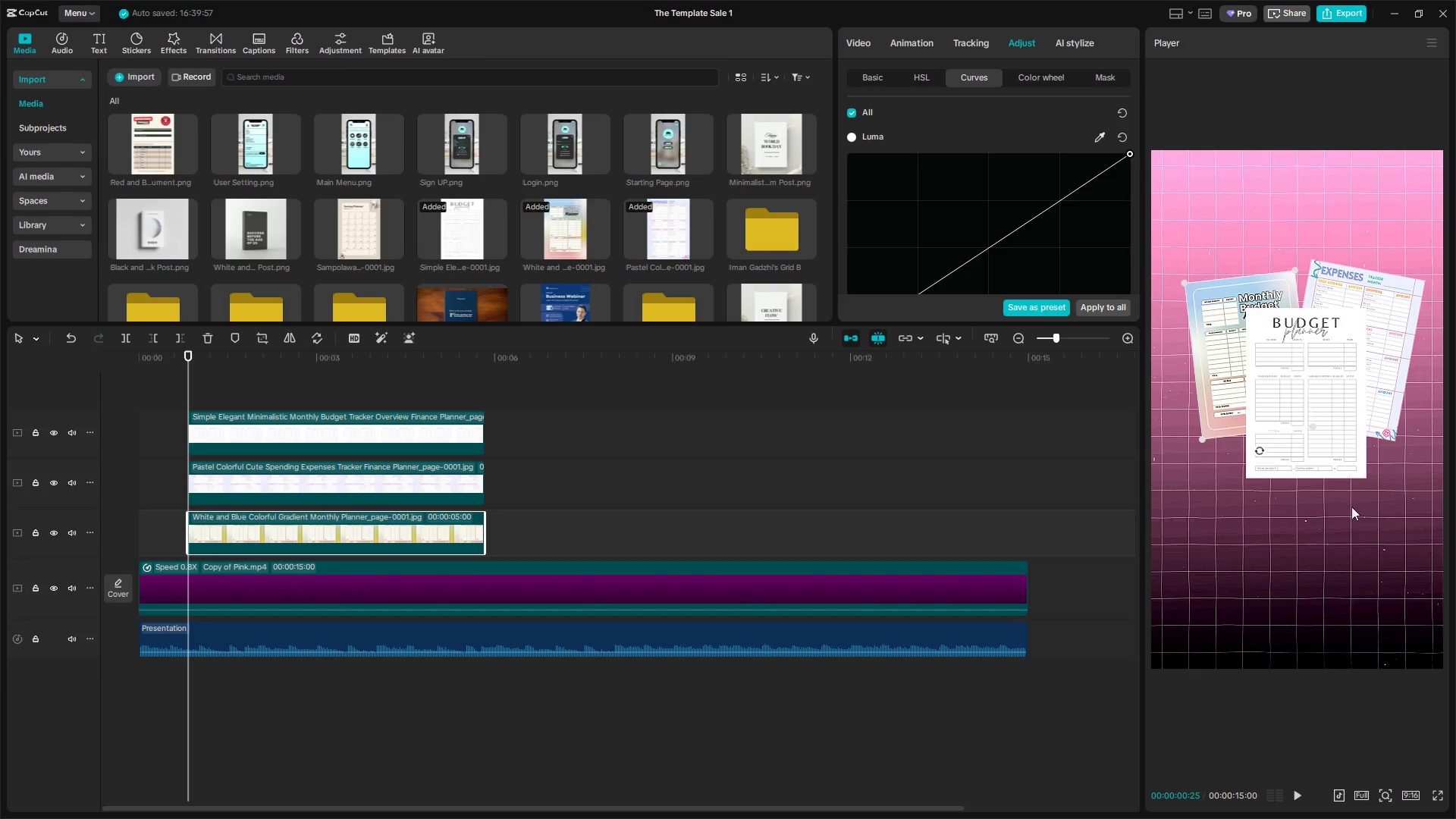 
left_click_drag(start_coordinate=[654, 427], to_coordinate=[415, 531])
 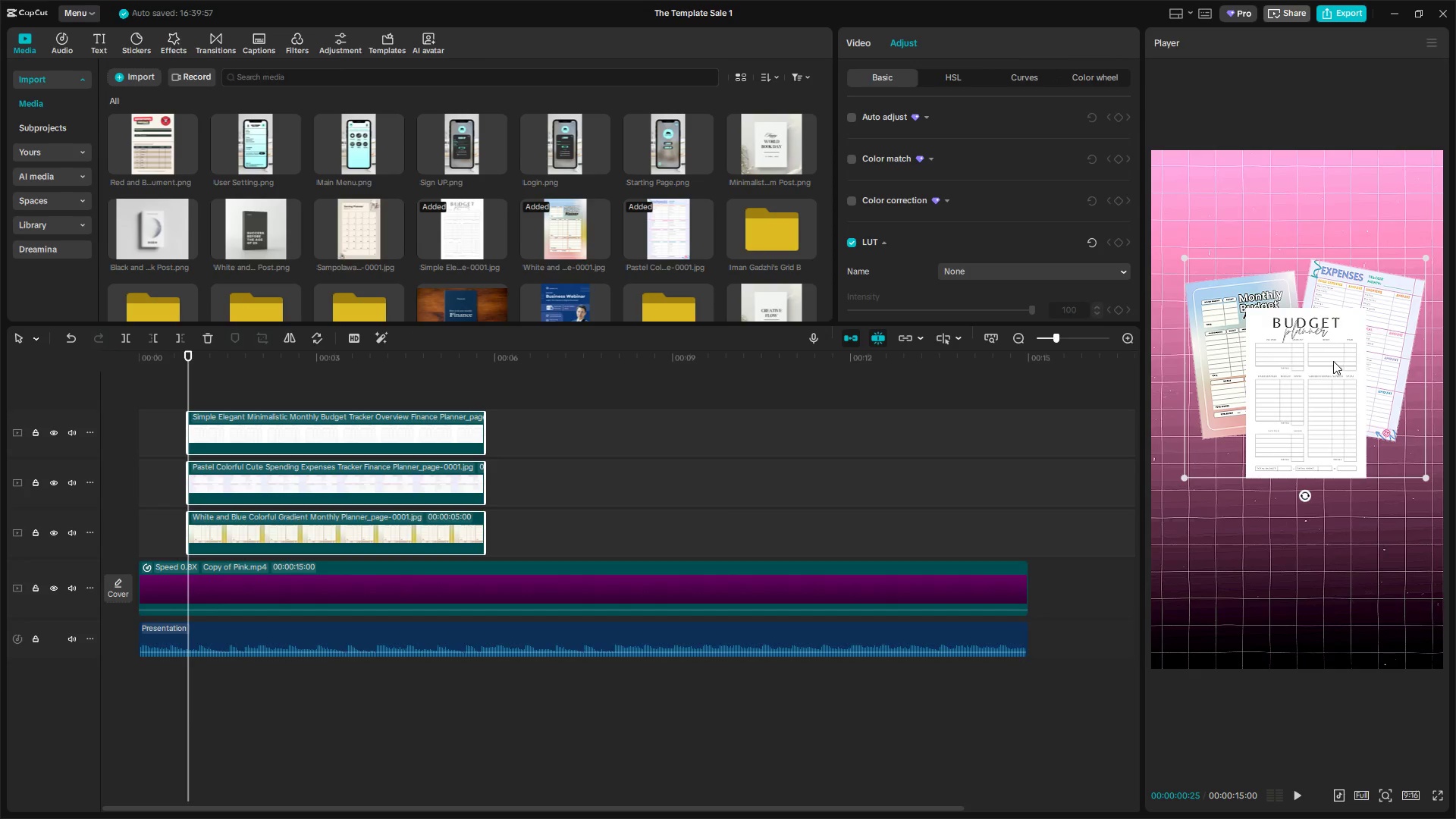 
left_click_drag(start_coordinate=[1329, 376], to_coordinate=[1323, 375])
 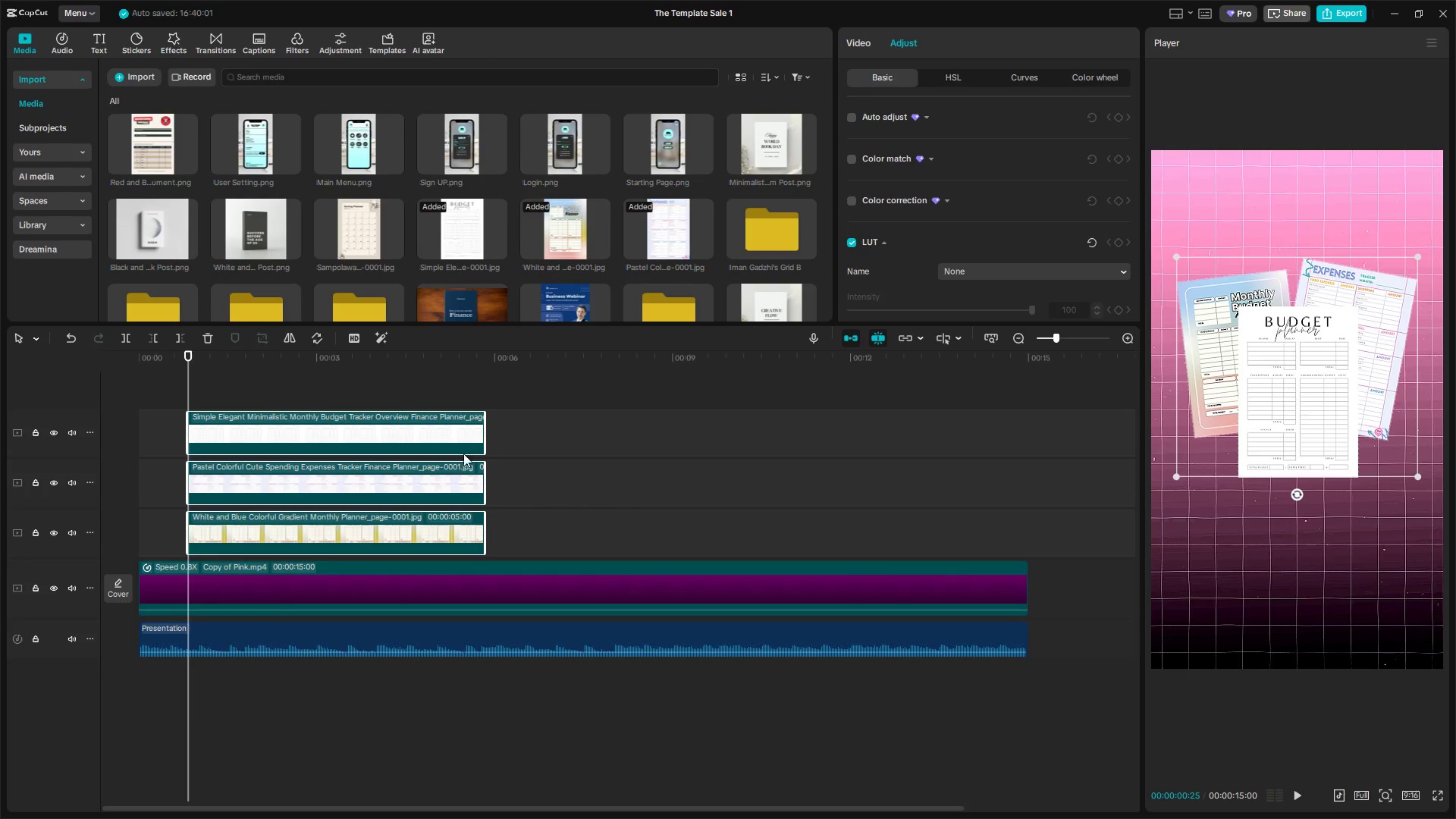 
left_click([195, 395])
 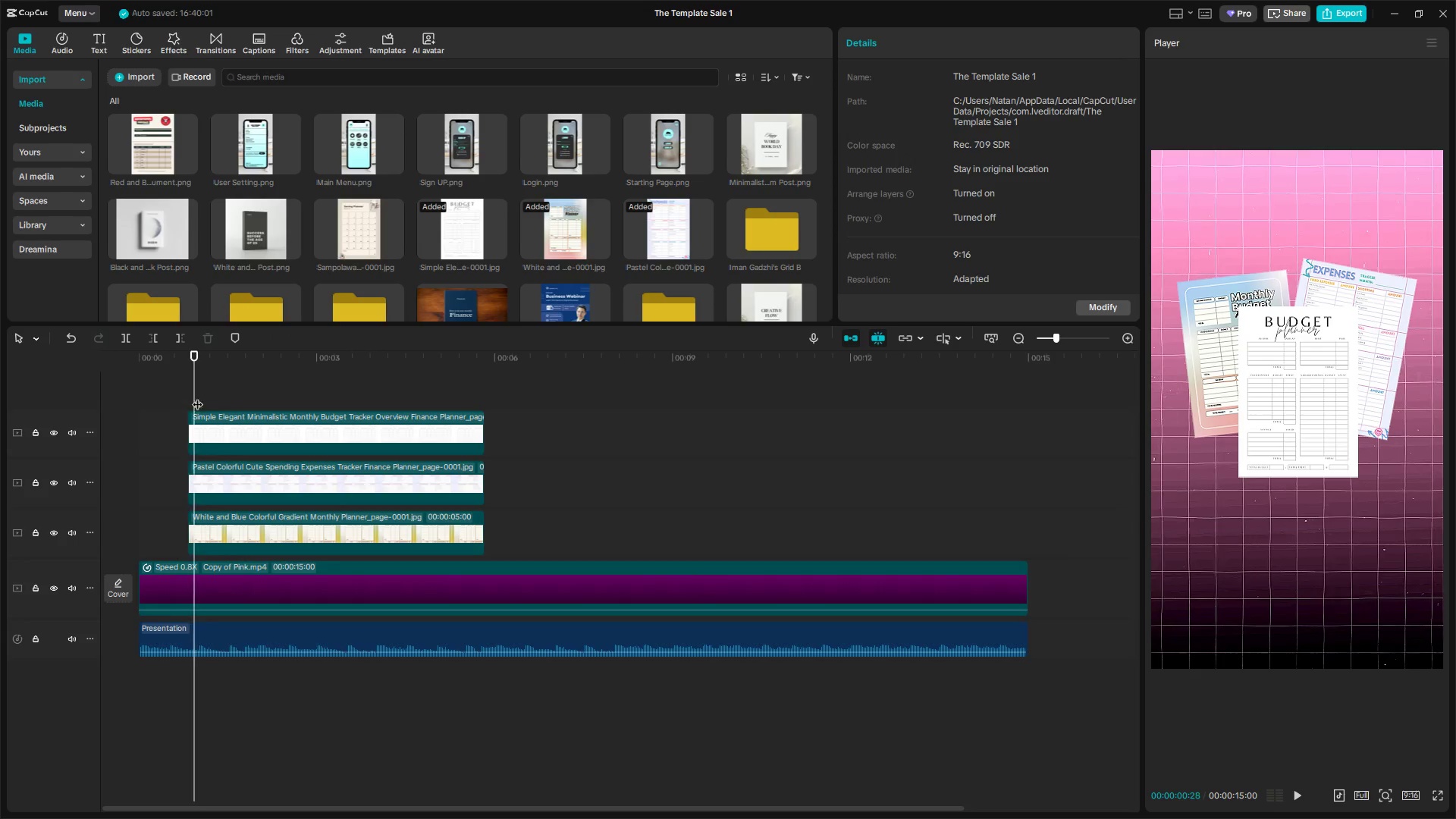 
left_click_drag(start_coordinate=[225, 389], to_coordinate=[330, 538])
 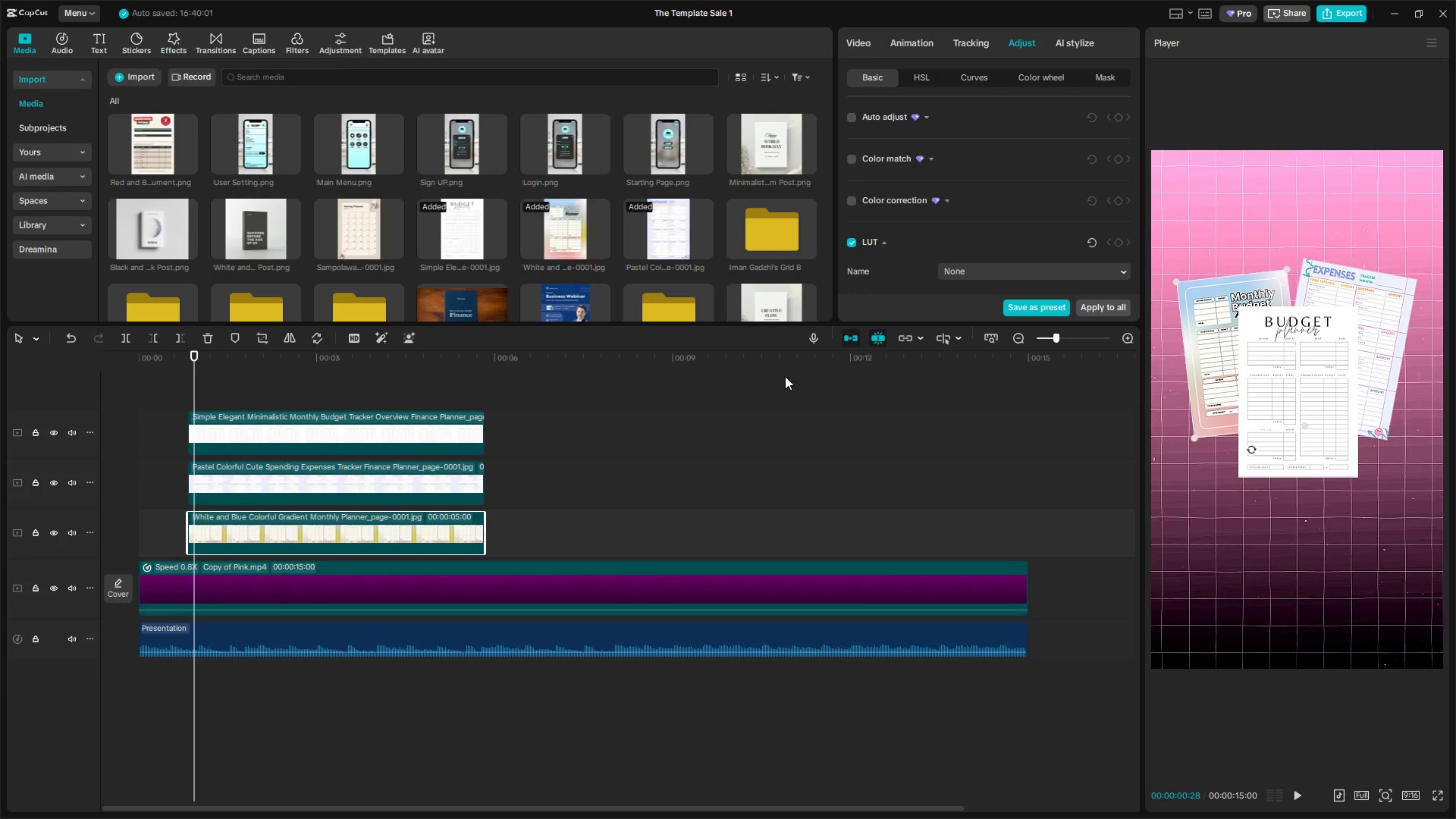 
left_click([912, 45])
 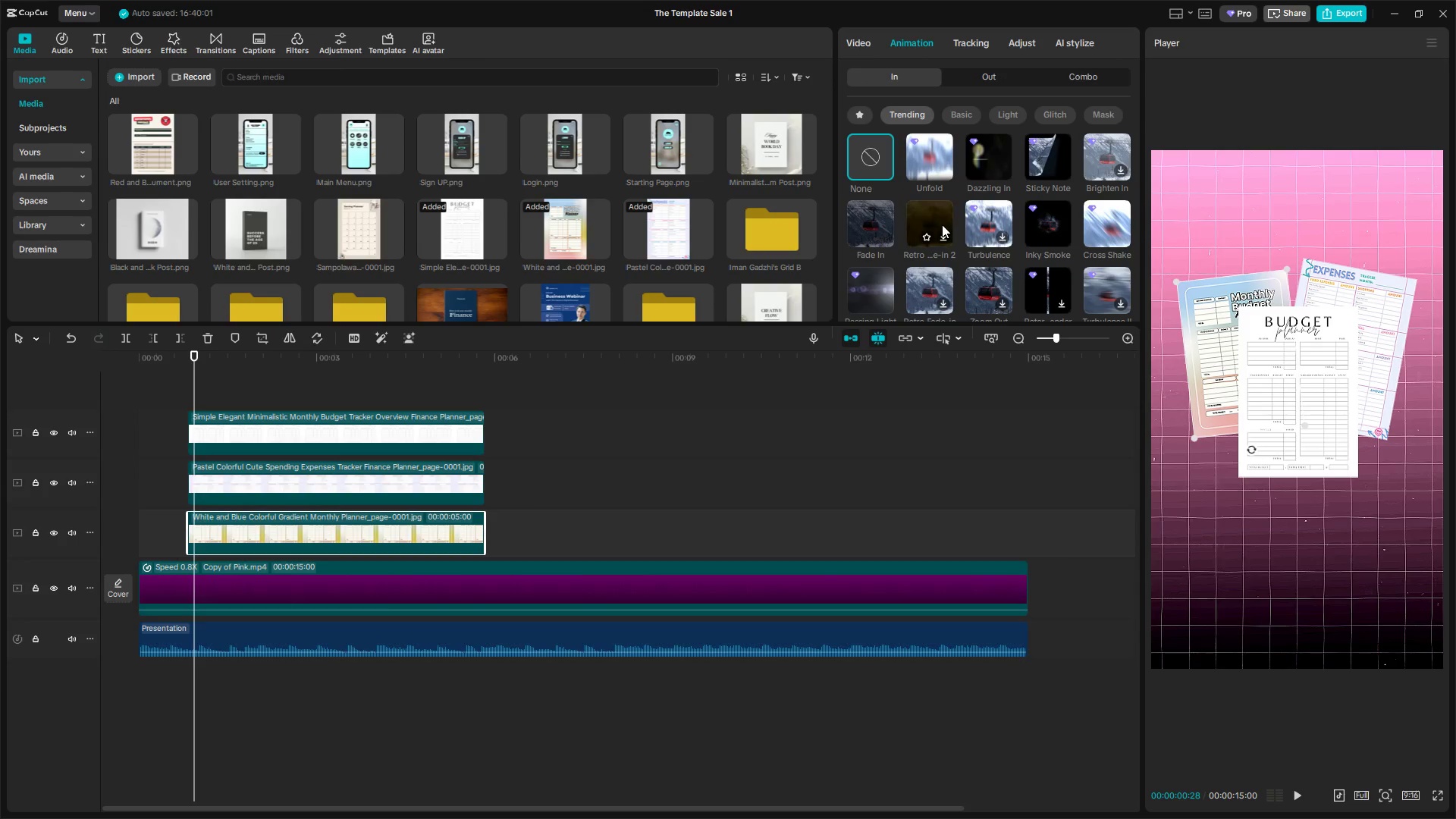 
left_click([1032, 165])
 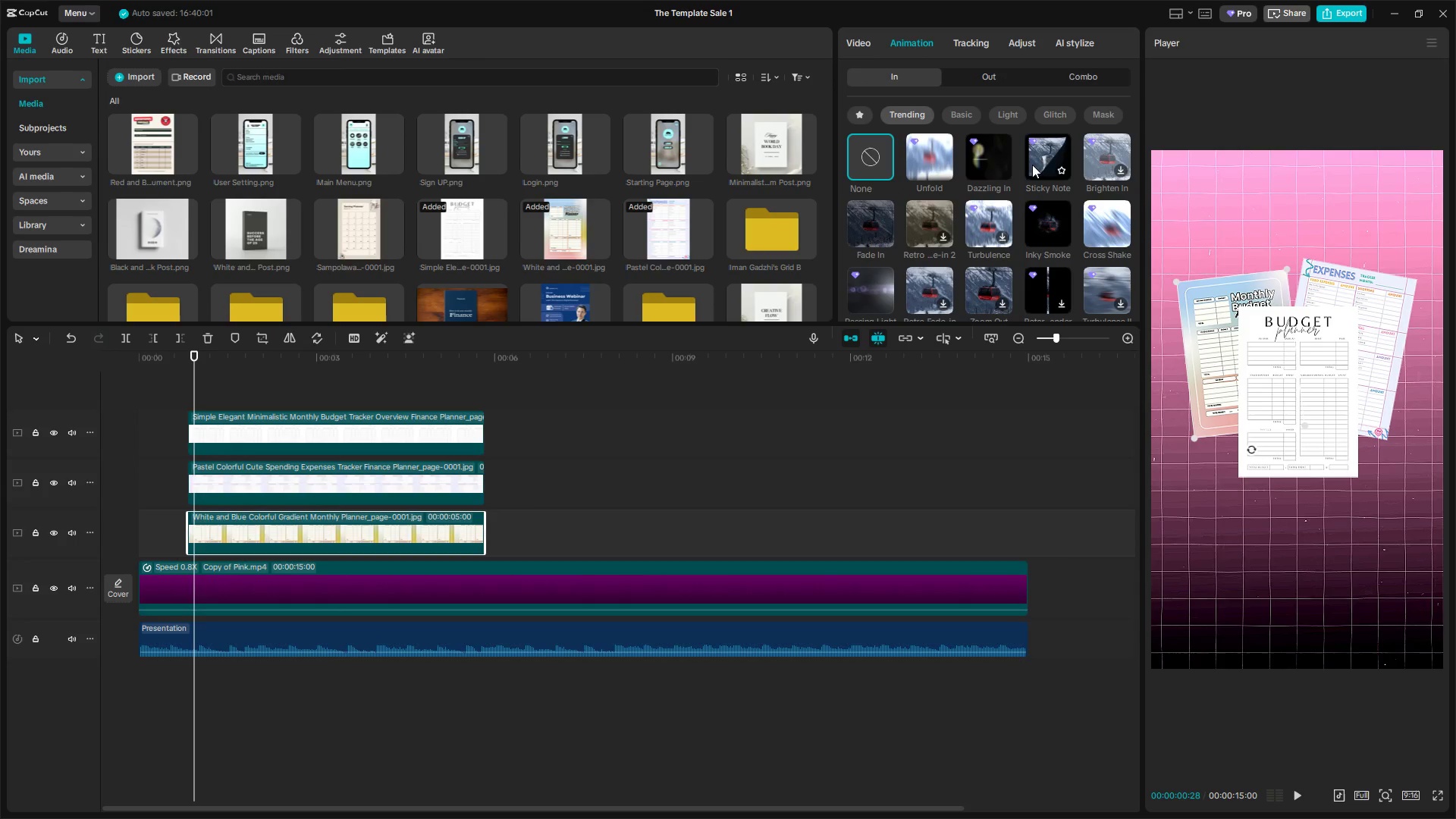 
mouse_move([1012, 179])
 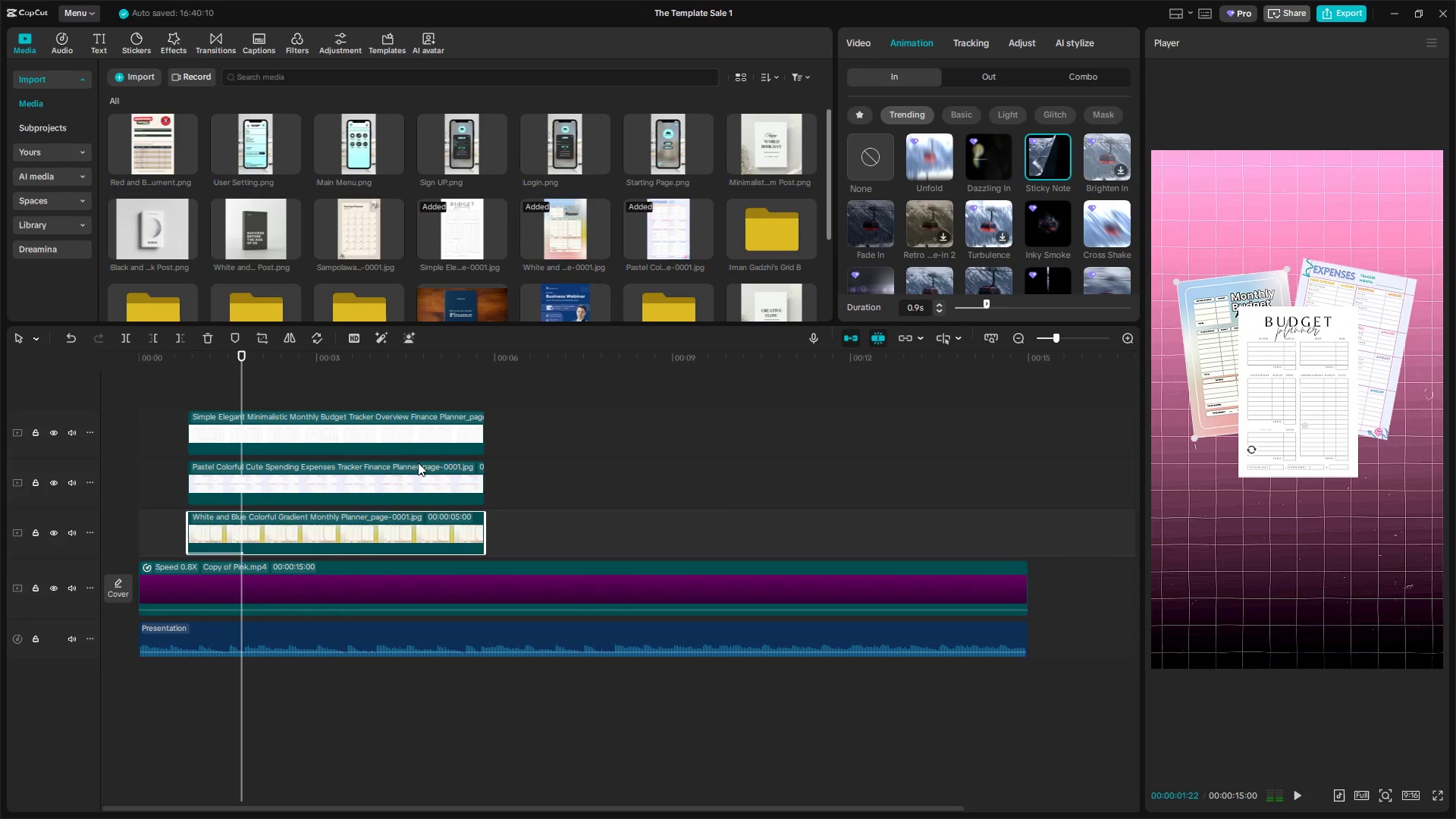 
left_click([406, 469])
 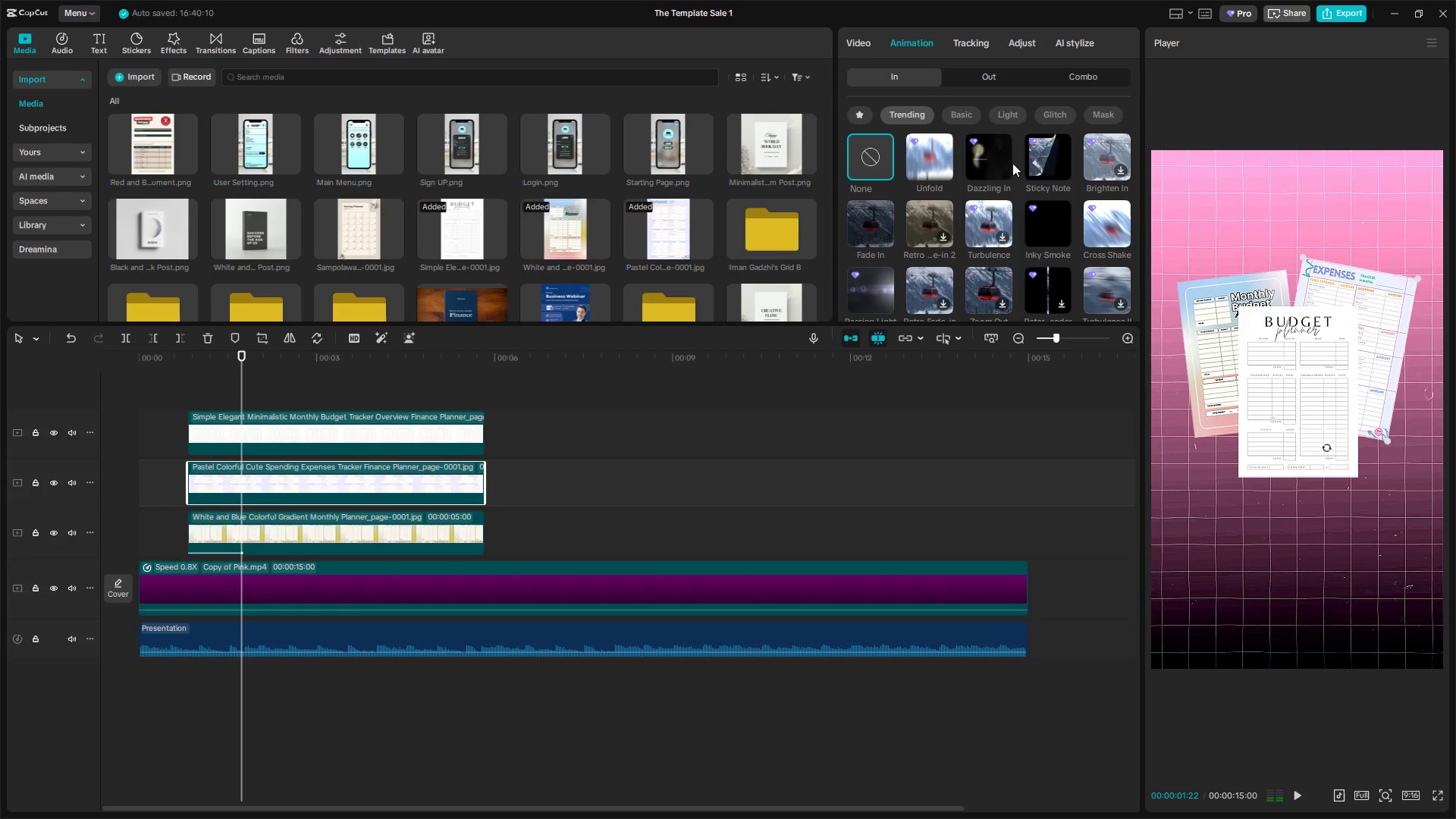 
left_click([1044, 158])
 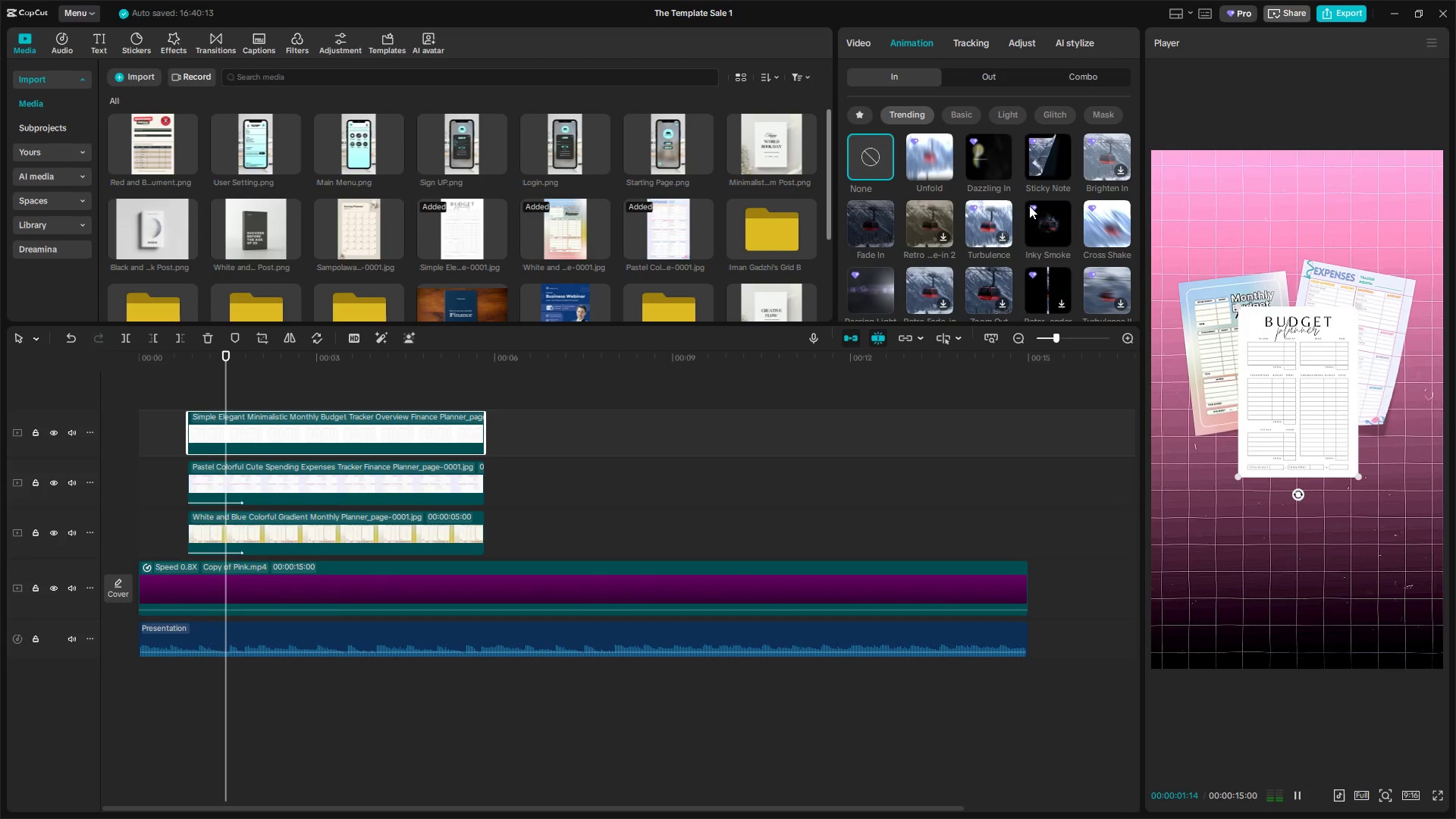 
left_click([1056, 153])
 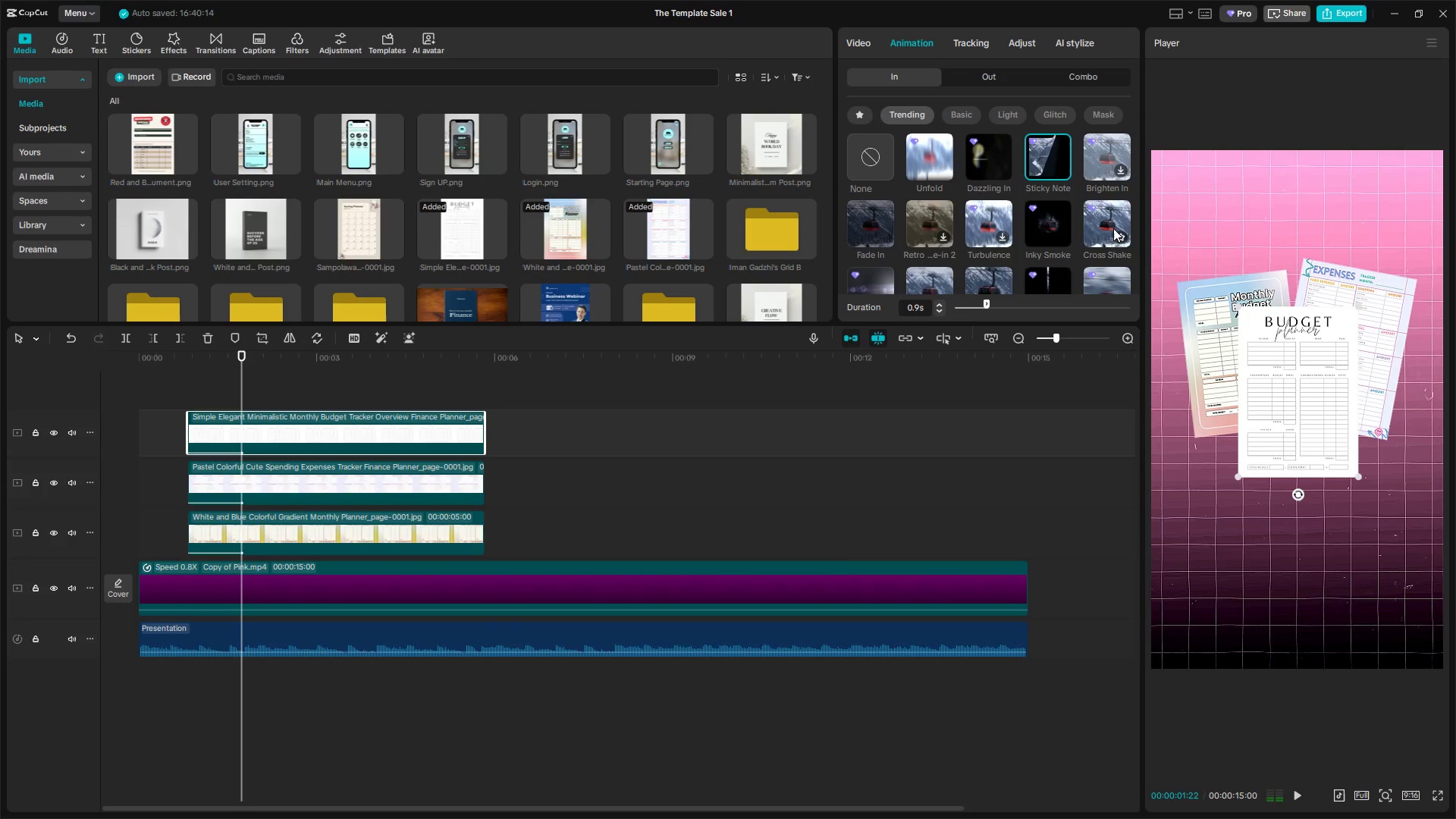 
wait(5.42)
 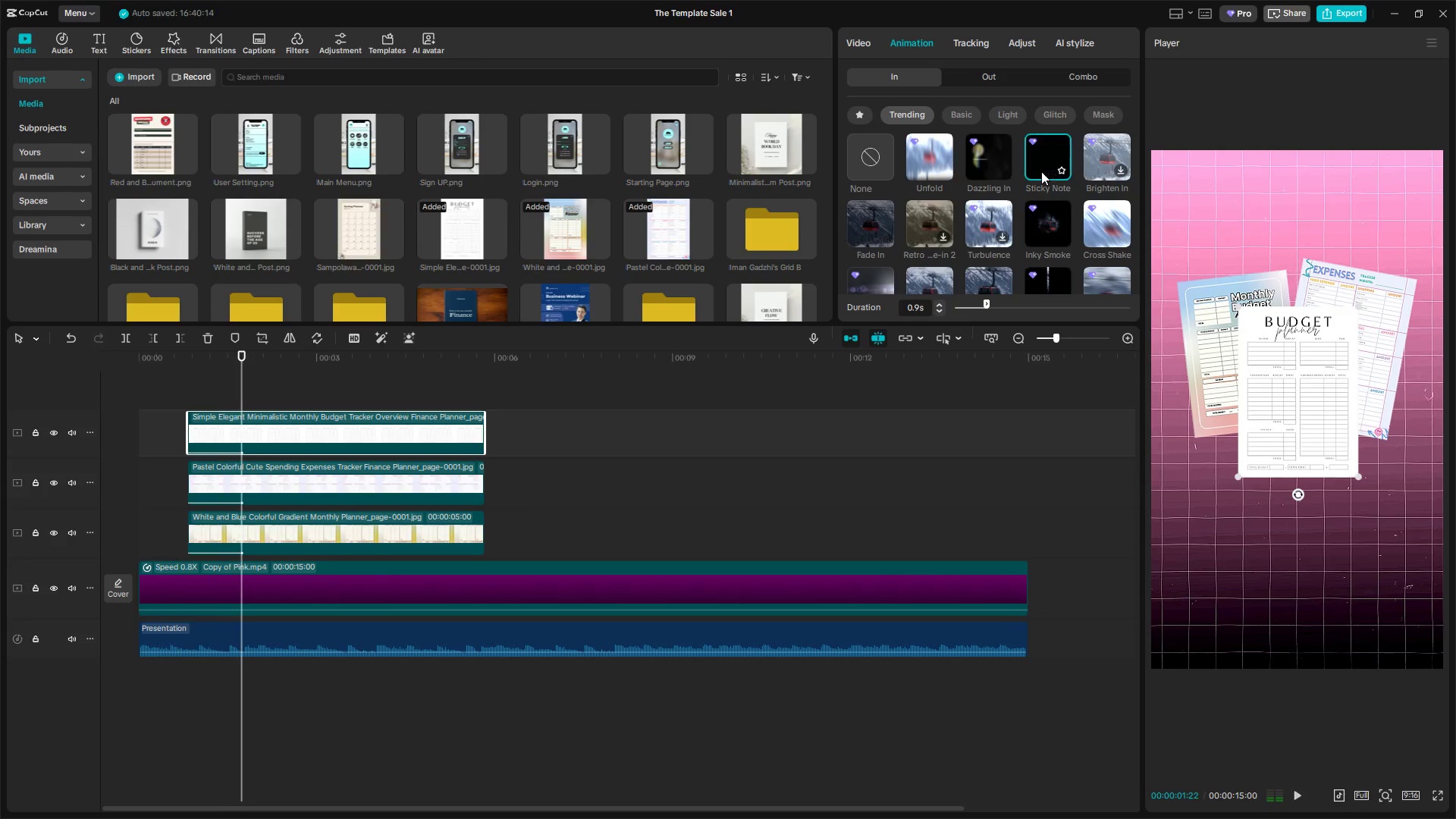 
scroll: coordinate [896, 236], scroll_direction: down, amount: 6.0
 